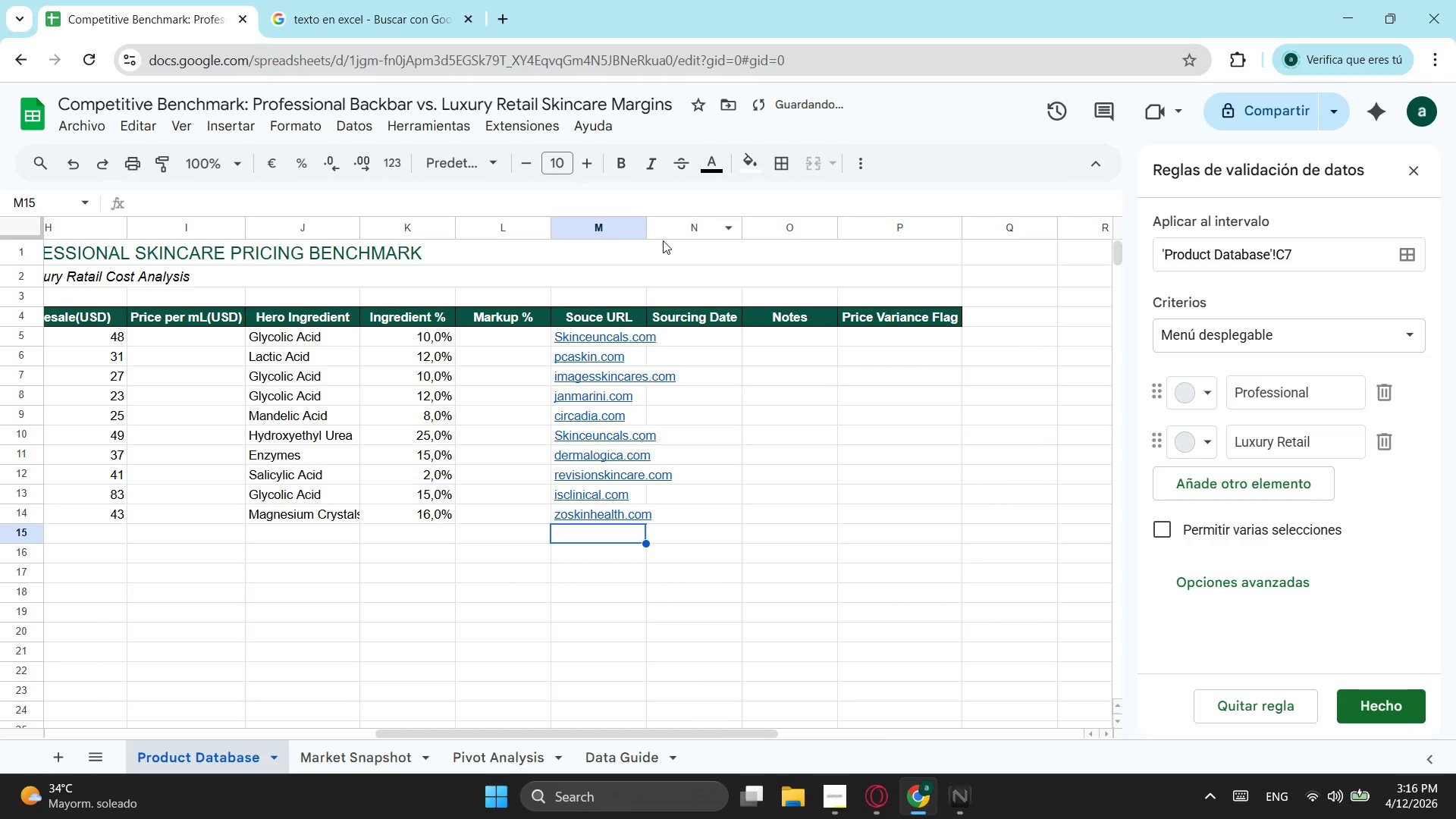 
left_click_drag(start_coordinate=[649, 233], to_coordinate=[692, 226])
 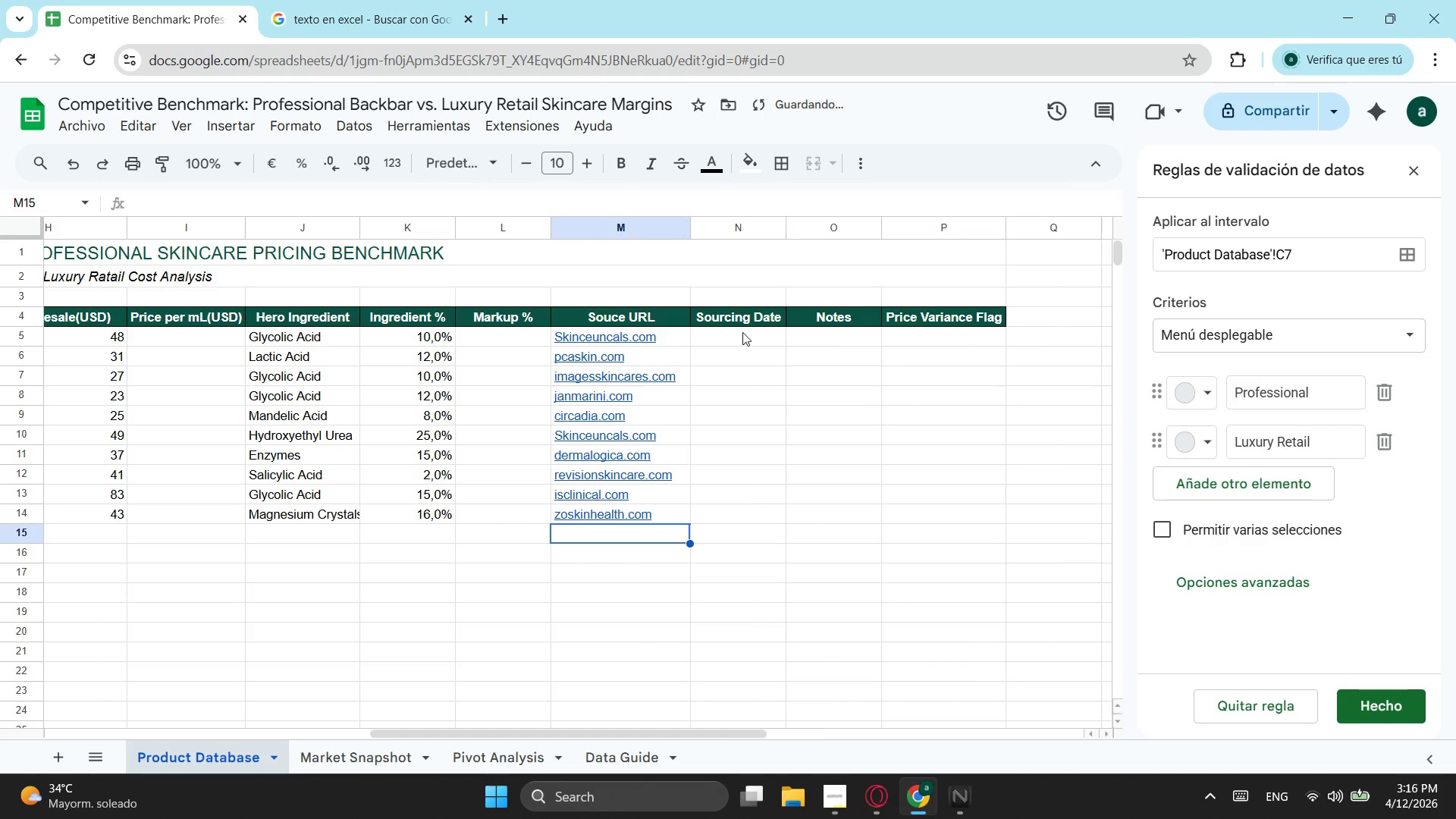 
left_click([739, 335])
 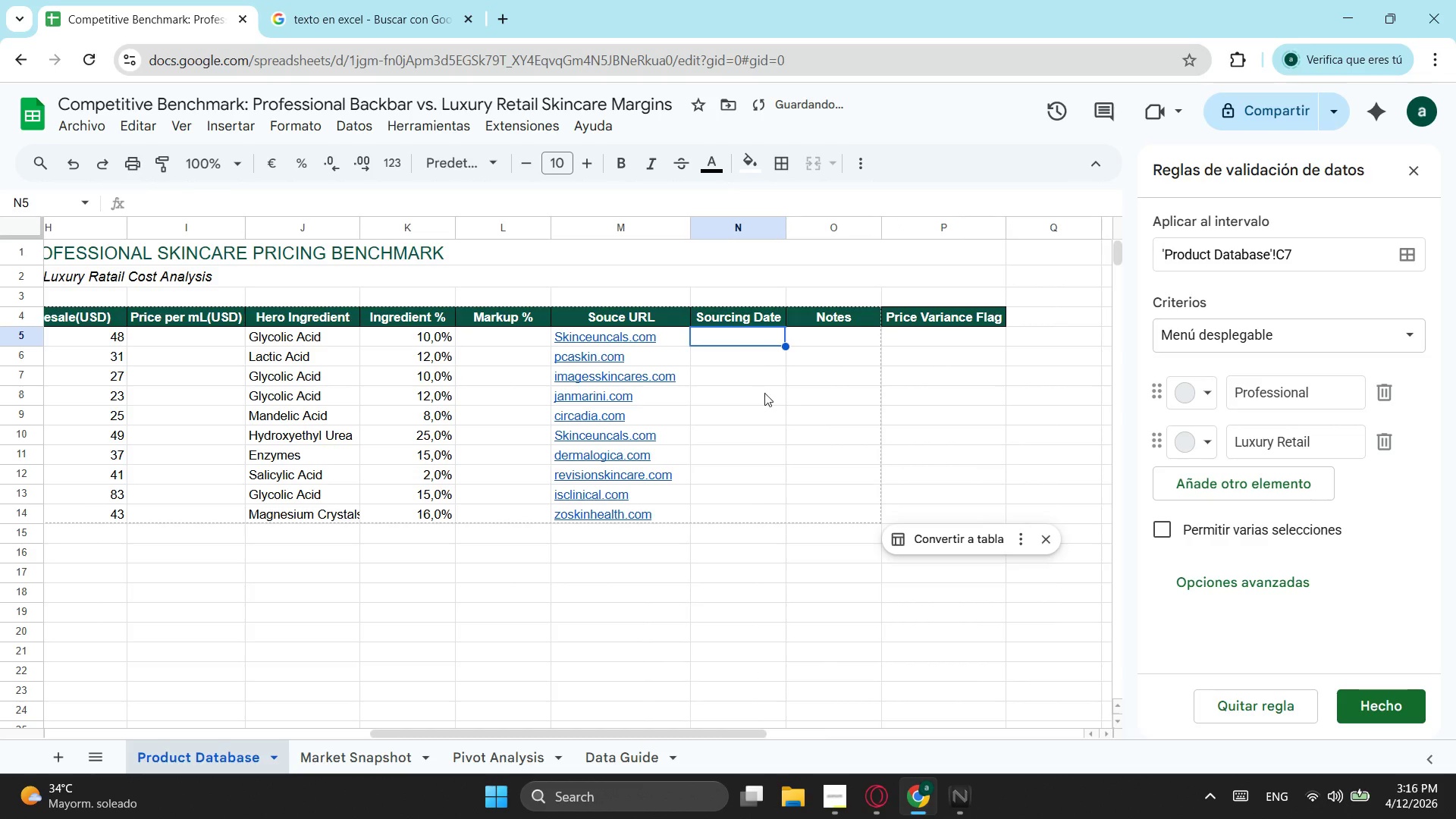 
left_click([764, 393])
 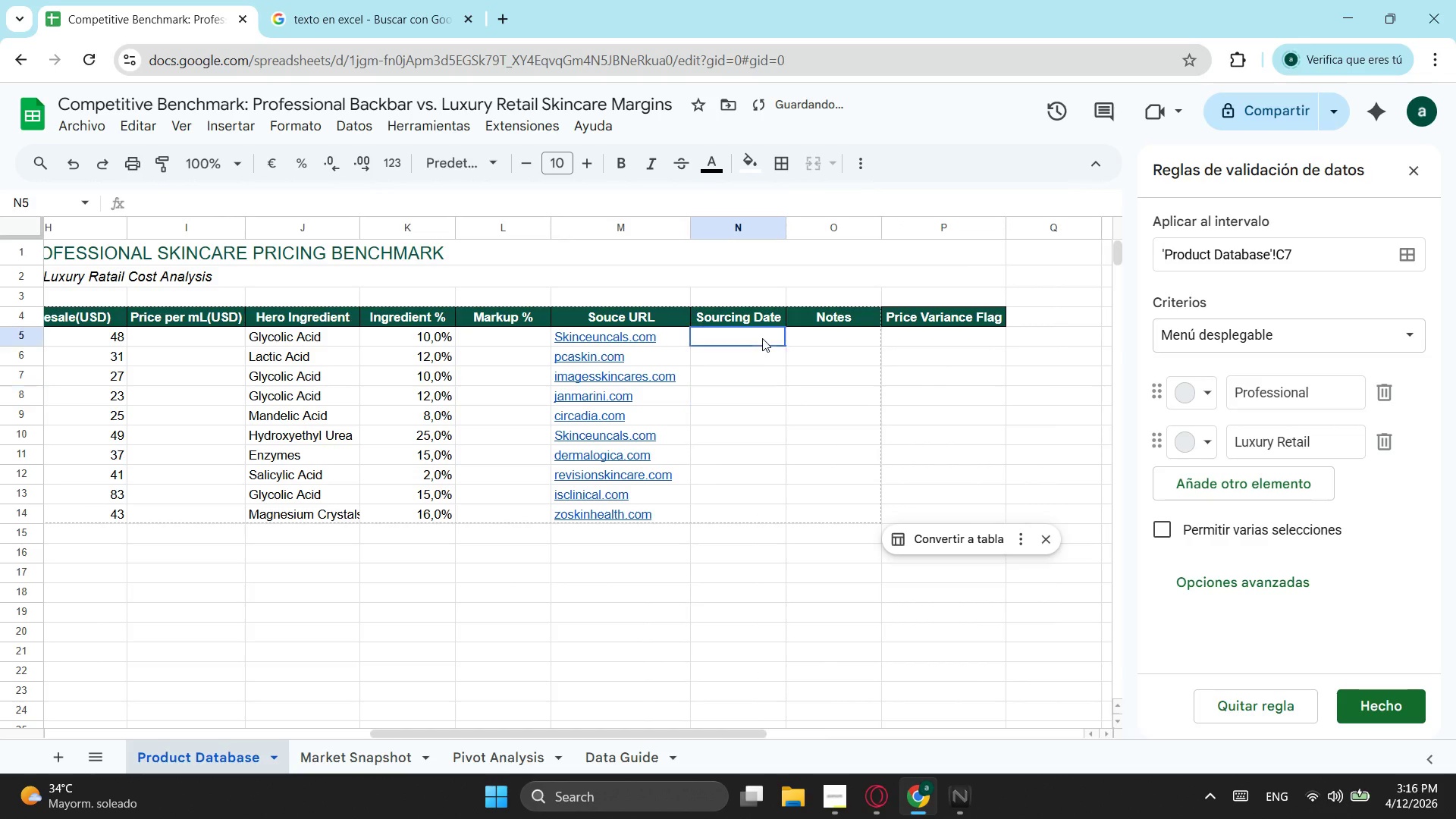 
left_click_drag(start_coordinate=[764, 338], to_coordinate=[725, 657])
 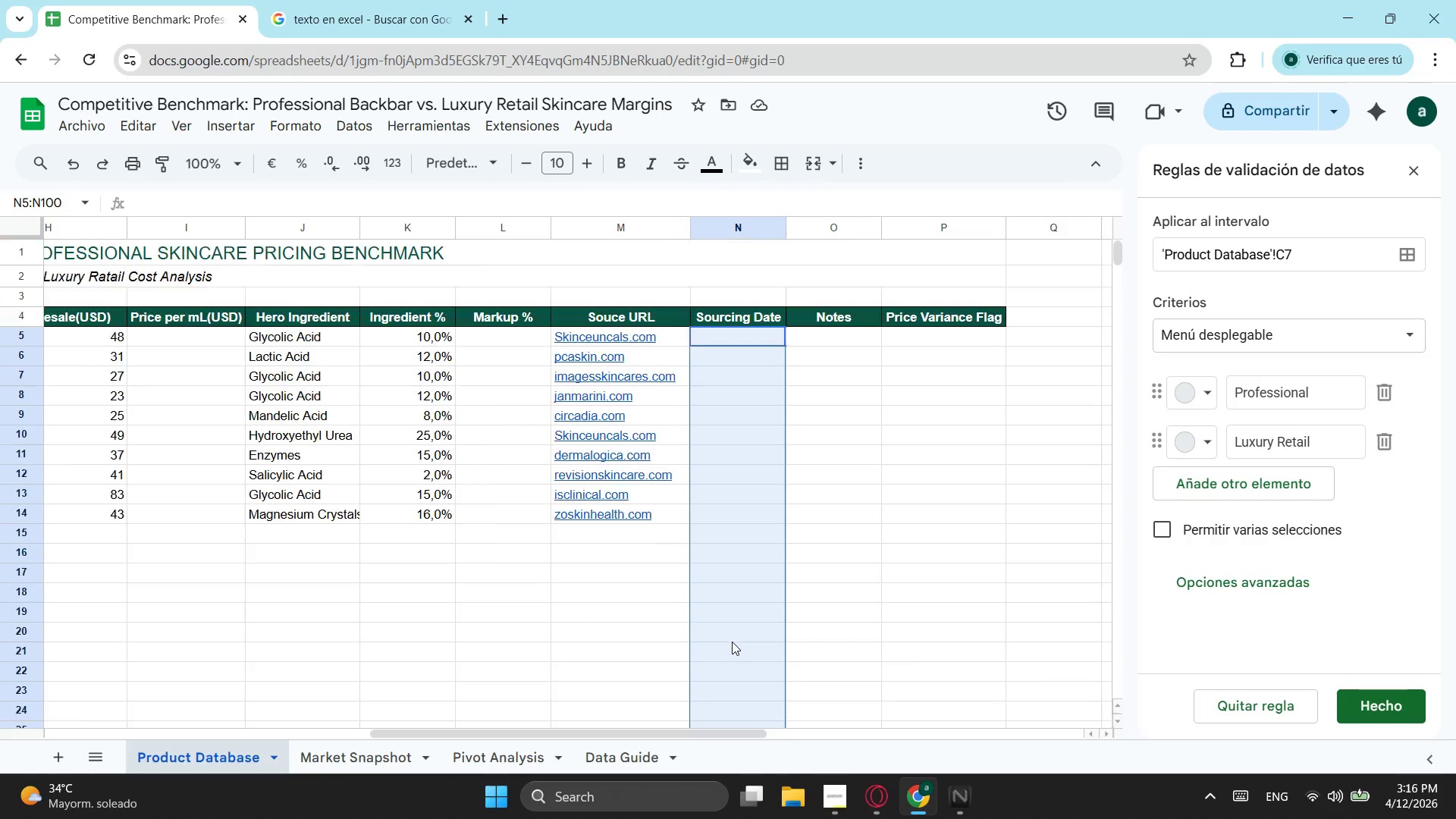 
scroll: coordinate [718, 676], scroll_direction: down, amount: 13.0
 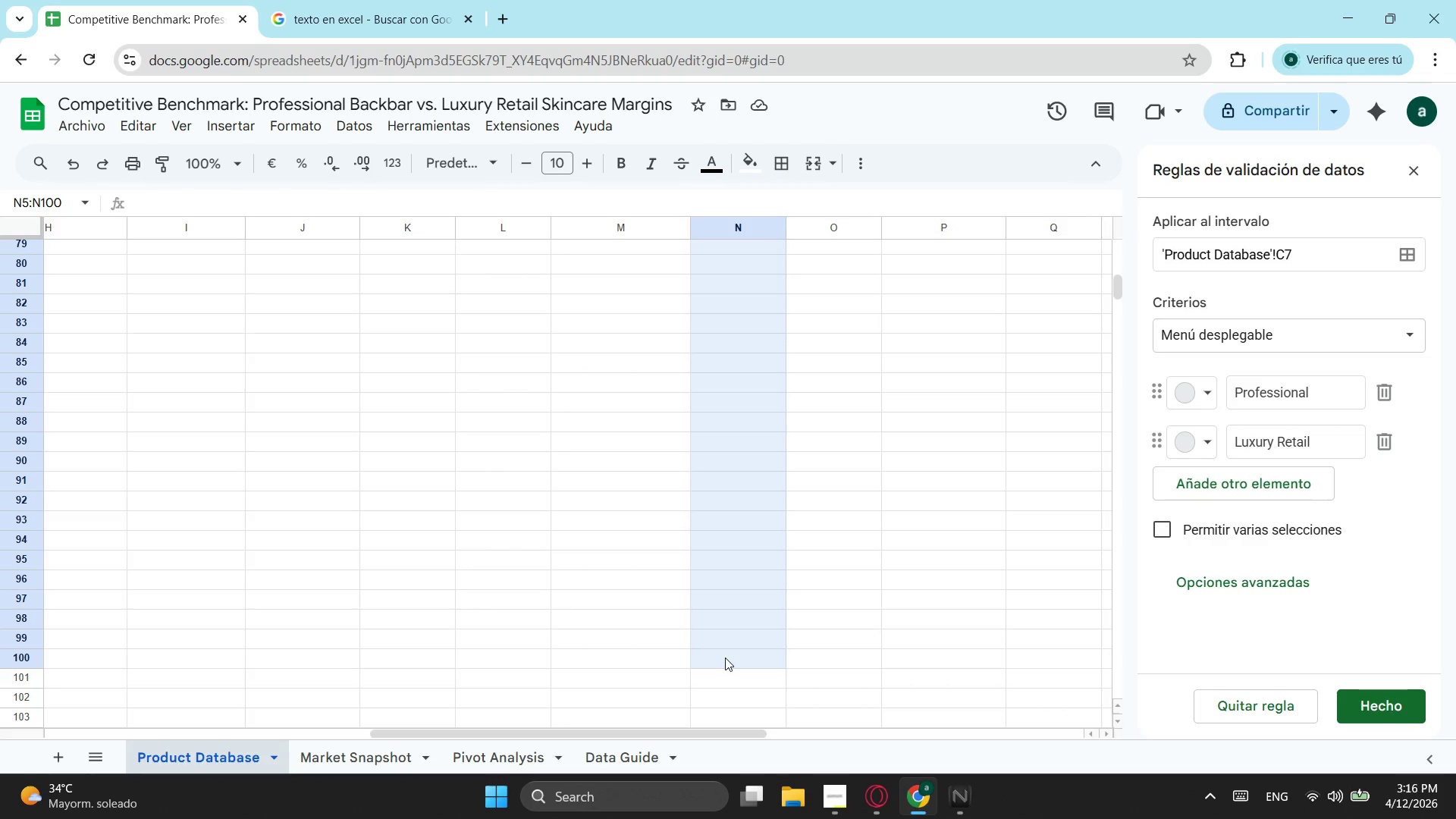 
scroll: coordinate [732, 642], scroll_direction: up, amount: 19.0
 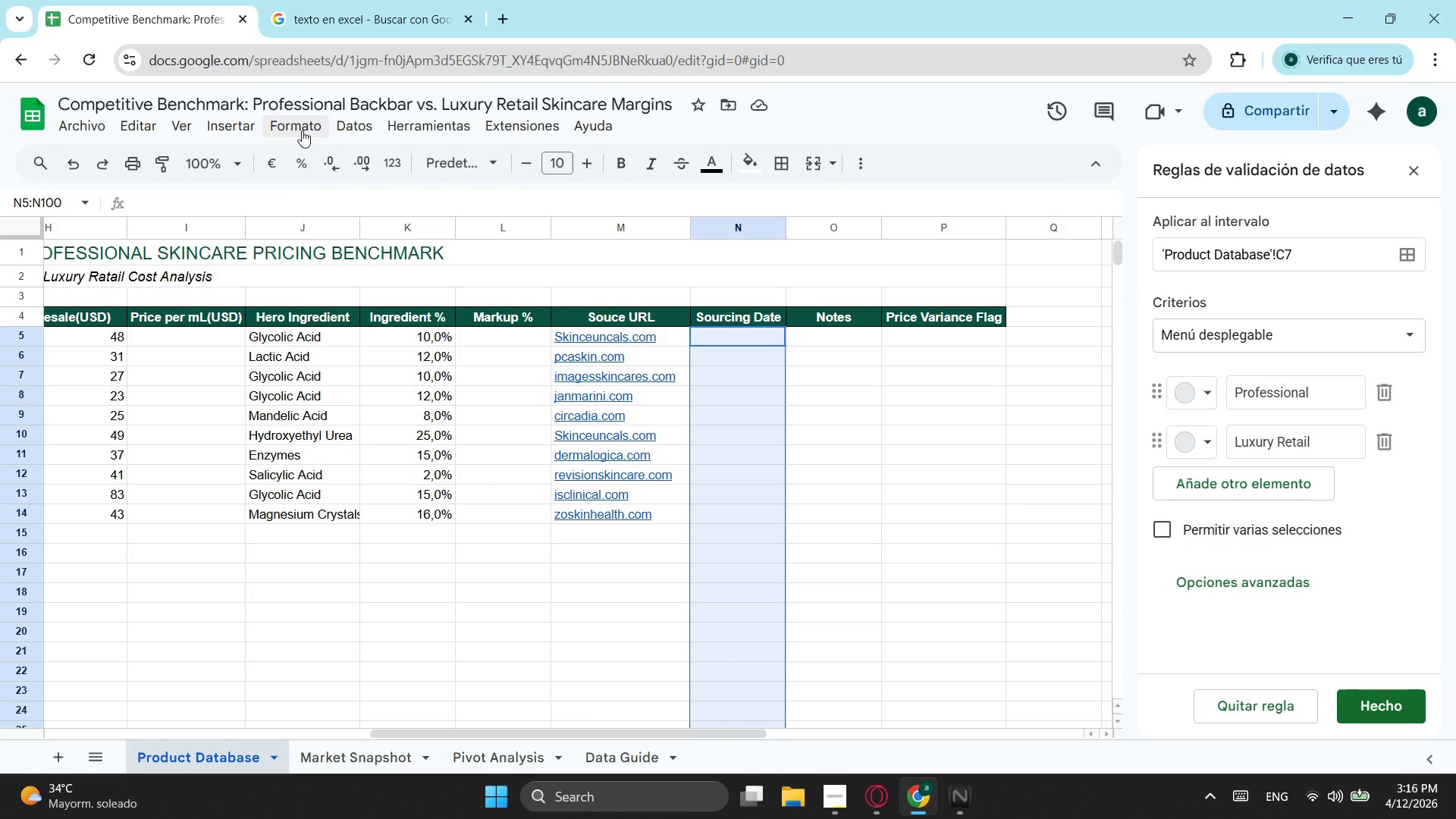 
left_click([297, 127])
 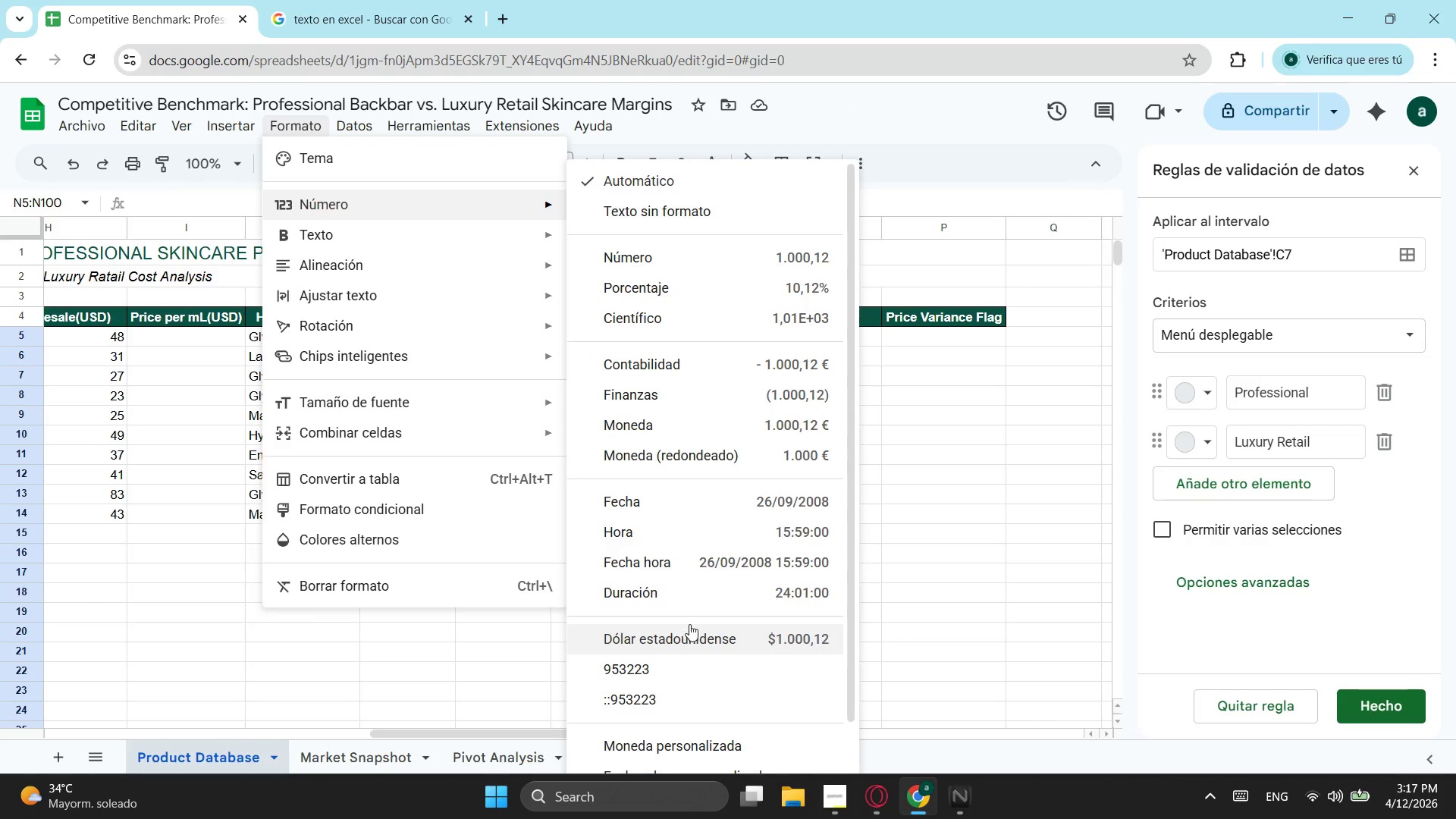 
left_click([704, 499])
 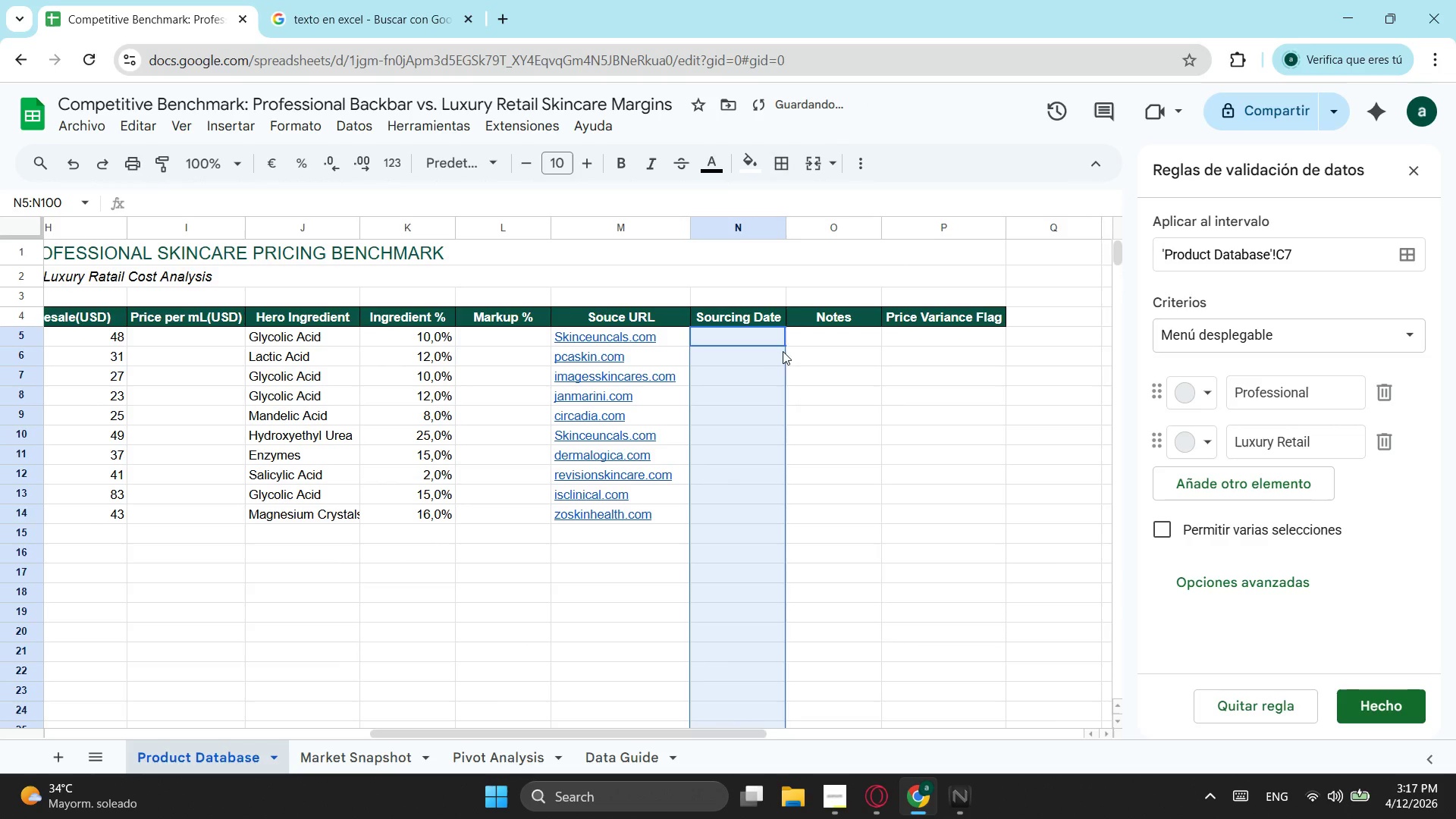 
left_click([761, 344])
 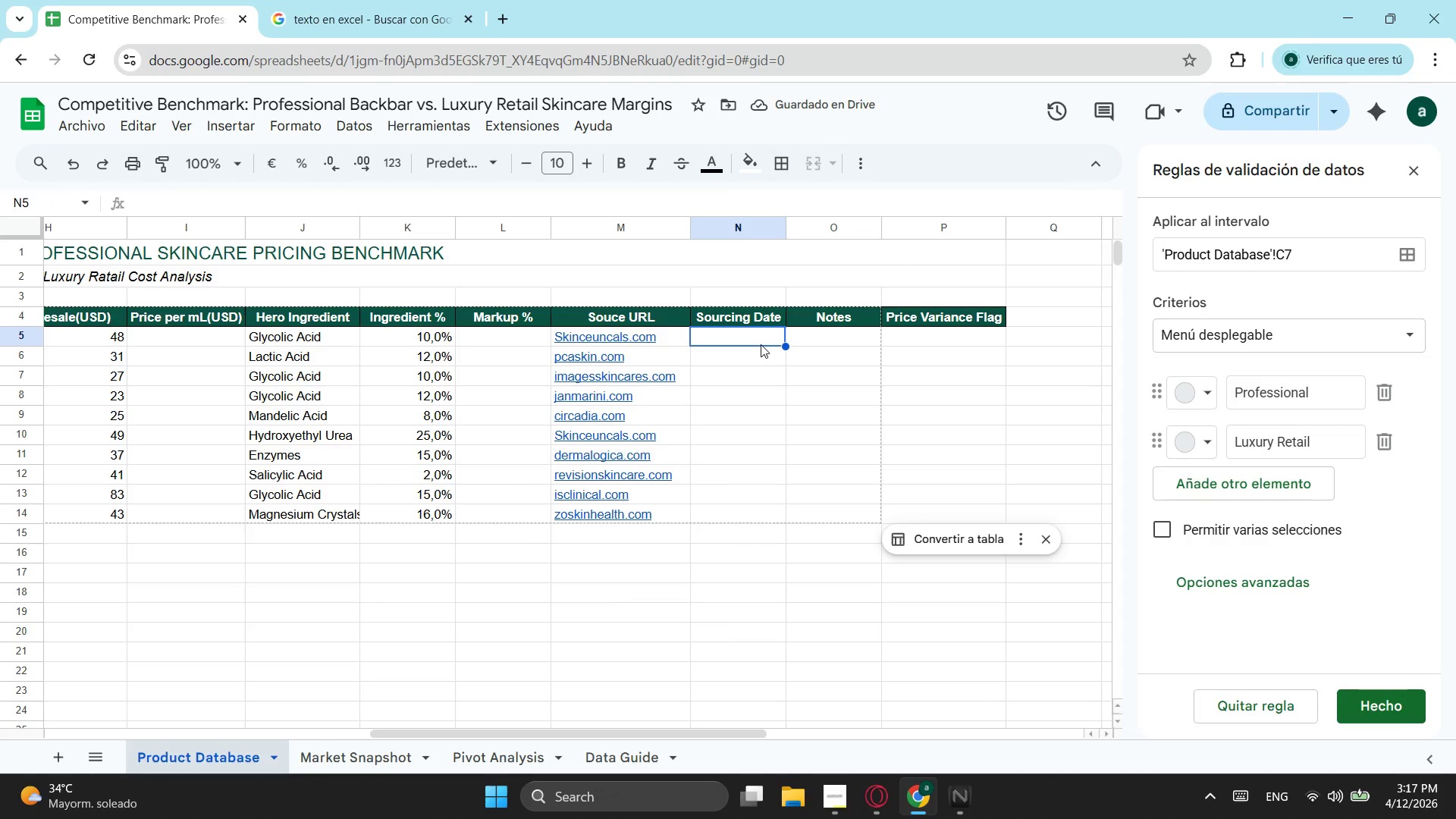 
key(Numpad1)
 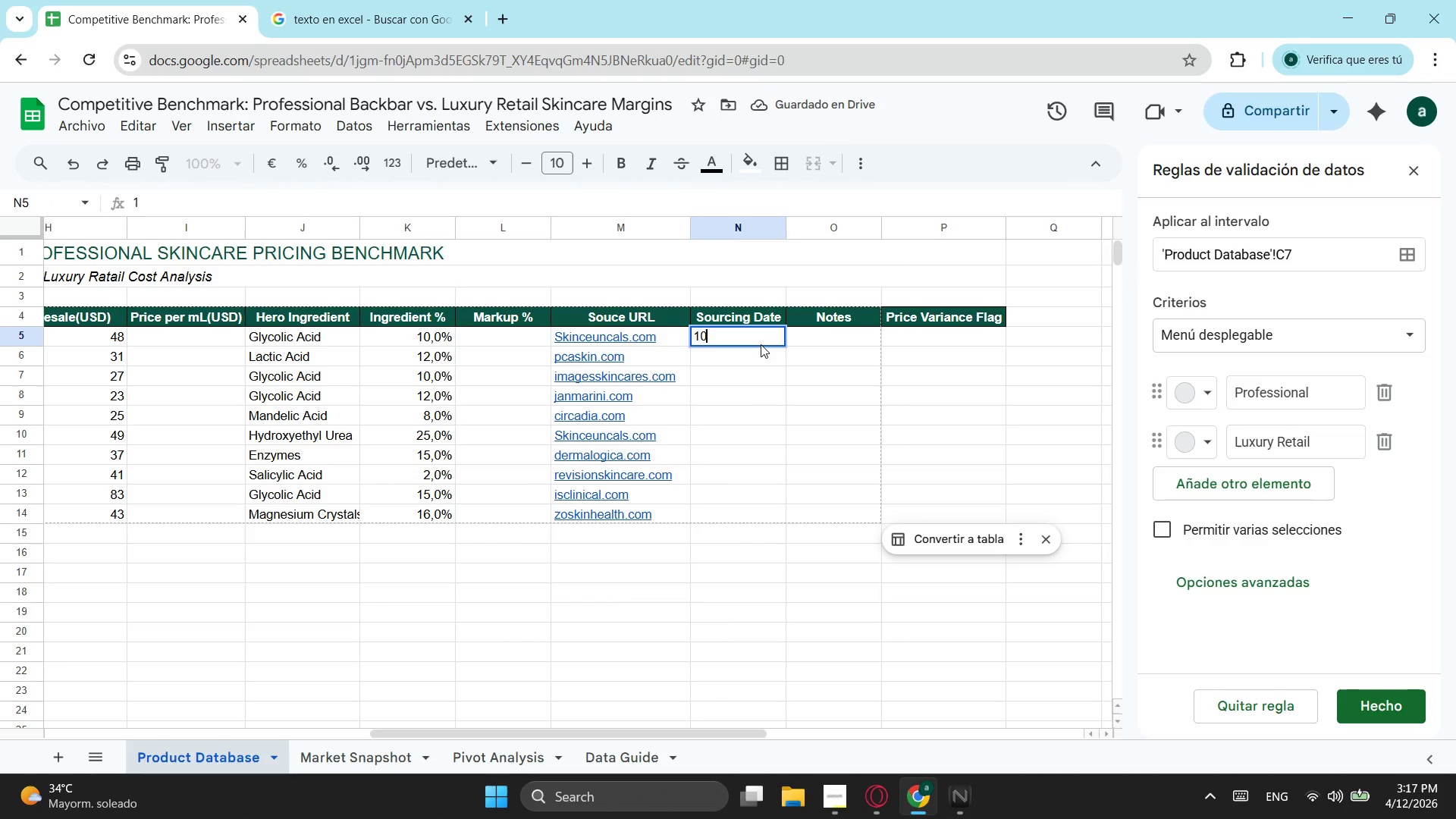 
key(Numpad0)
 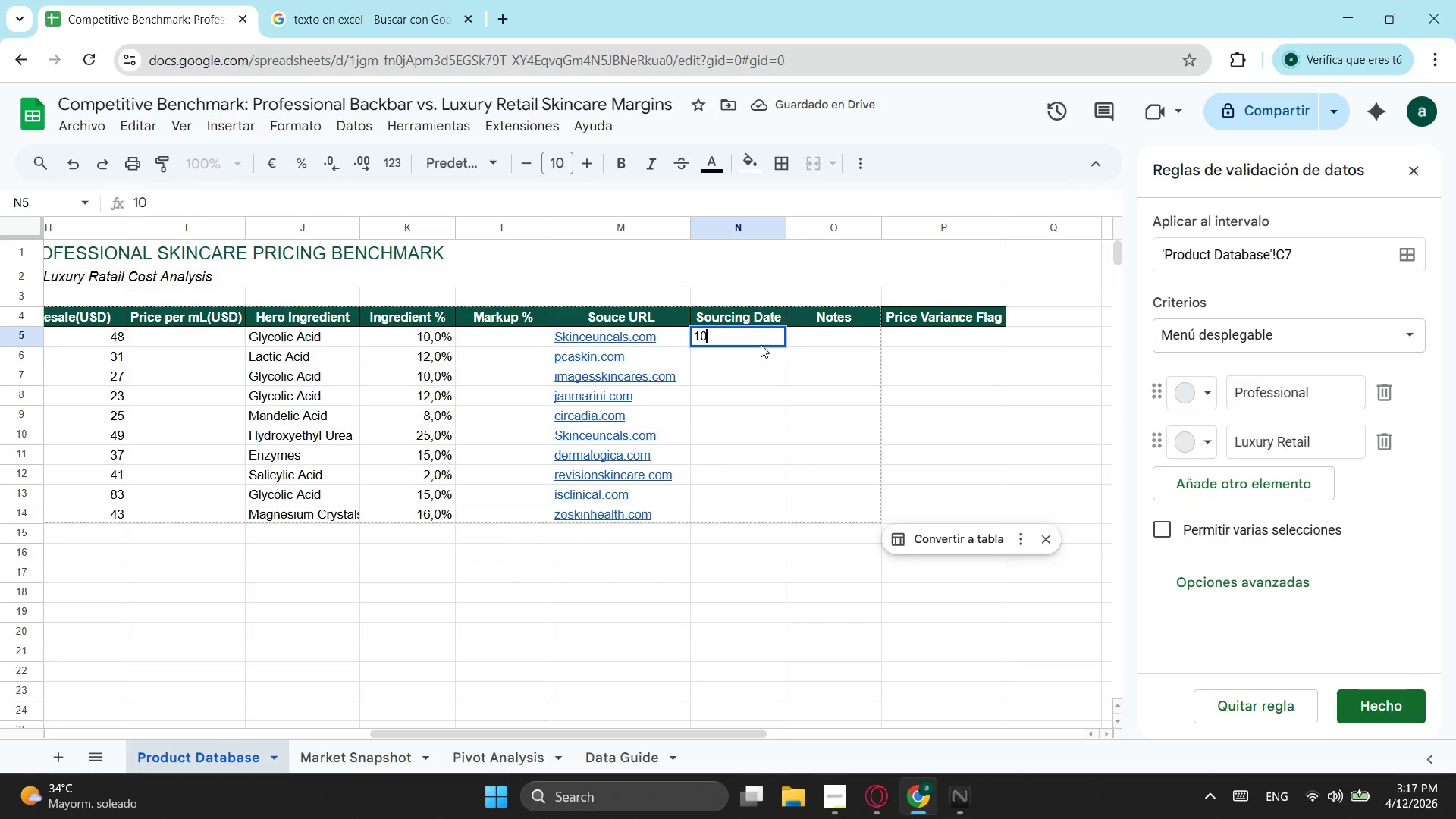 
key(NumpadDivide)
 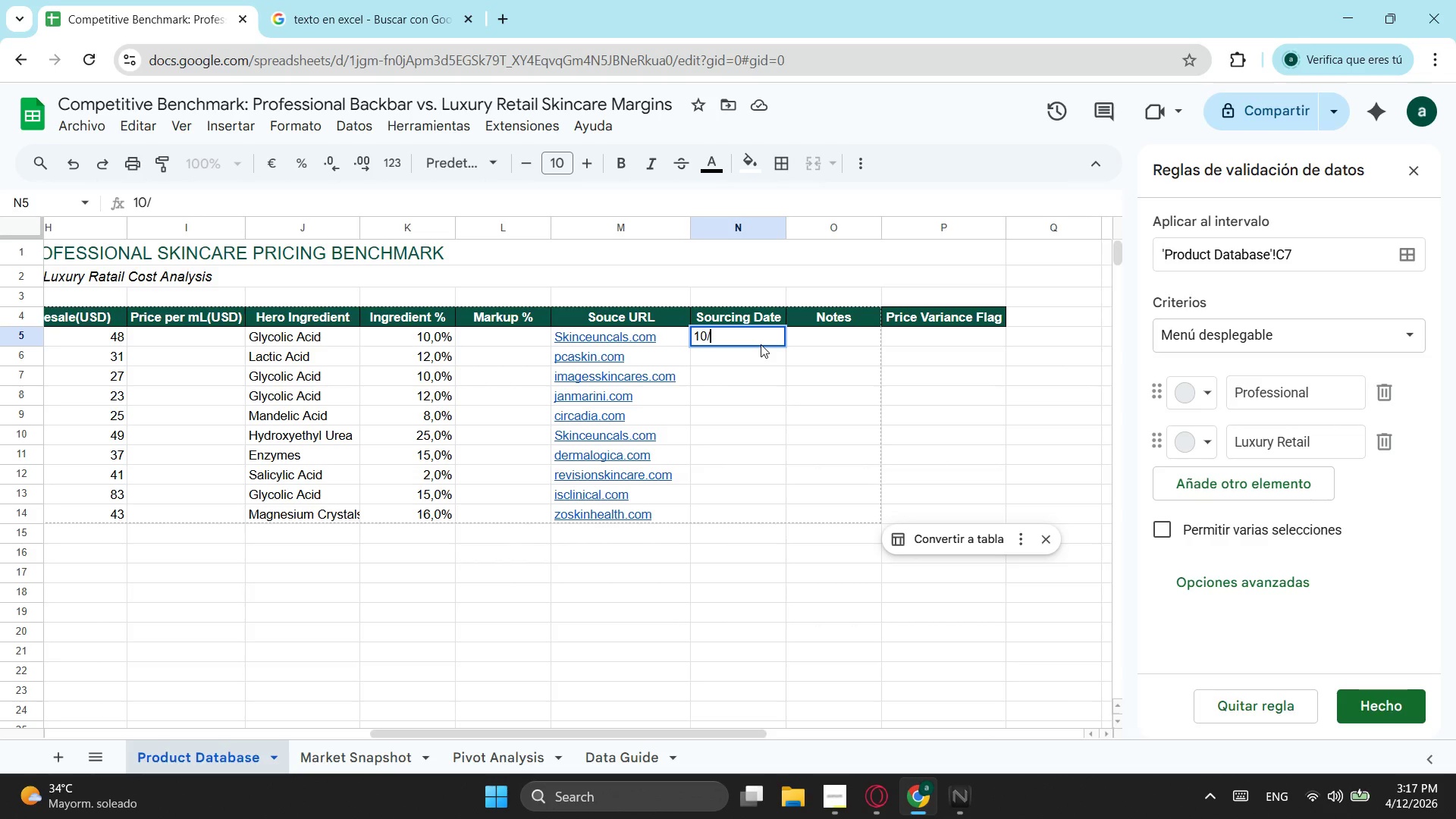 
key(Numpad4)
 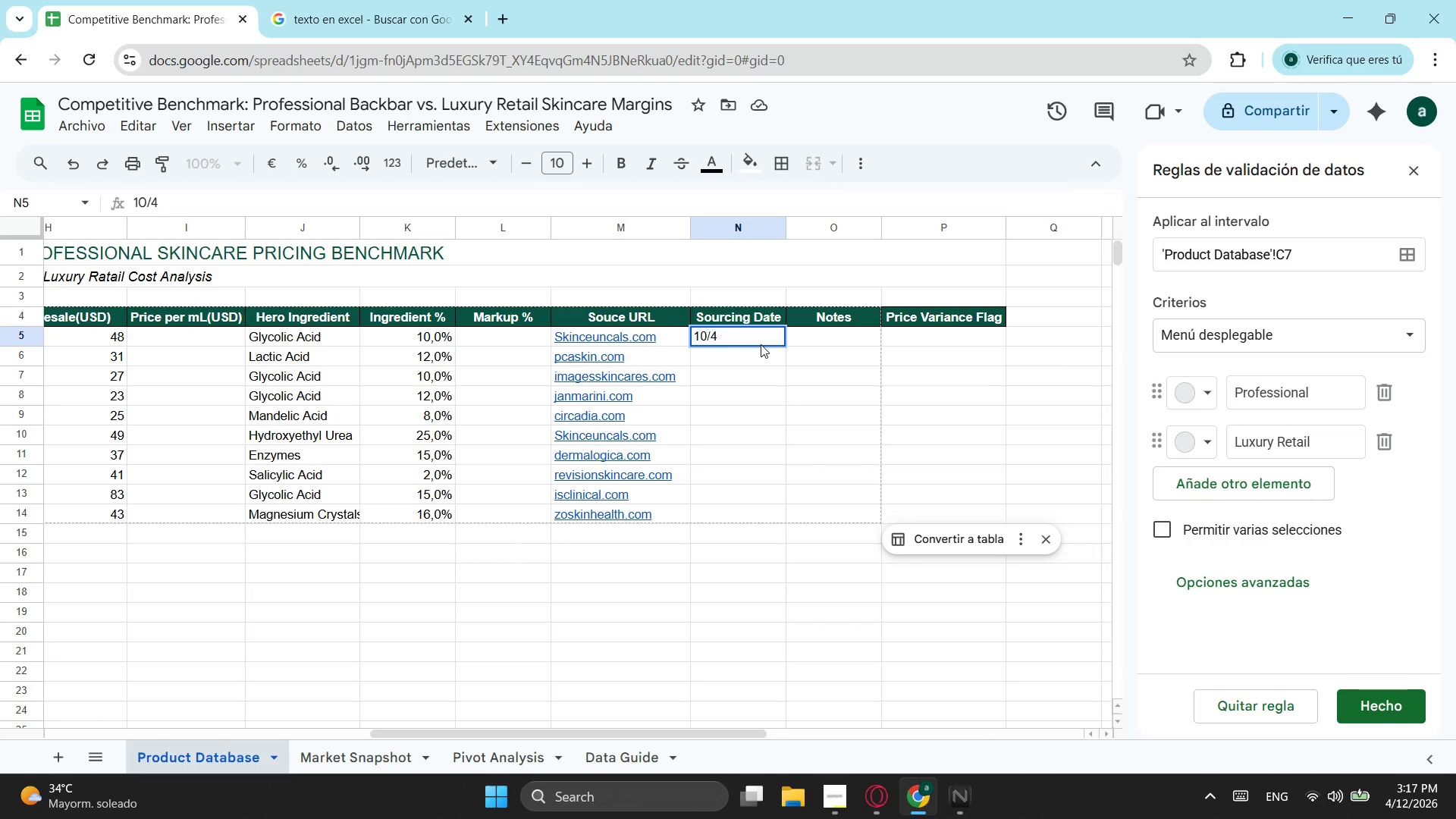 
key(NumpadDivide)
 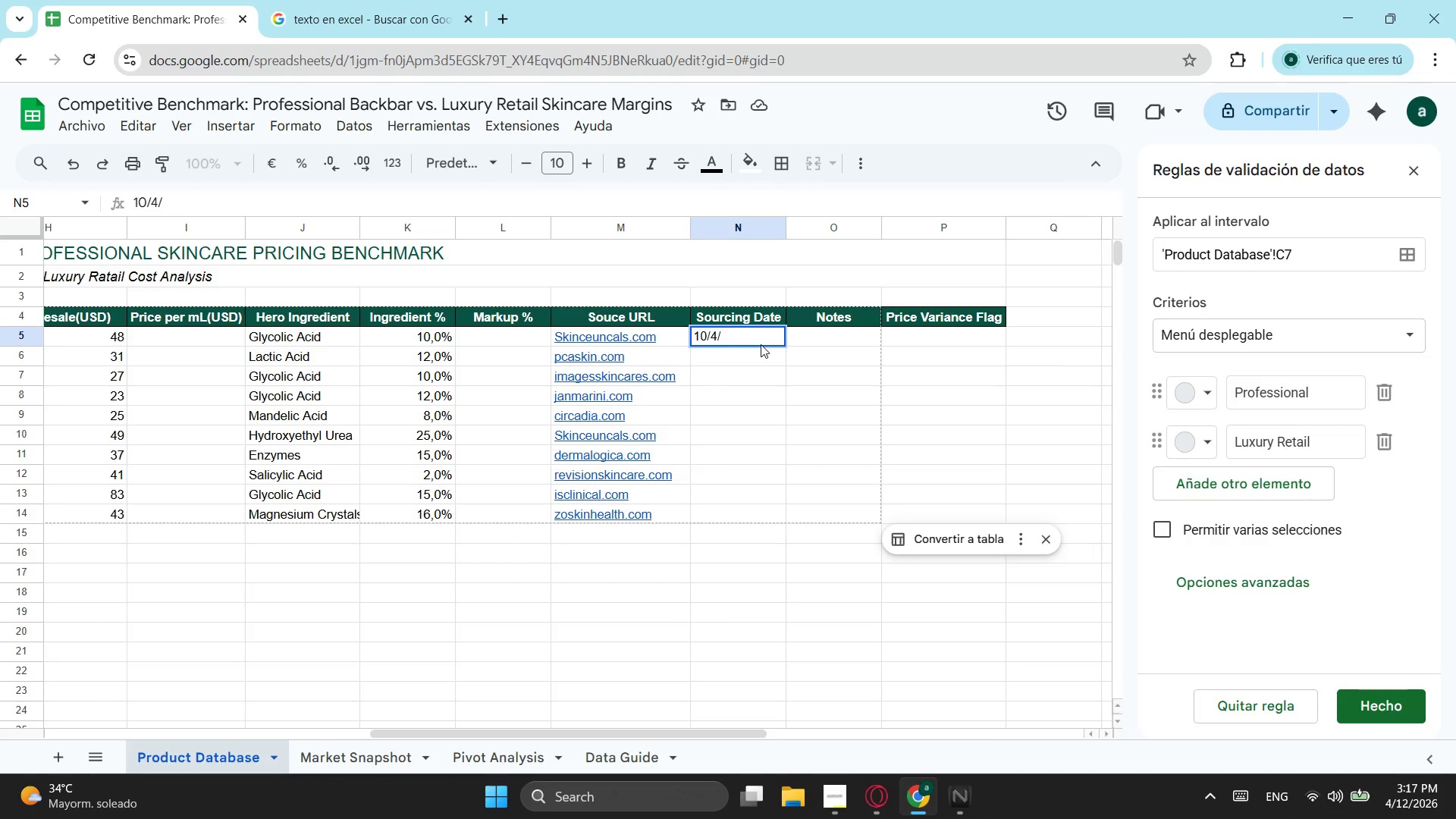 
key(Numpad2)
 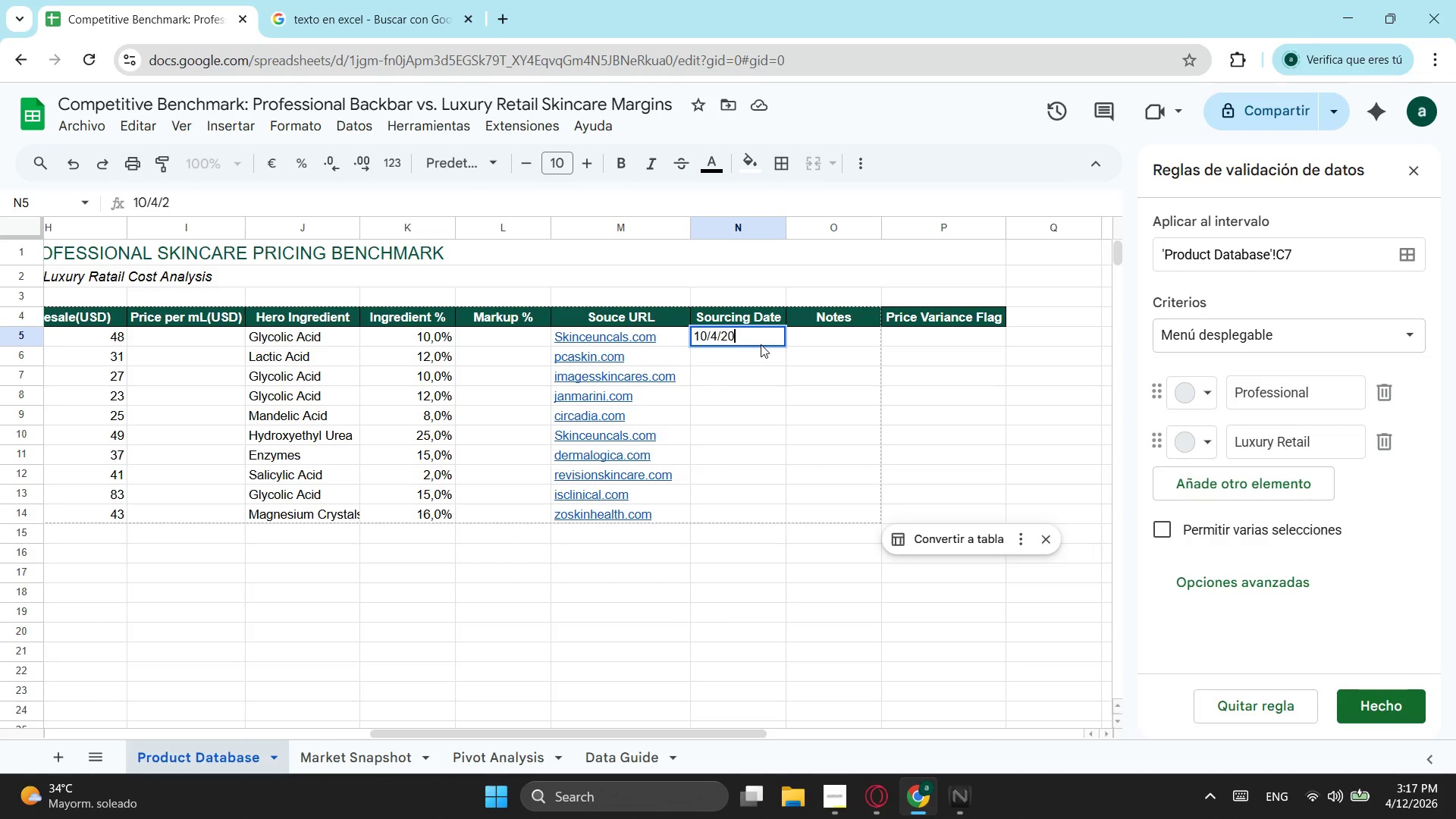 
key(Numpad0)
 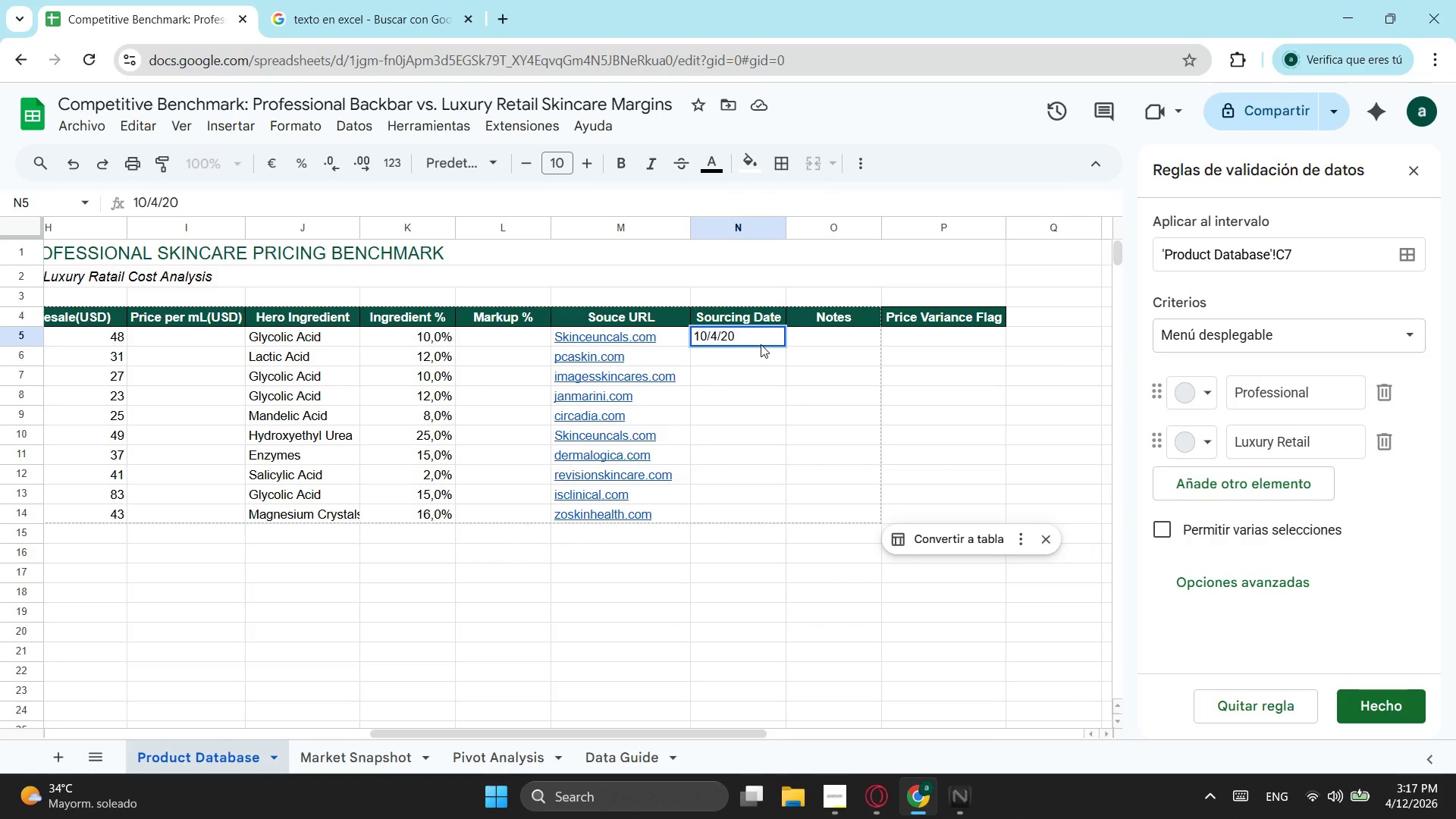 
key(Numpad2)
 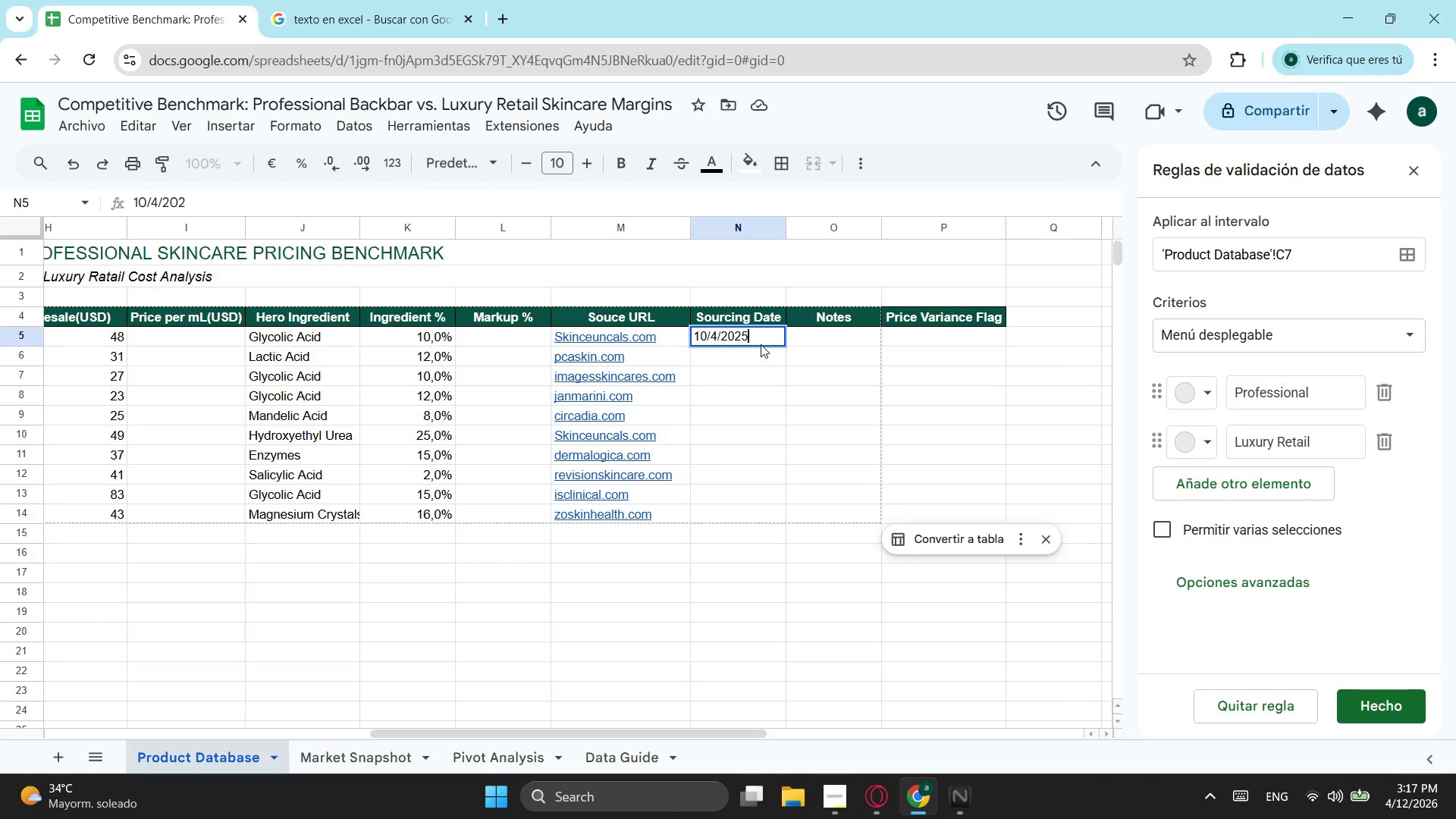 
key(Numpad5)
 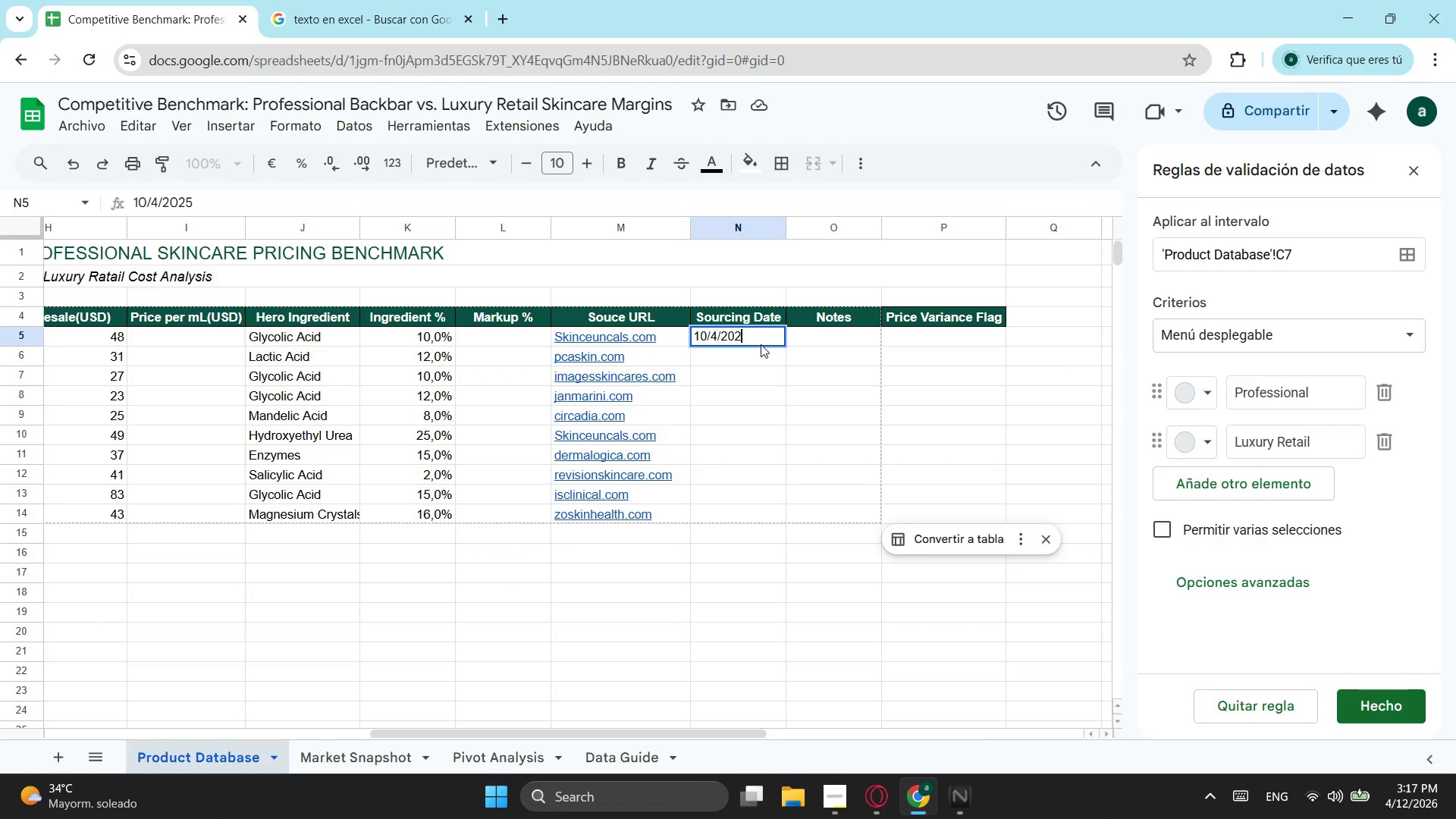 
key(Backspace)
 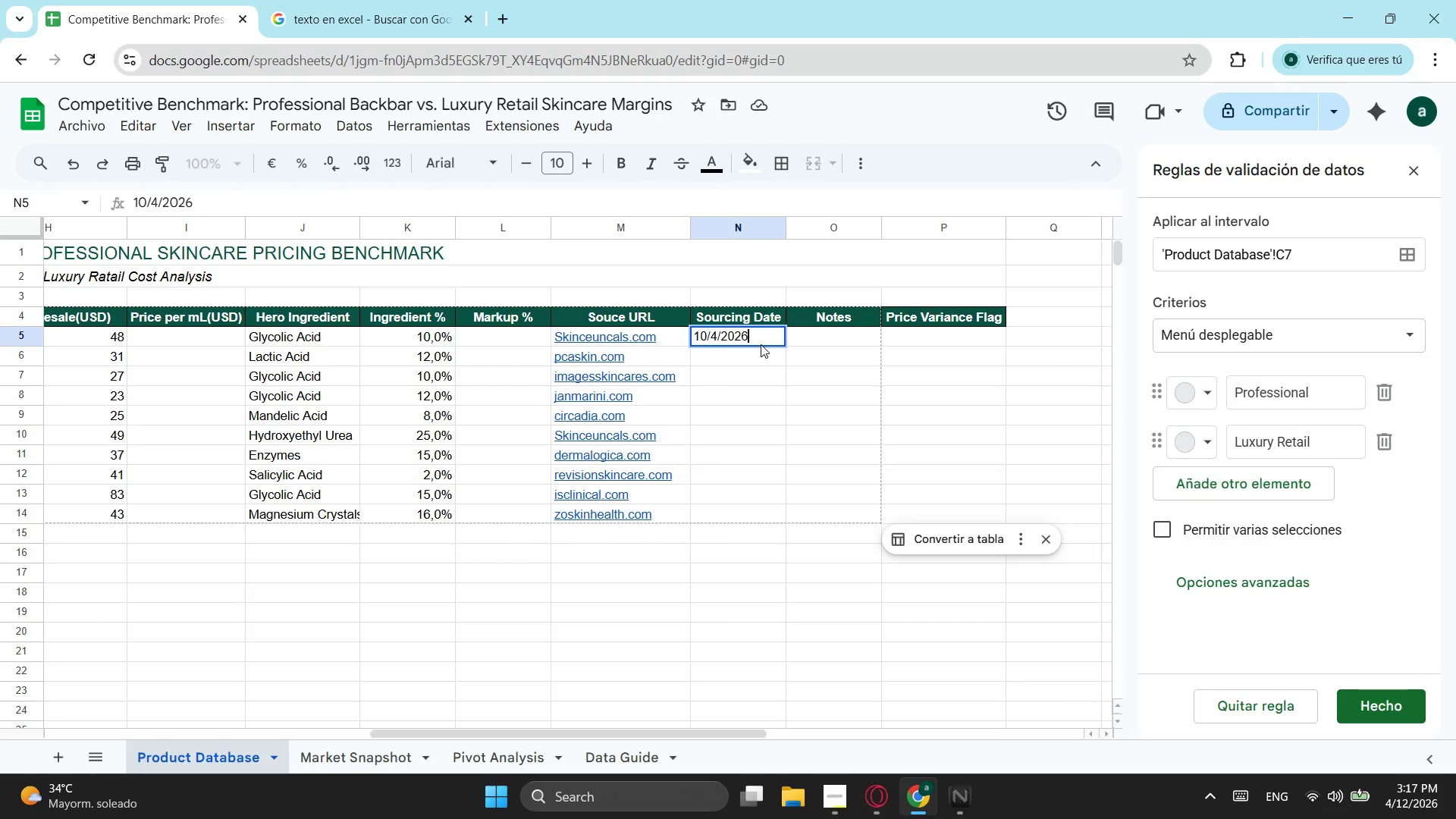 
key(Numpad6)
 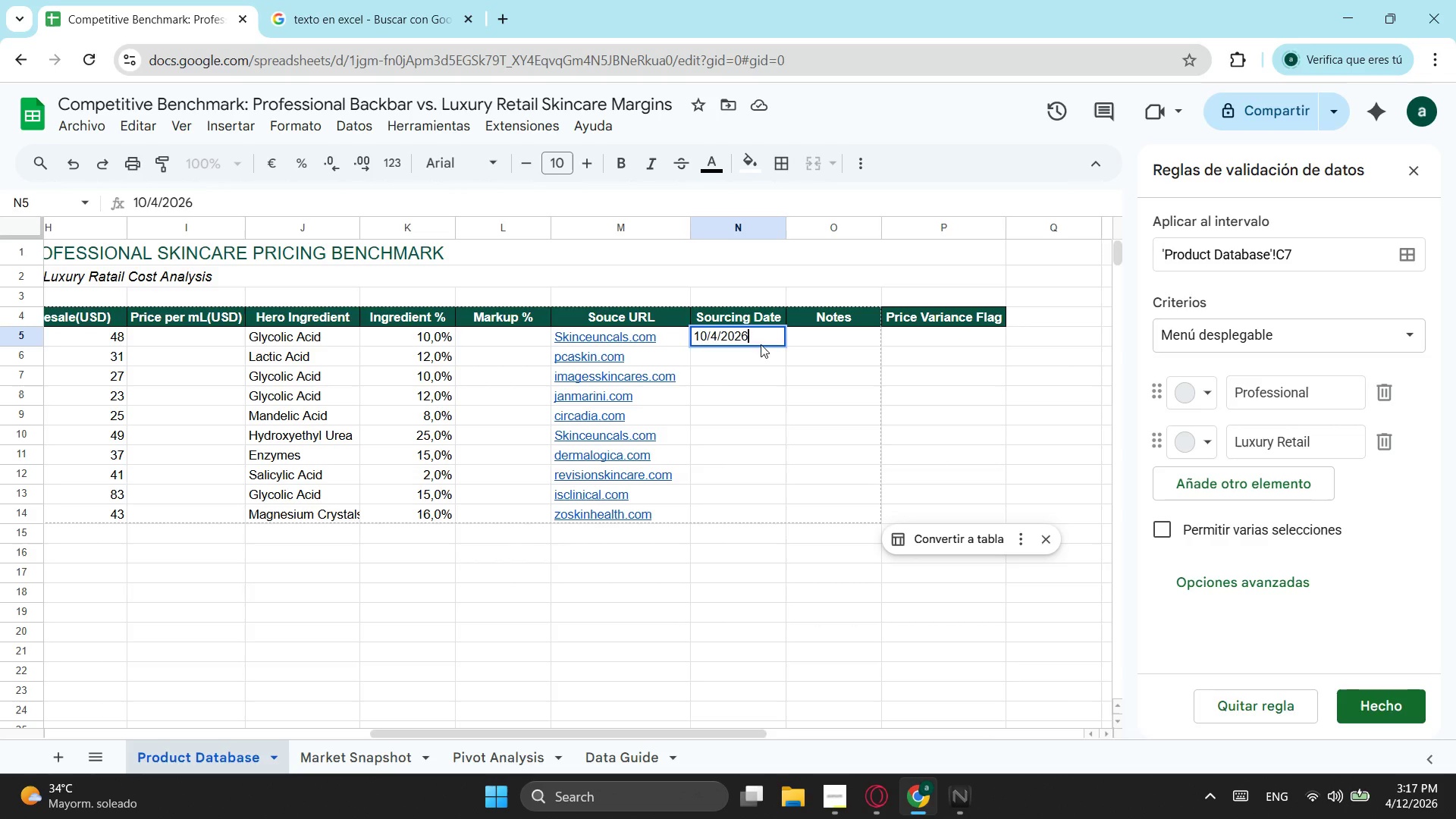 
key(Enter)
 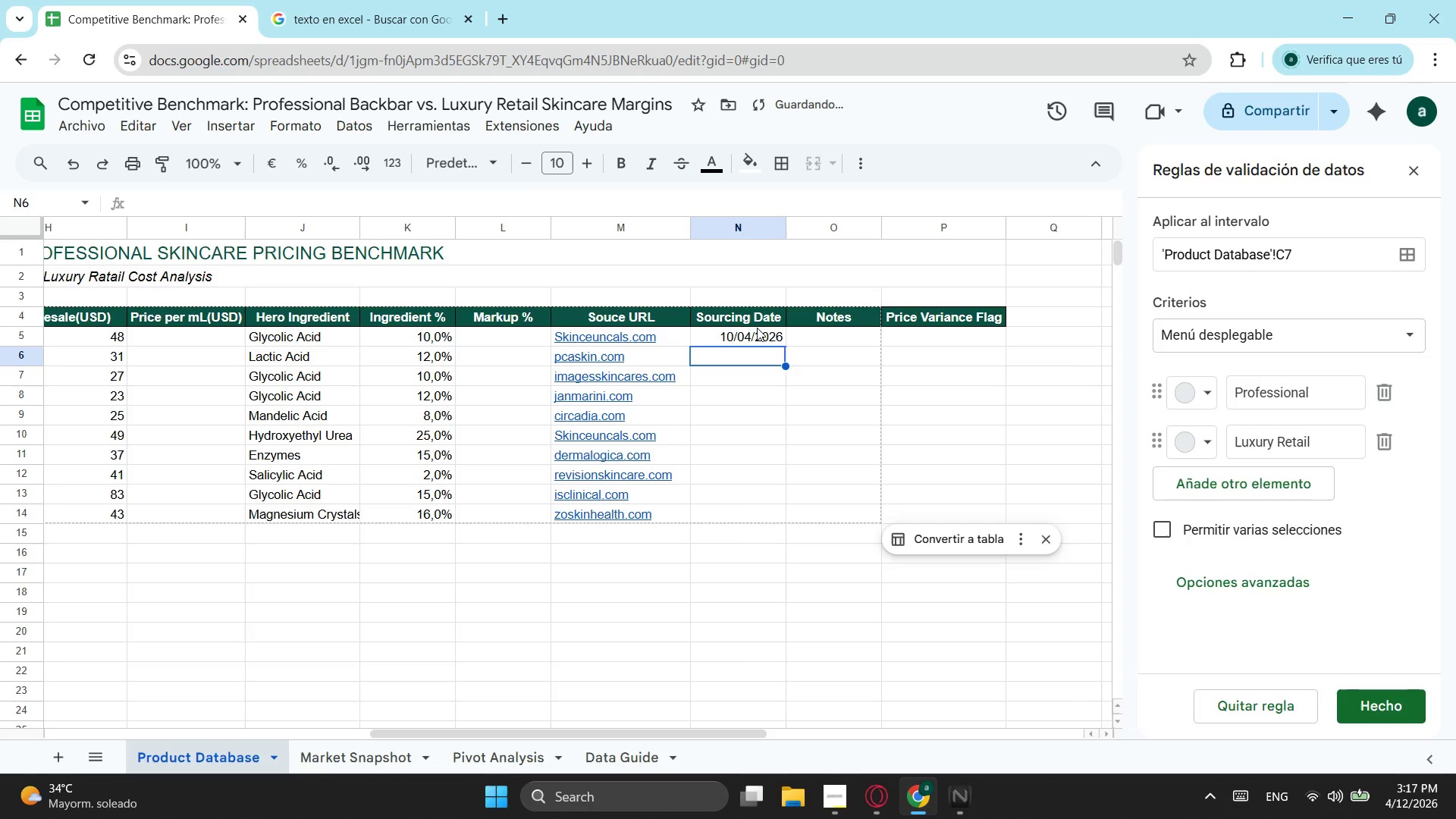 
left_click([745, 339])
 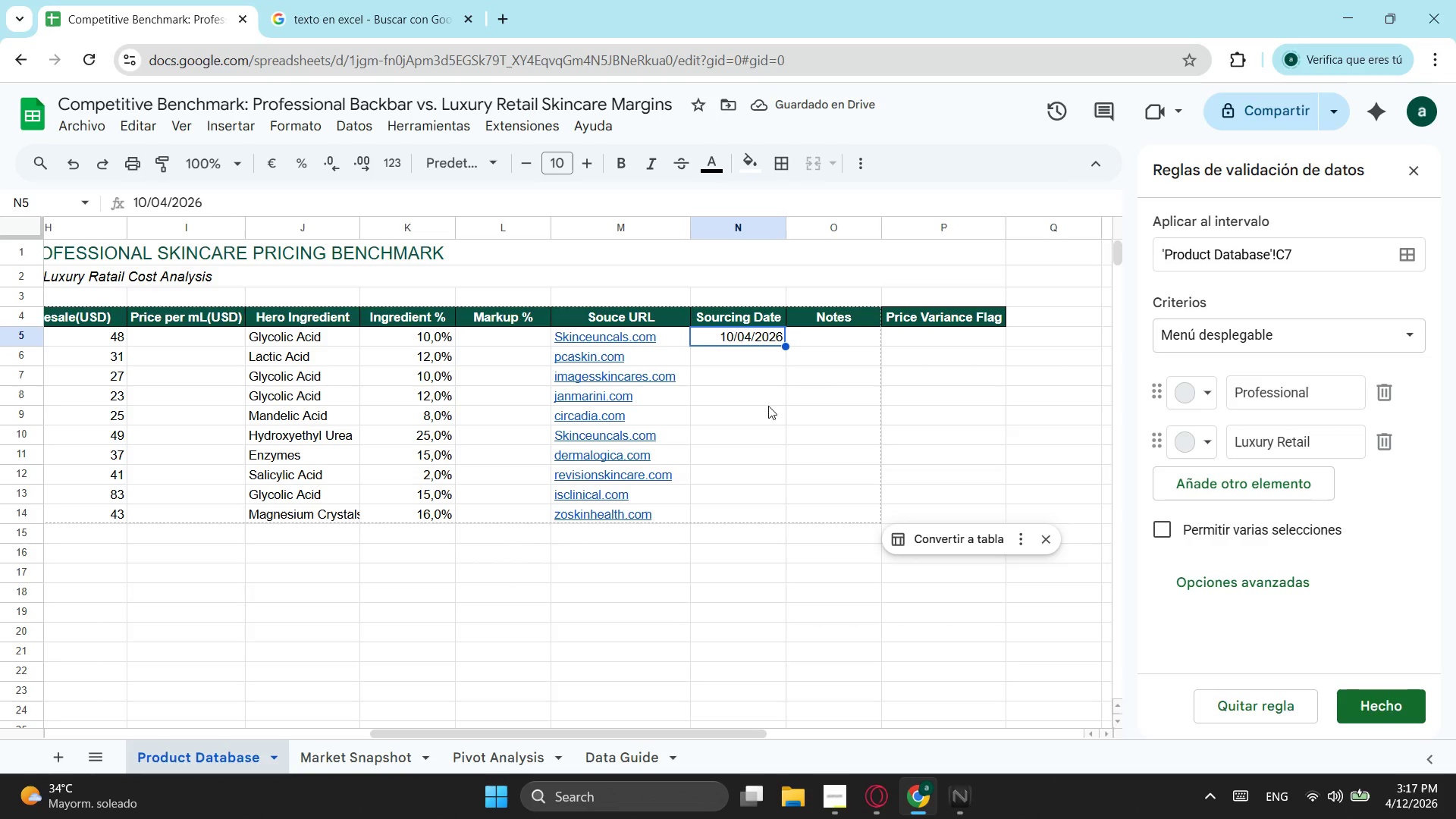 
key(Control+ControlLeft)
 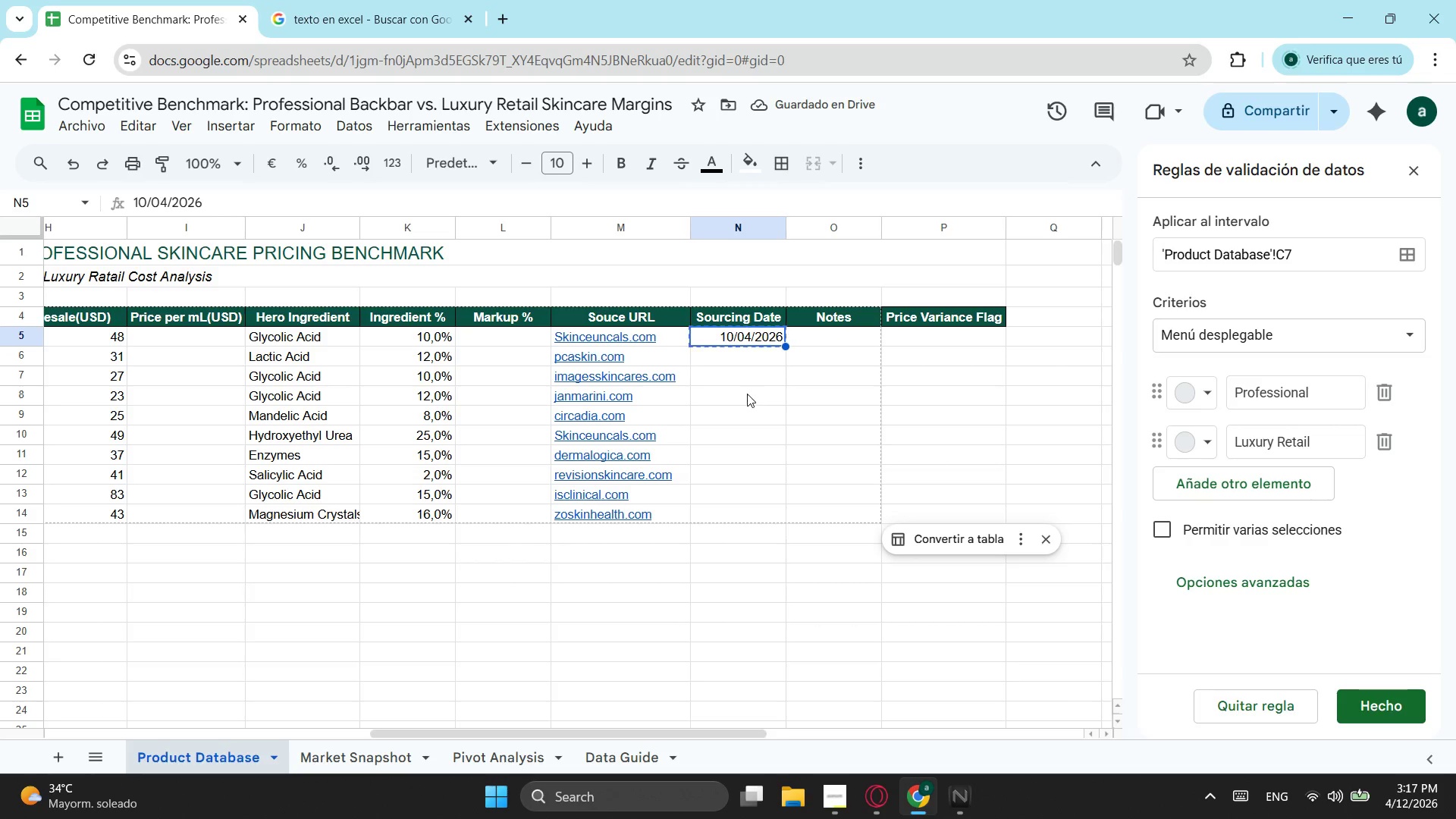 
key(Control+C)
 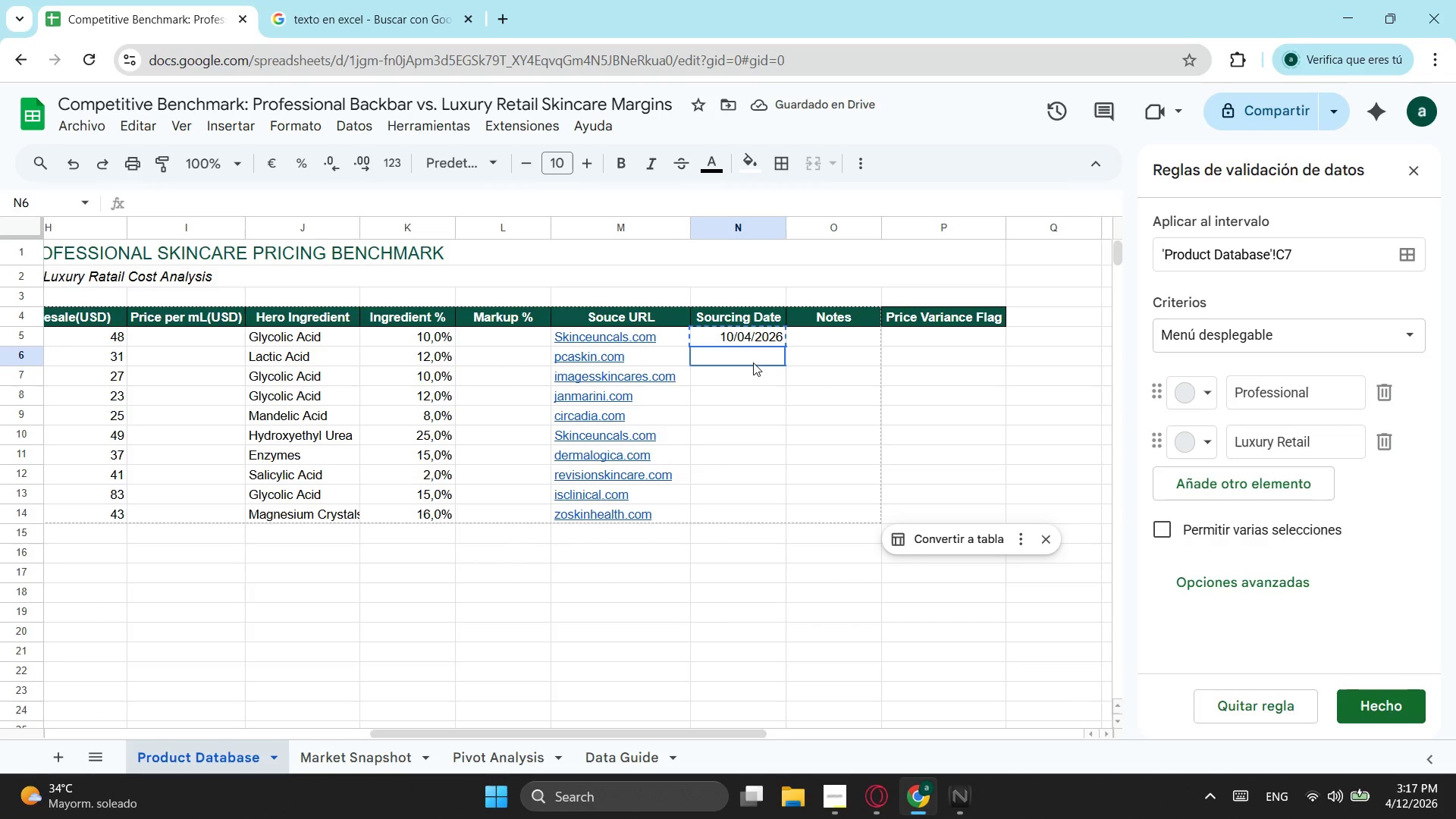 
left_click([753, 362])
 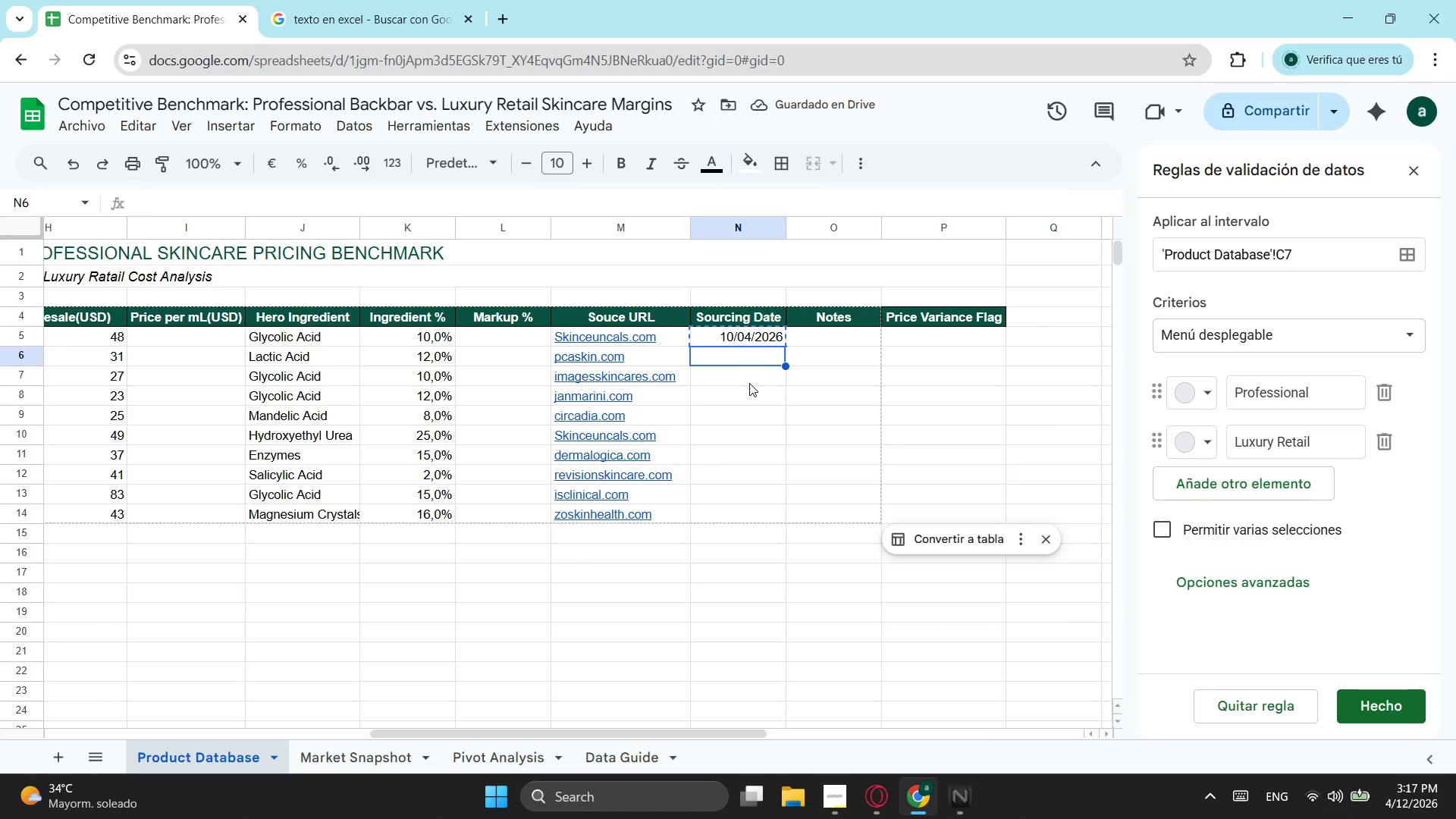 
key(Control+ControlLeft)
 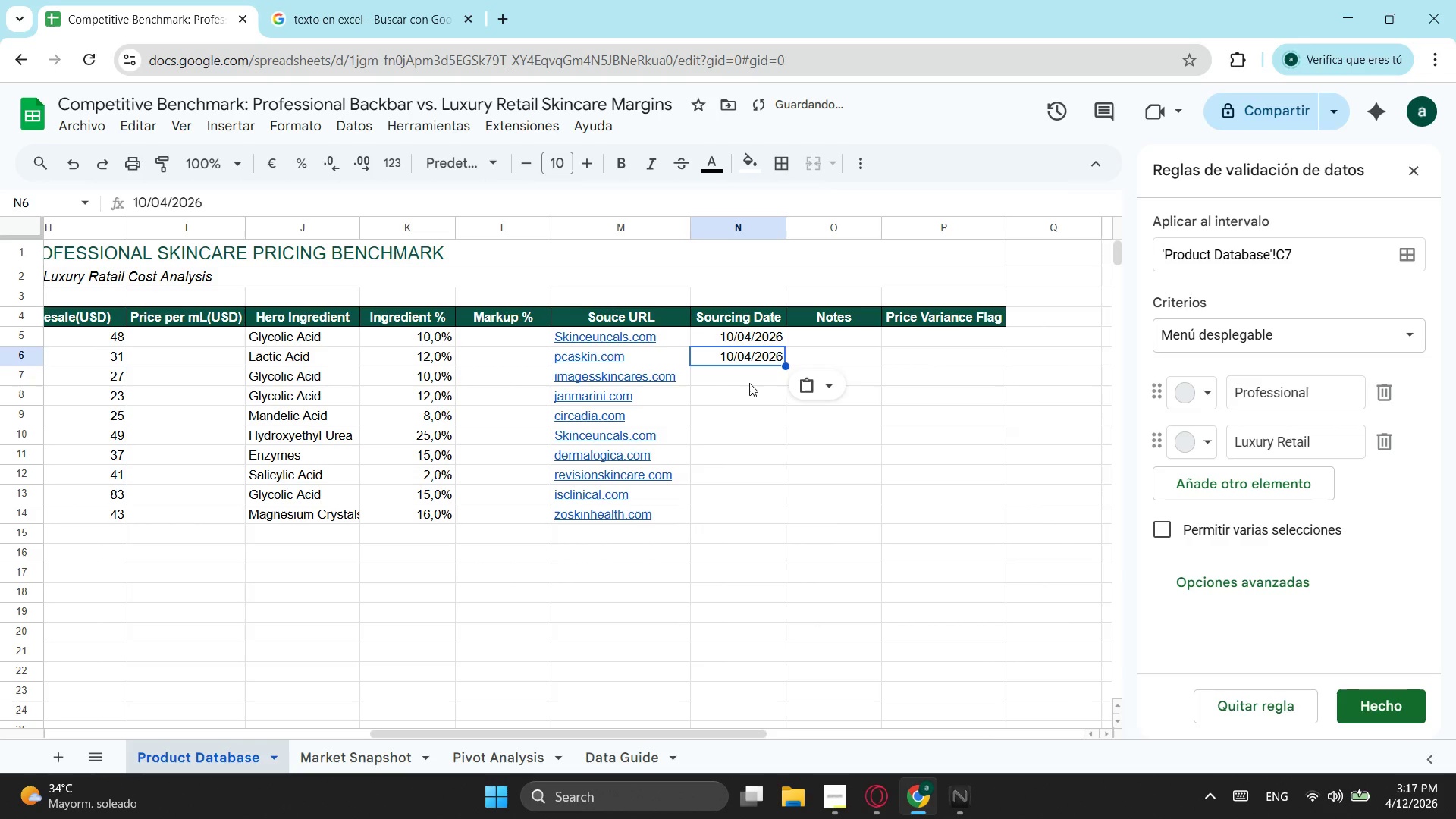 
key(Control+V)
 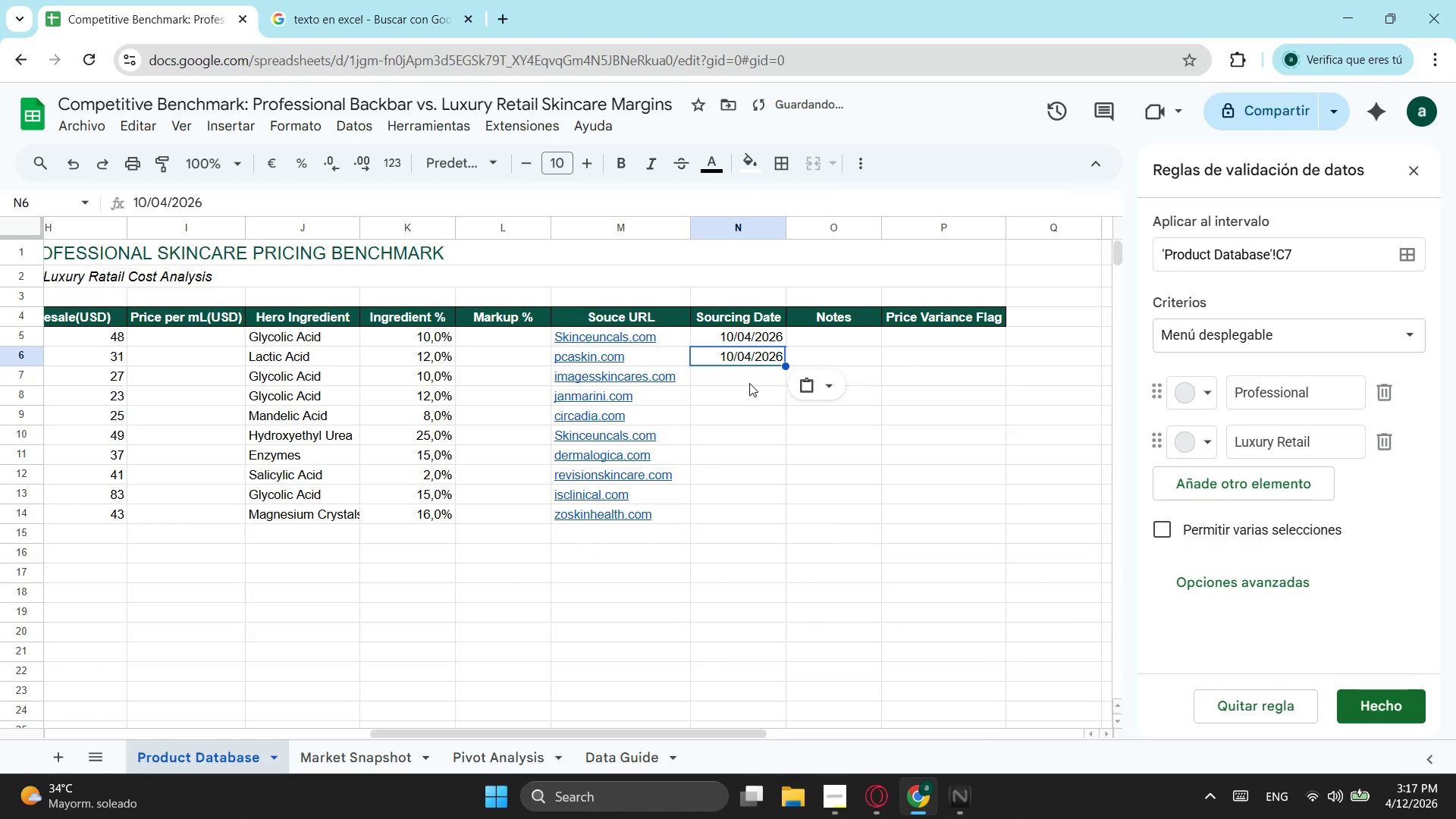 
left_click([749, 383])
 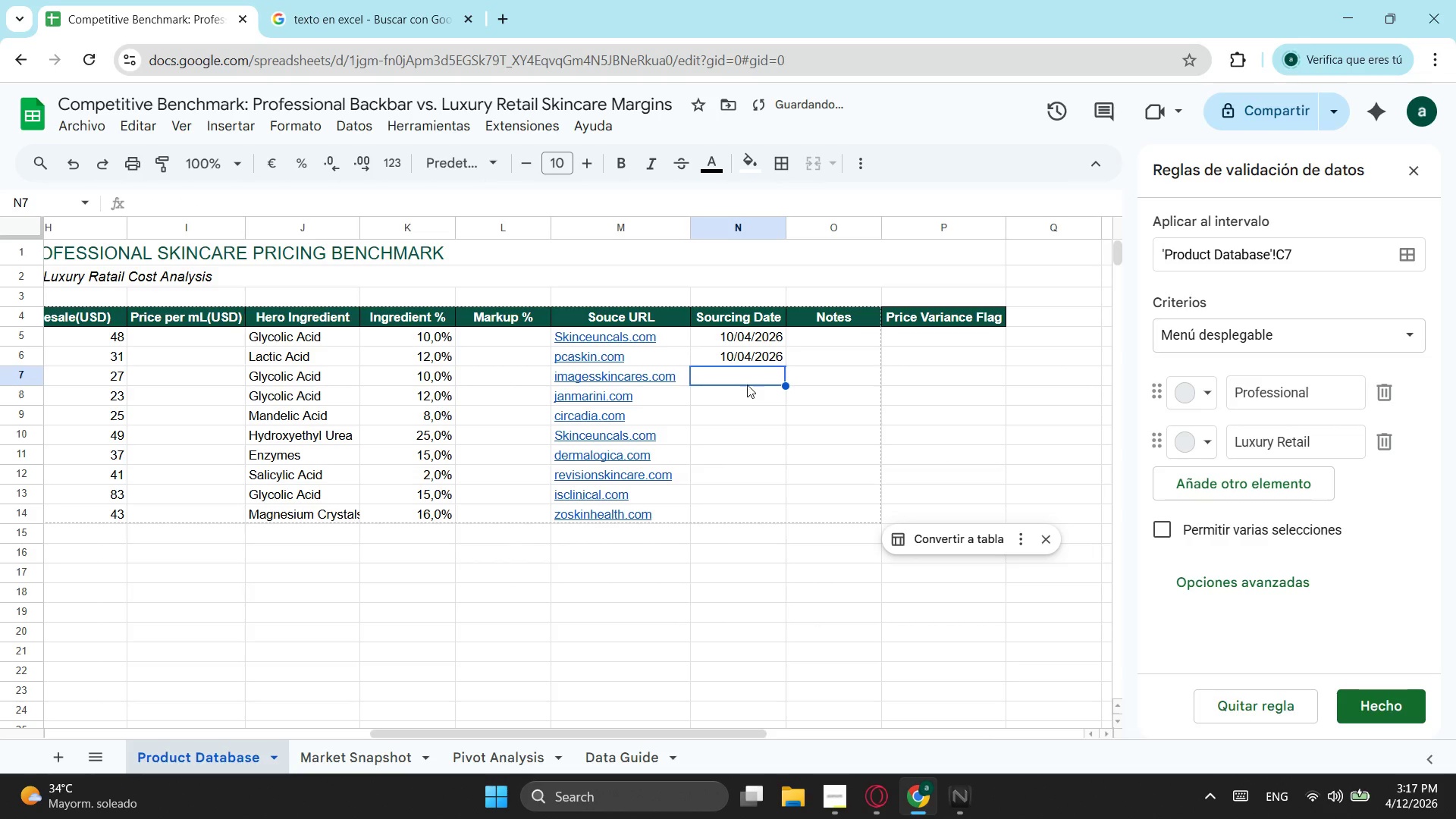 
key(Control+ControlLeft)
 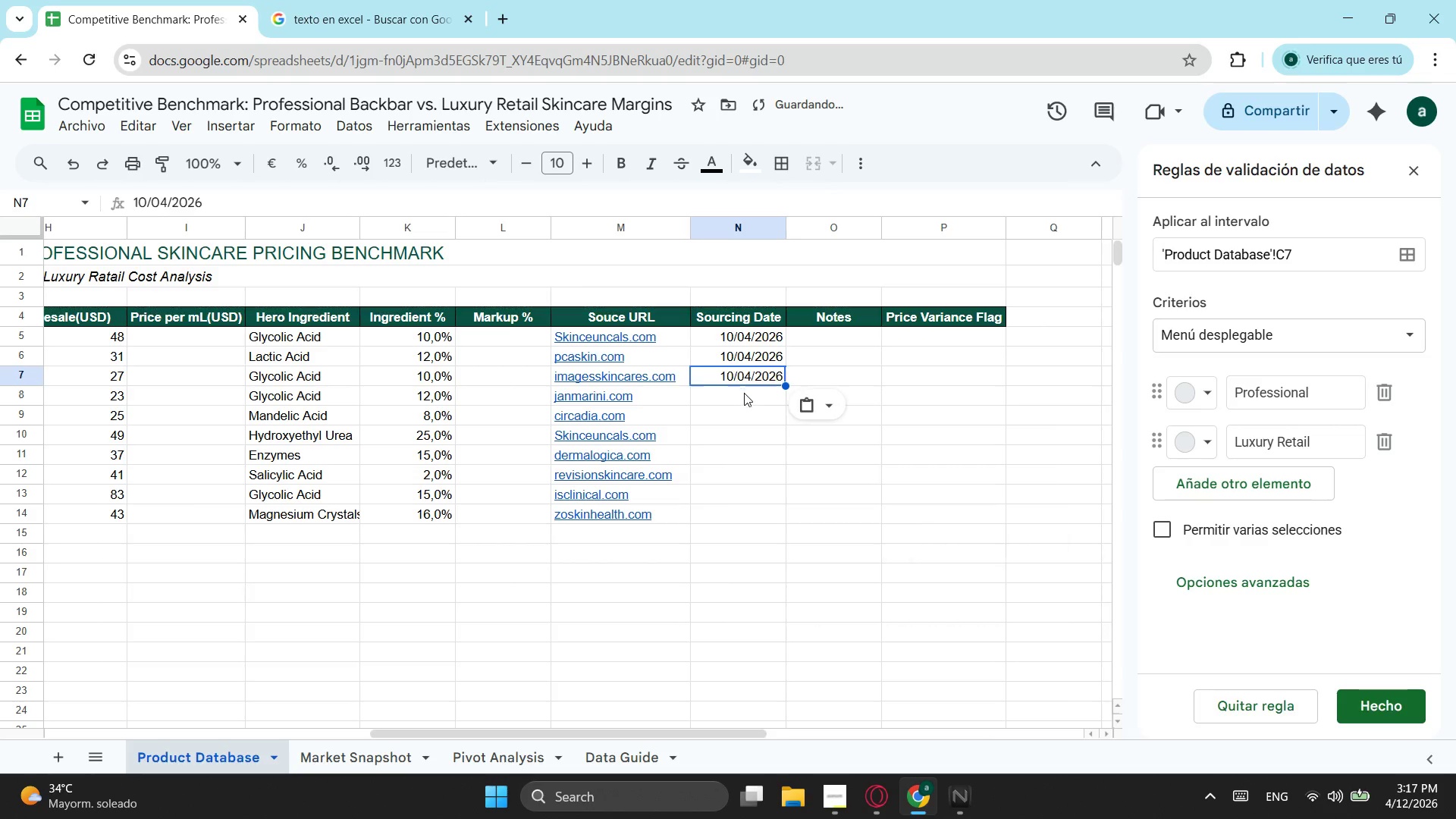 
key(V)
 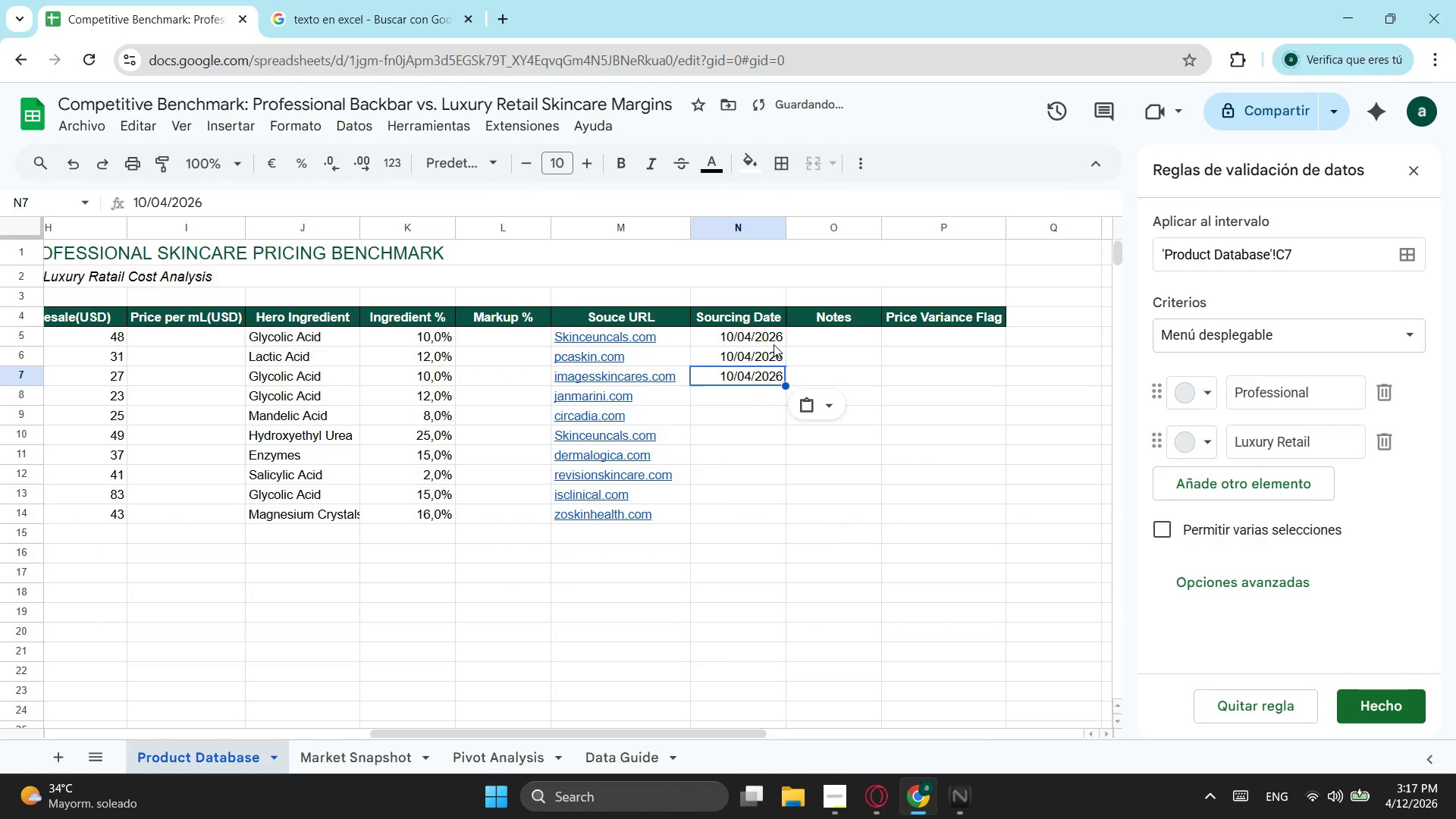 
left_click_drag(start_coordinate=[774, 341], to_coordinate=[783, 381])
 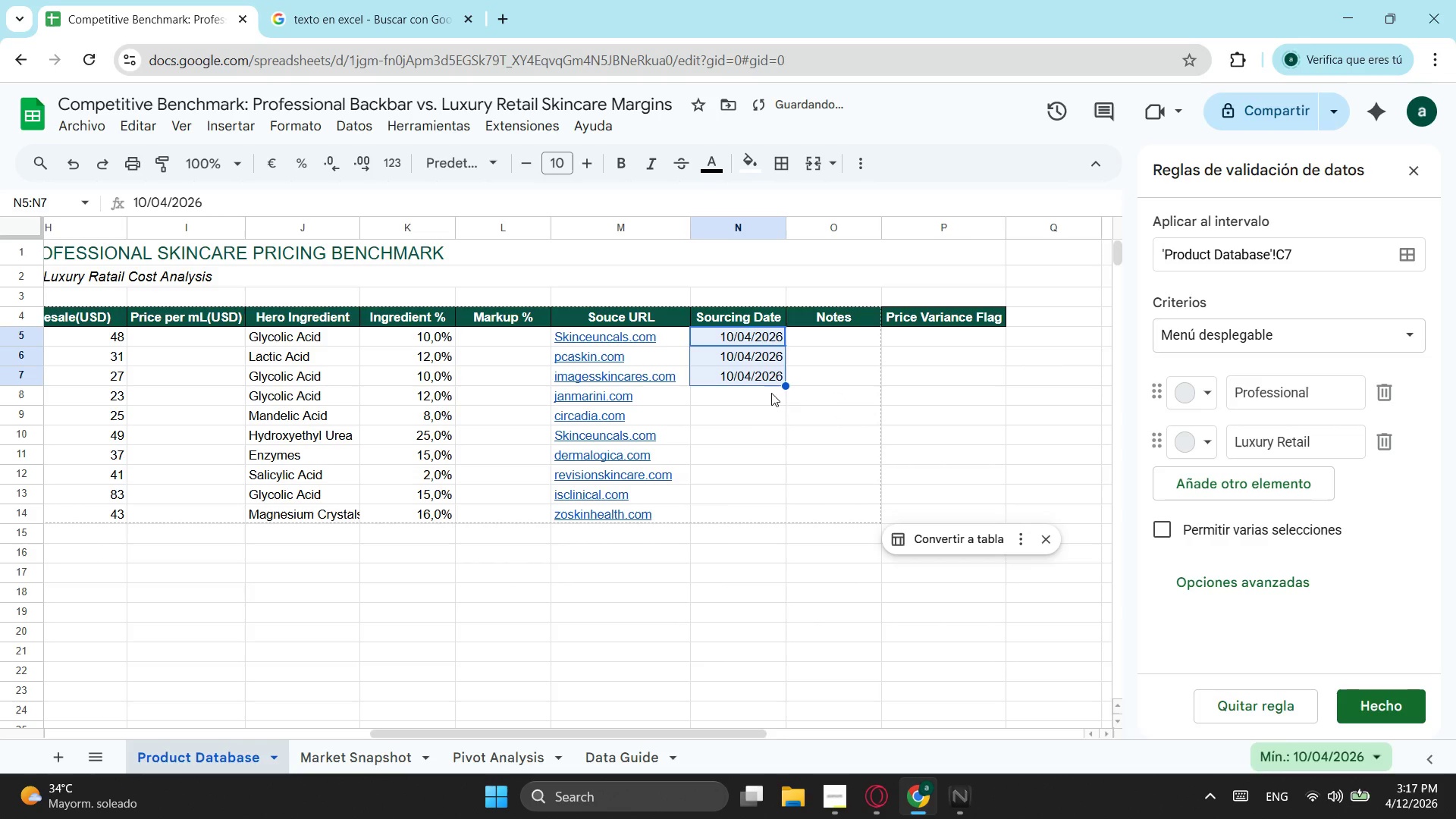 
key(Control+ControlLeft)
 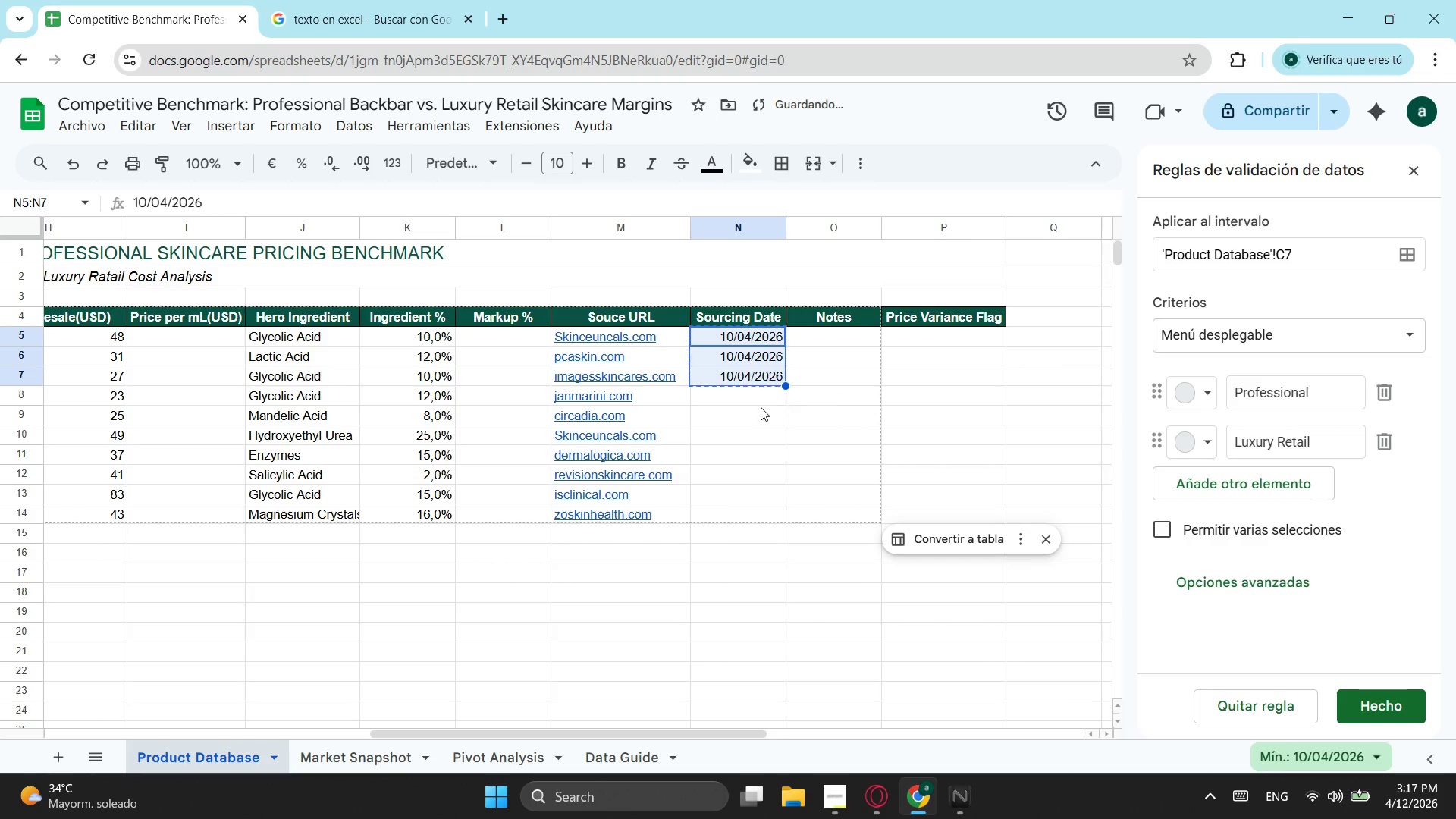 
key(Control+C)
 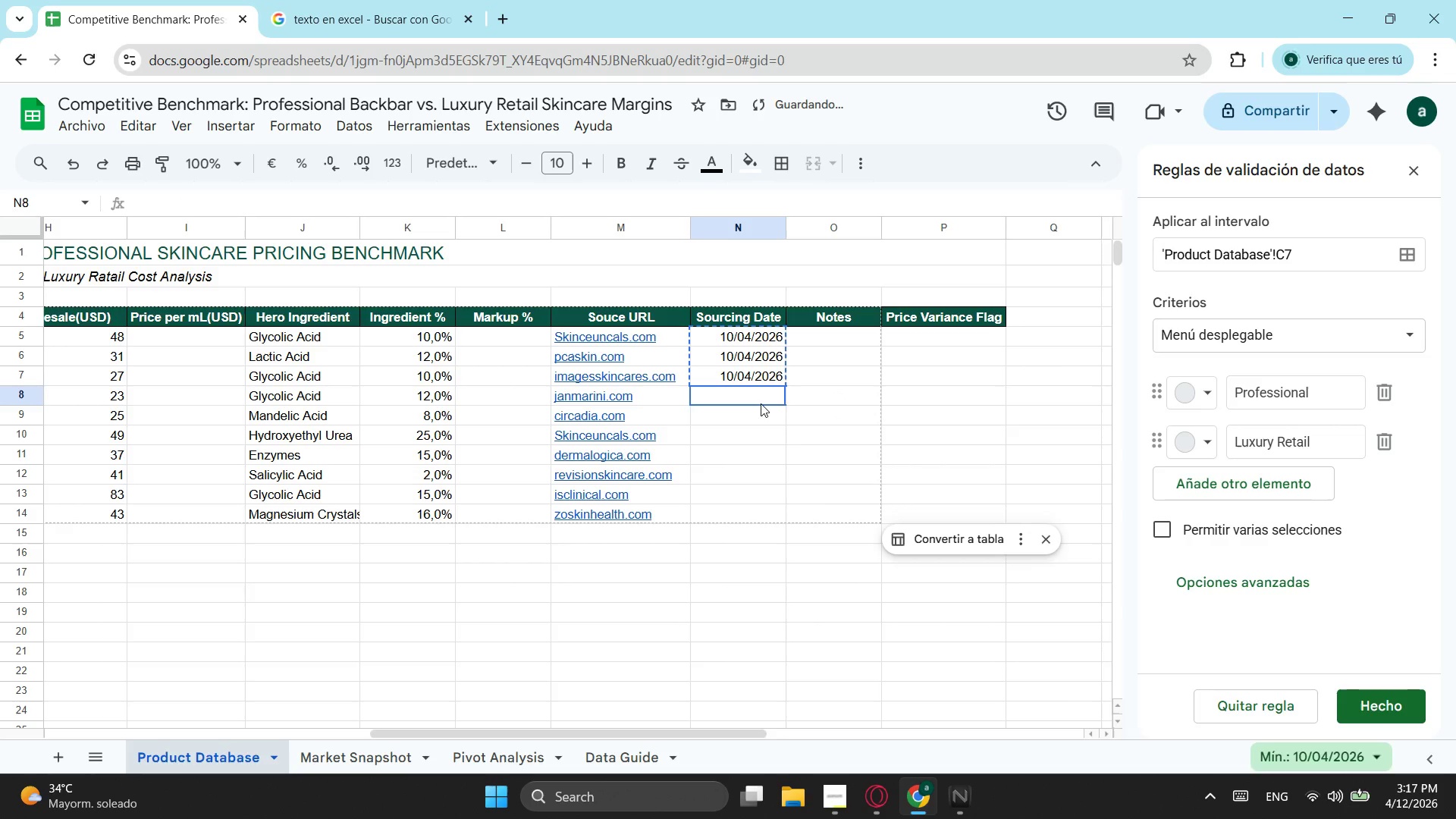 
left_click([761, 403])
 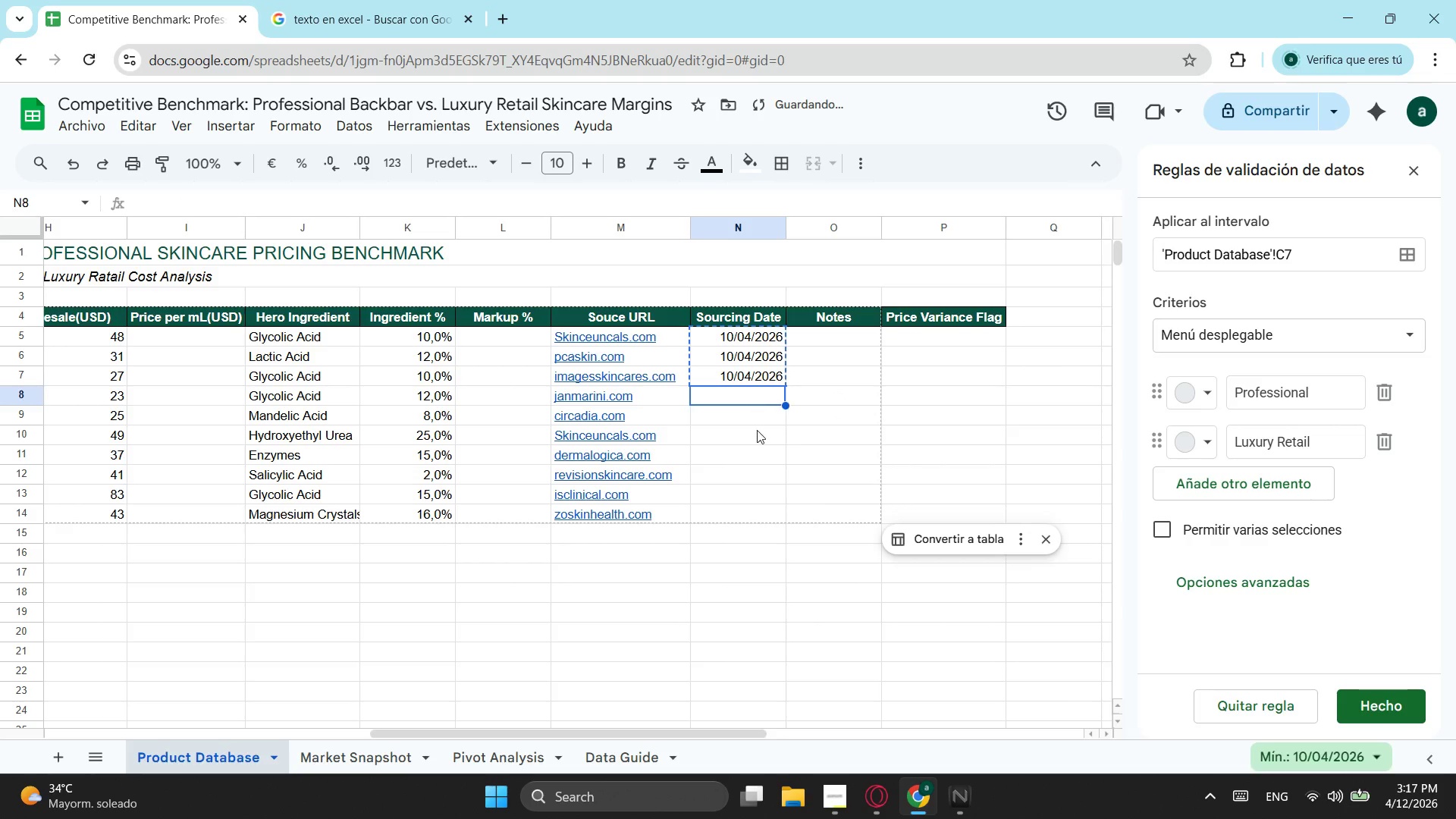 
key(Control+ControlLeft)
 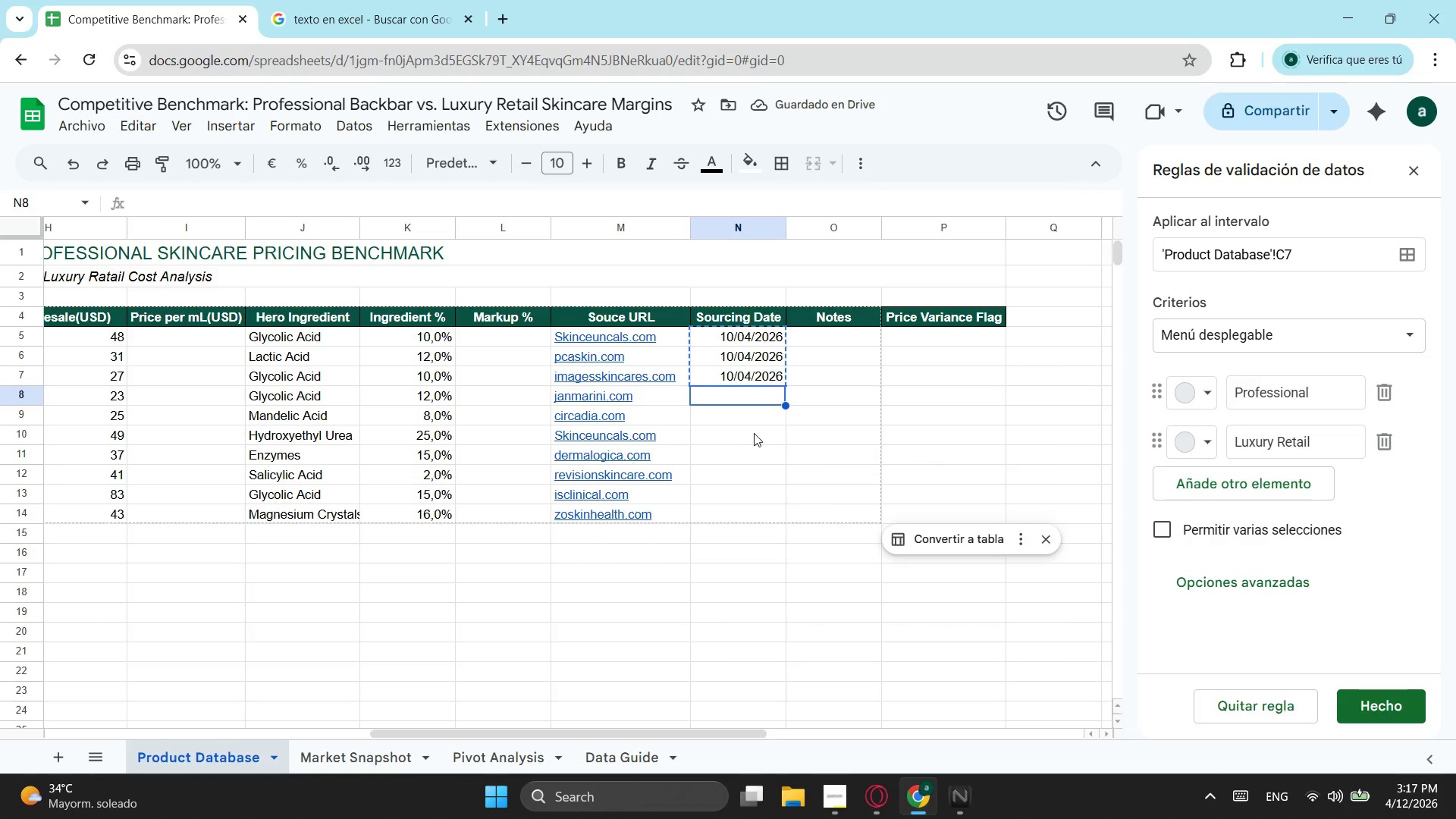 
key(Control+V)
 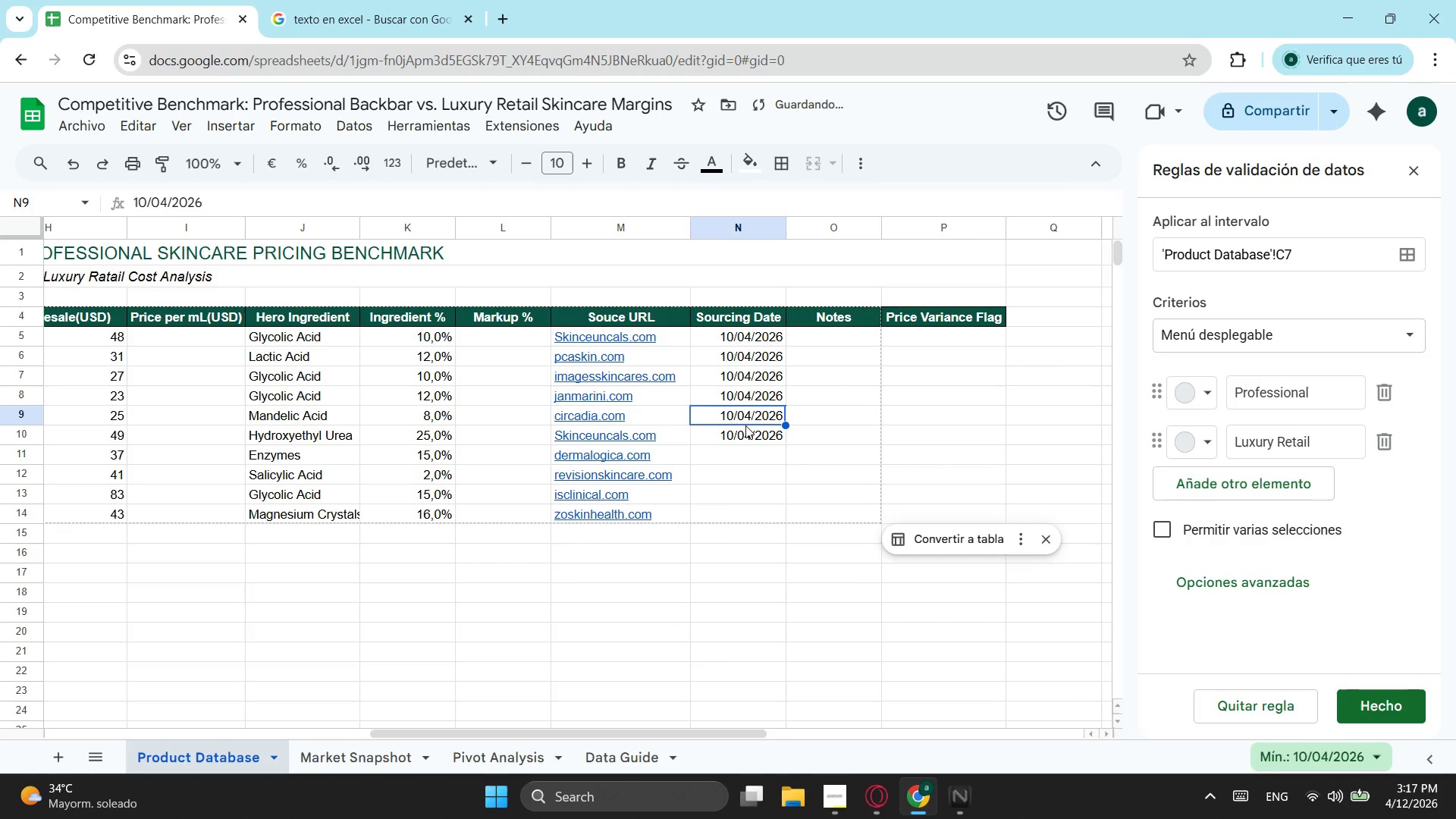 
left_click([747, 426])
 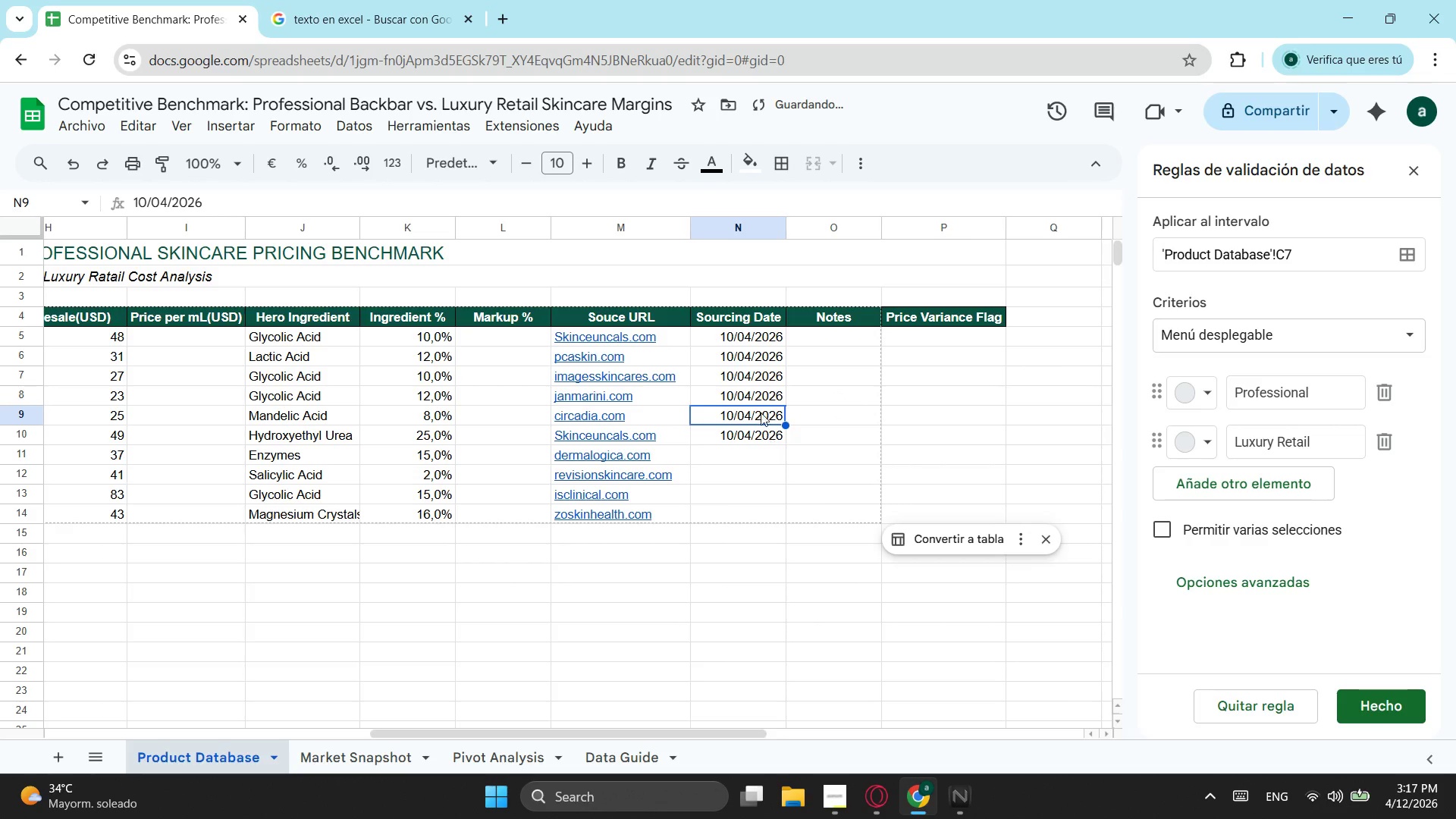 
left_click_drag(start_coordinate=[758, 398], to_coordinate=[772, 444])
 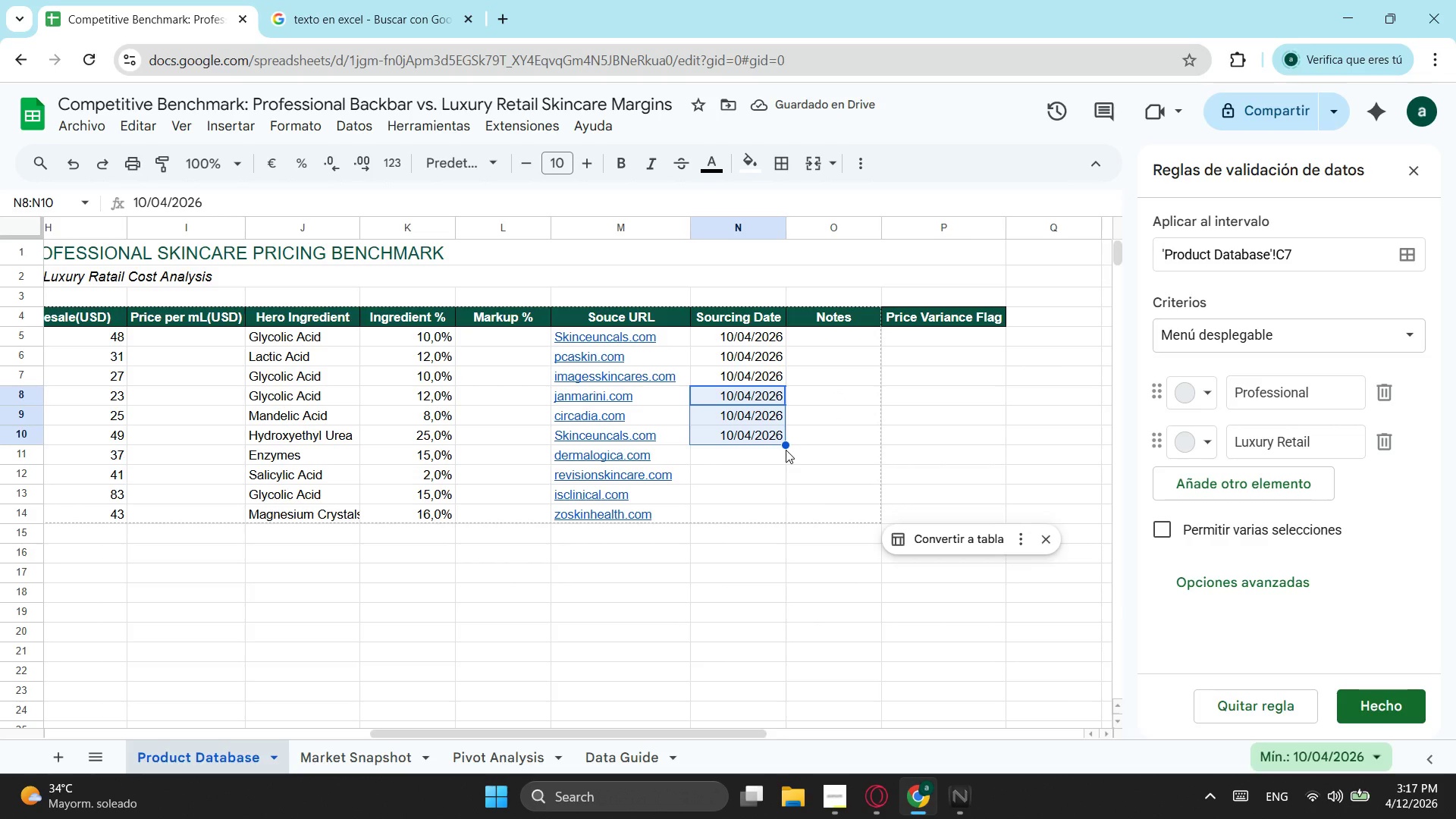 
left_click_drag(start_coordinate=[787, 447], to_coordinate=[783, 510])
 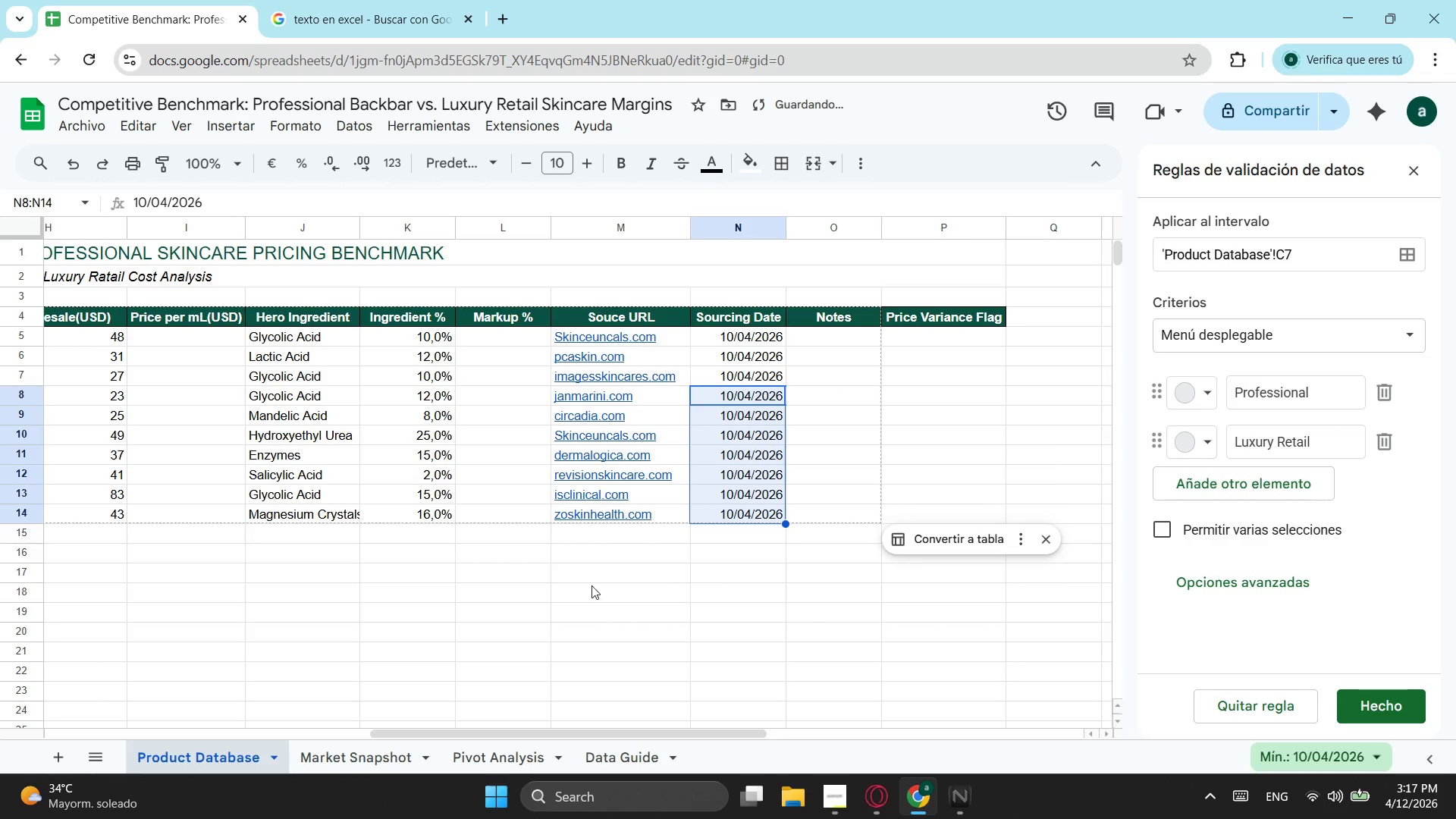 
left_click([592, 585])
 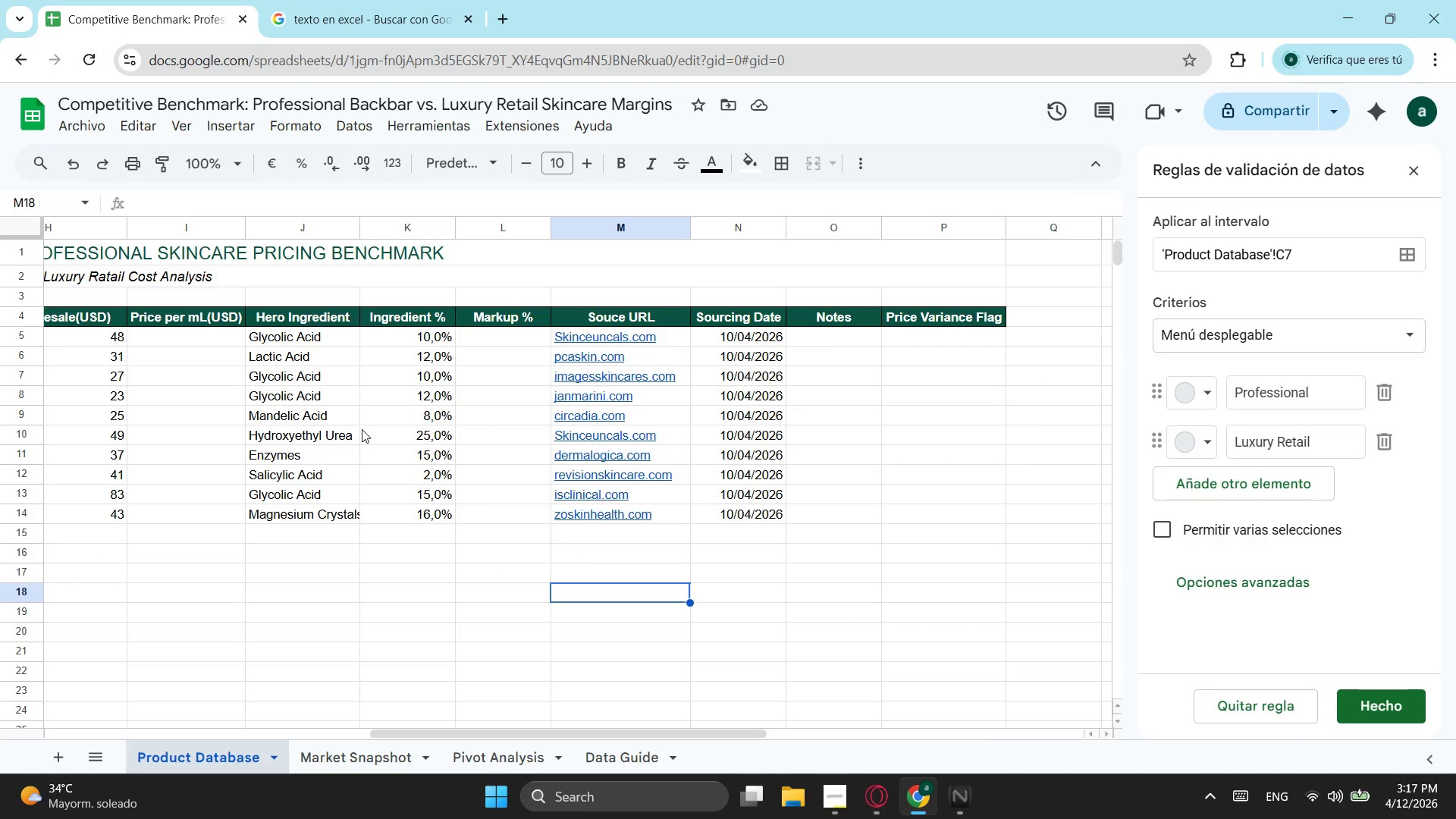 
wait(14.62)
 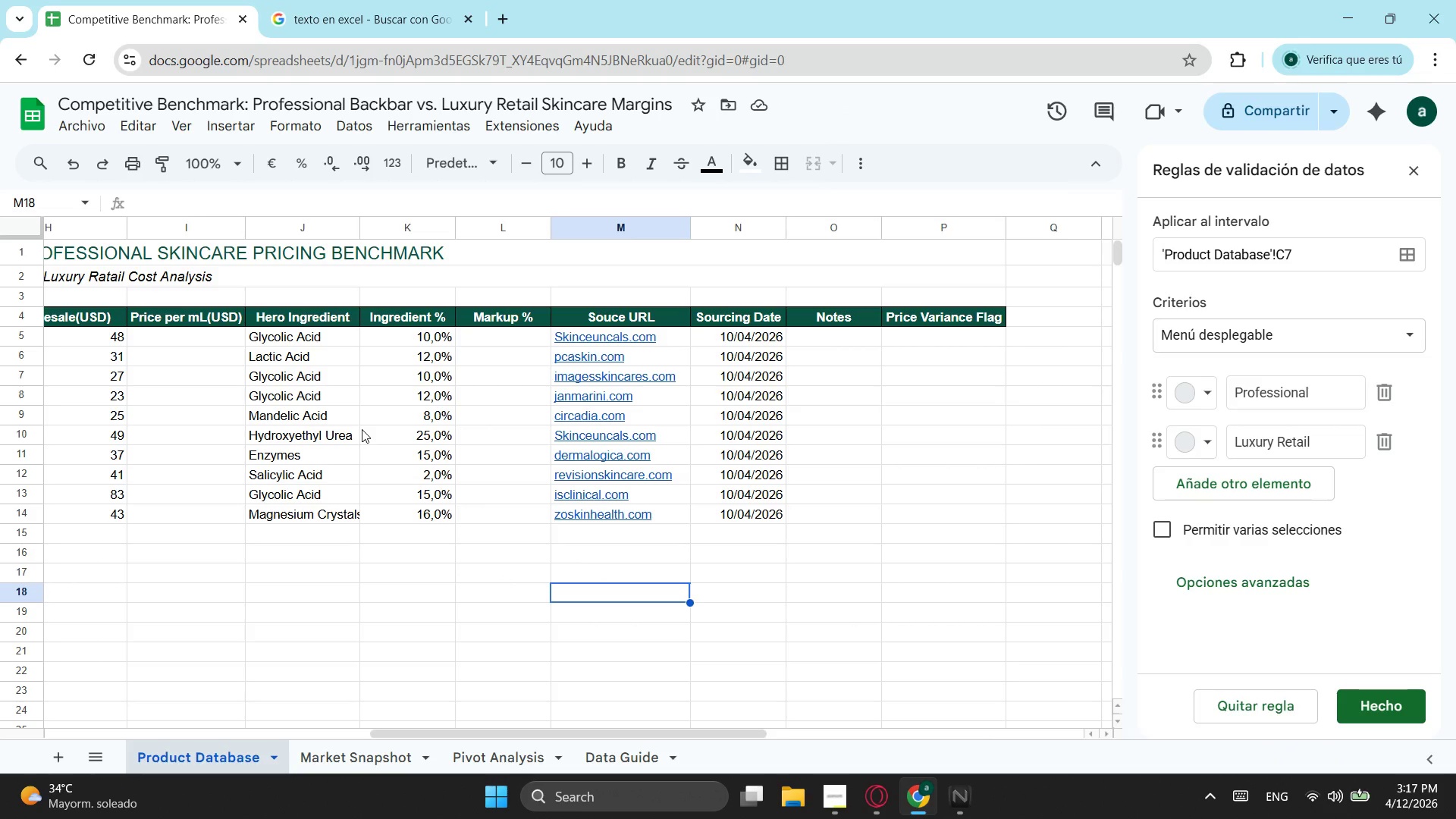 
left_click_drag(start_coordinate=[431, 733], to_coordinate=[0, 689])
 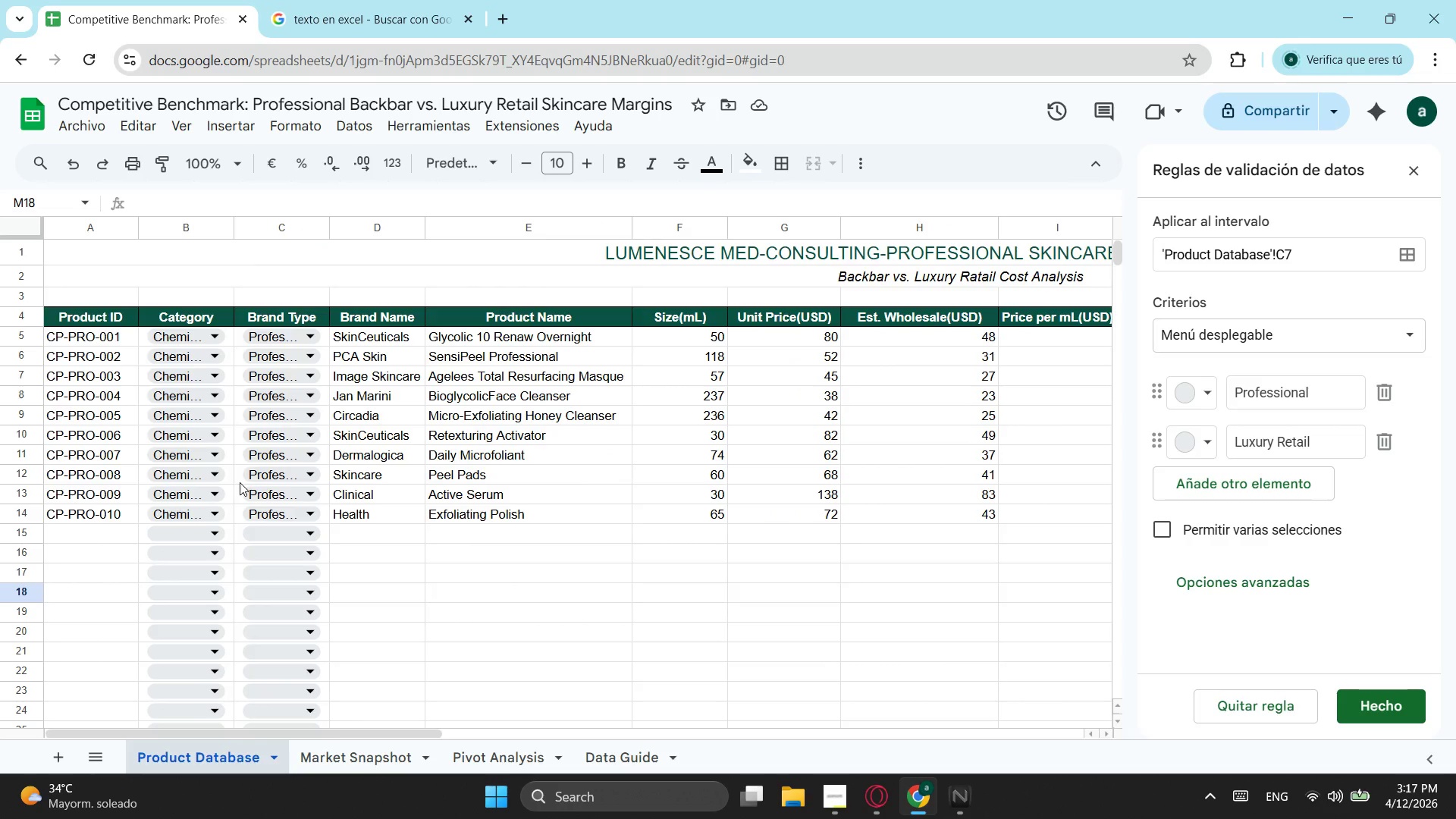 
wait(10.52)
 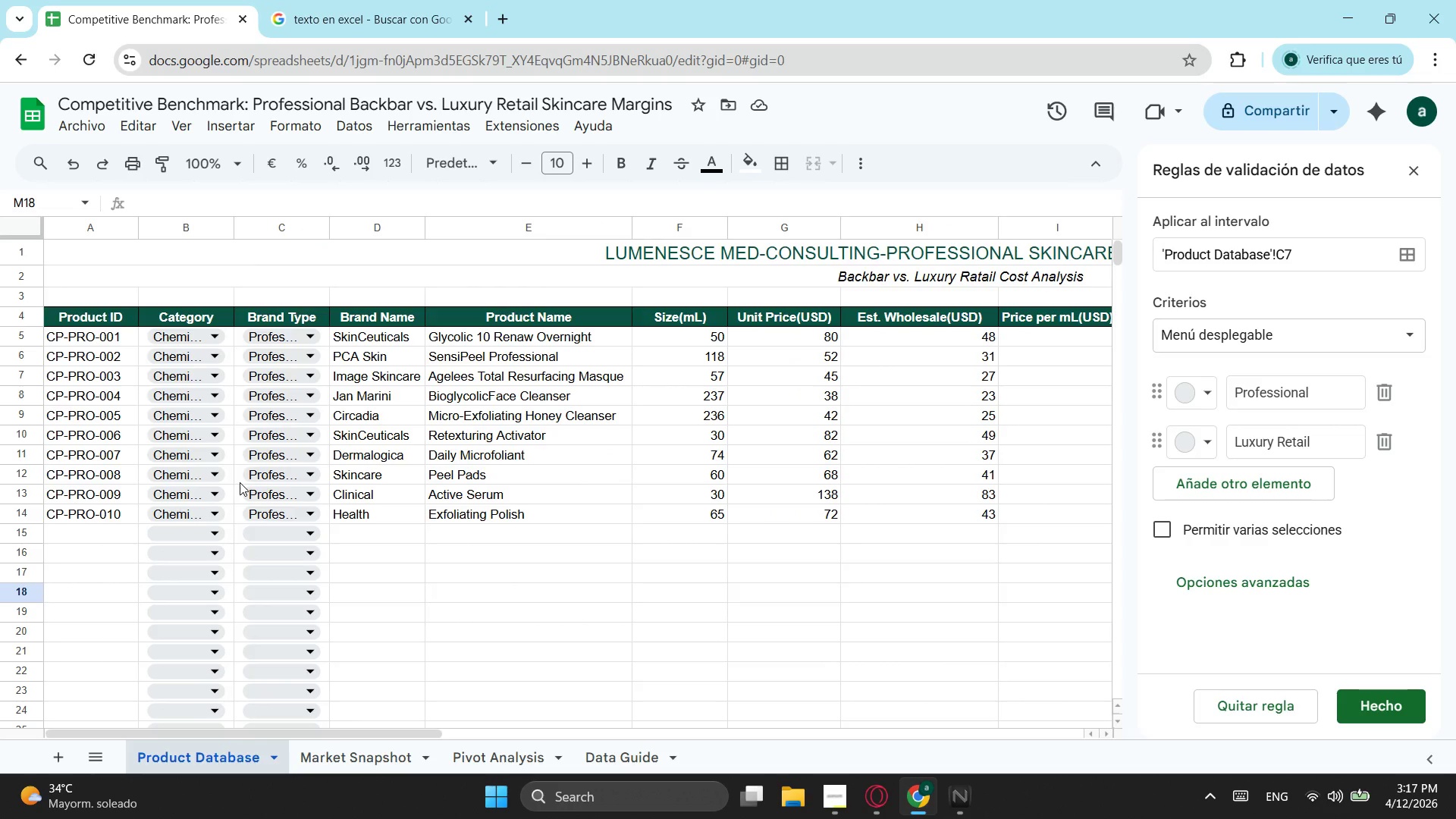 
left_click([209, 537])
 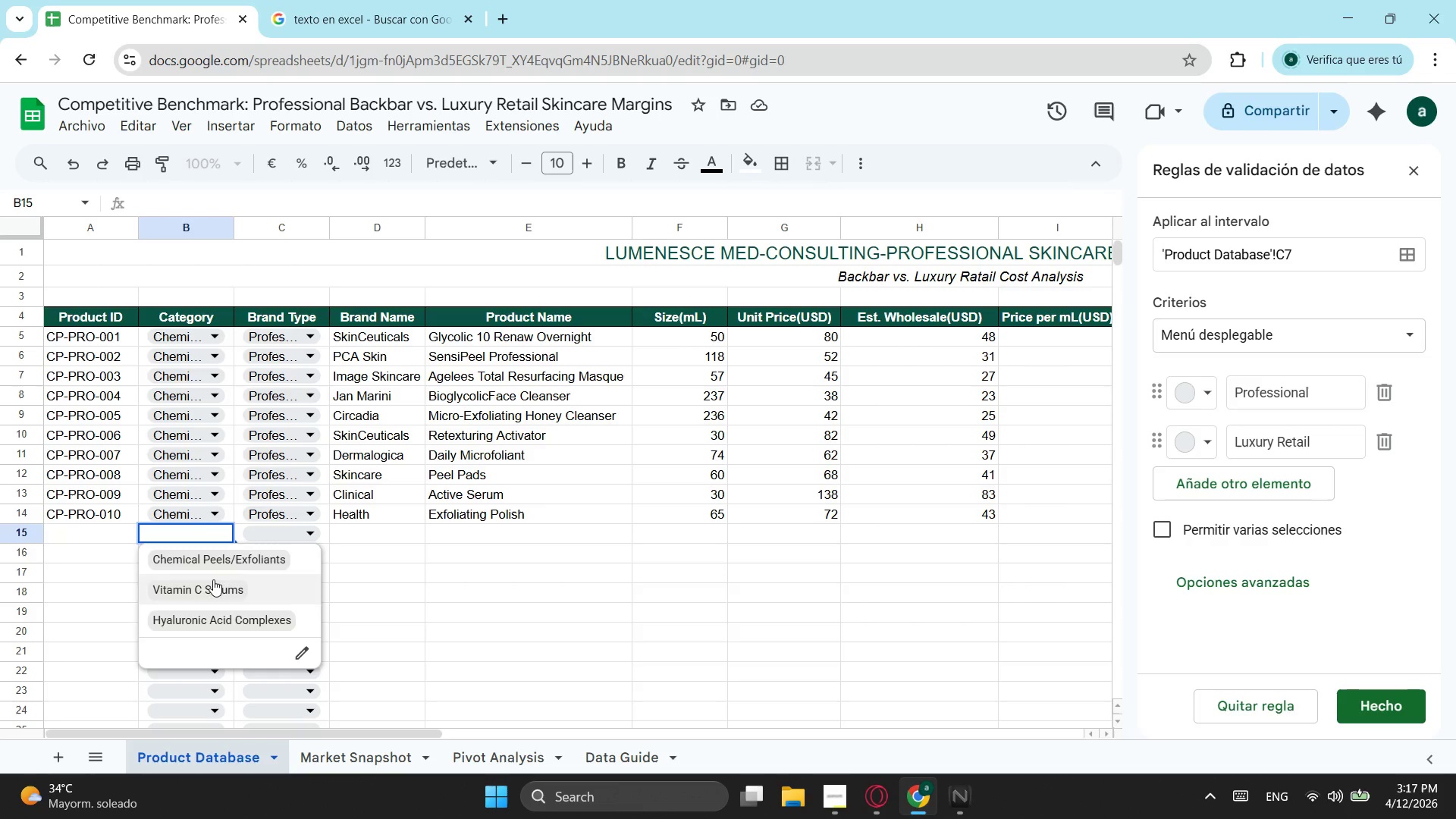 
left_click([231, 556])
 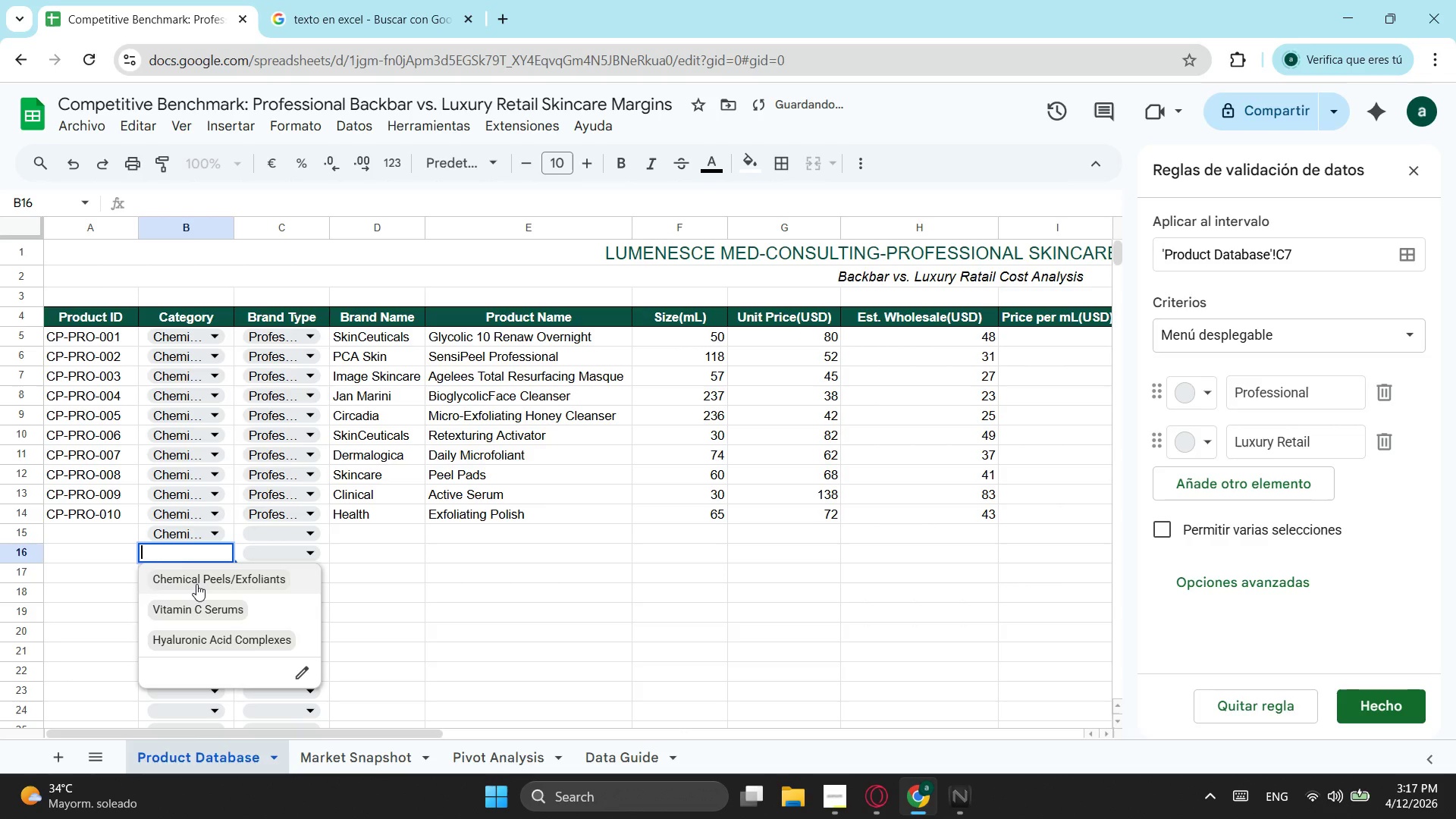 
left_click([196, 584])
 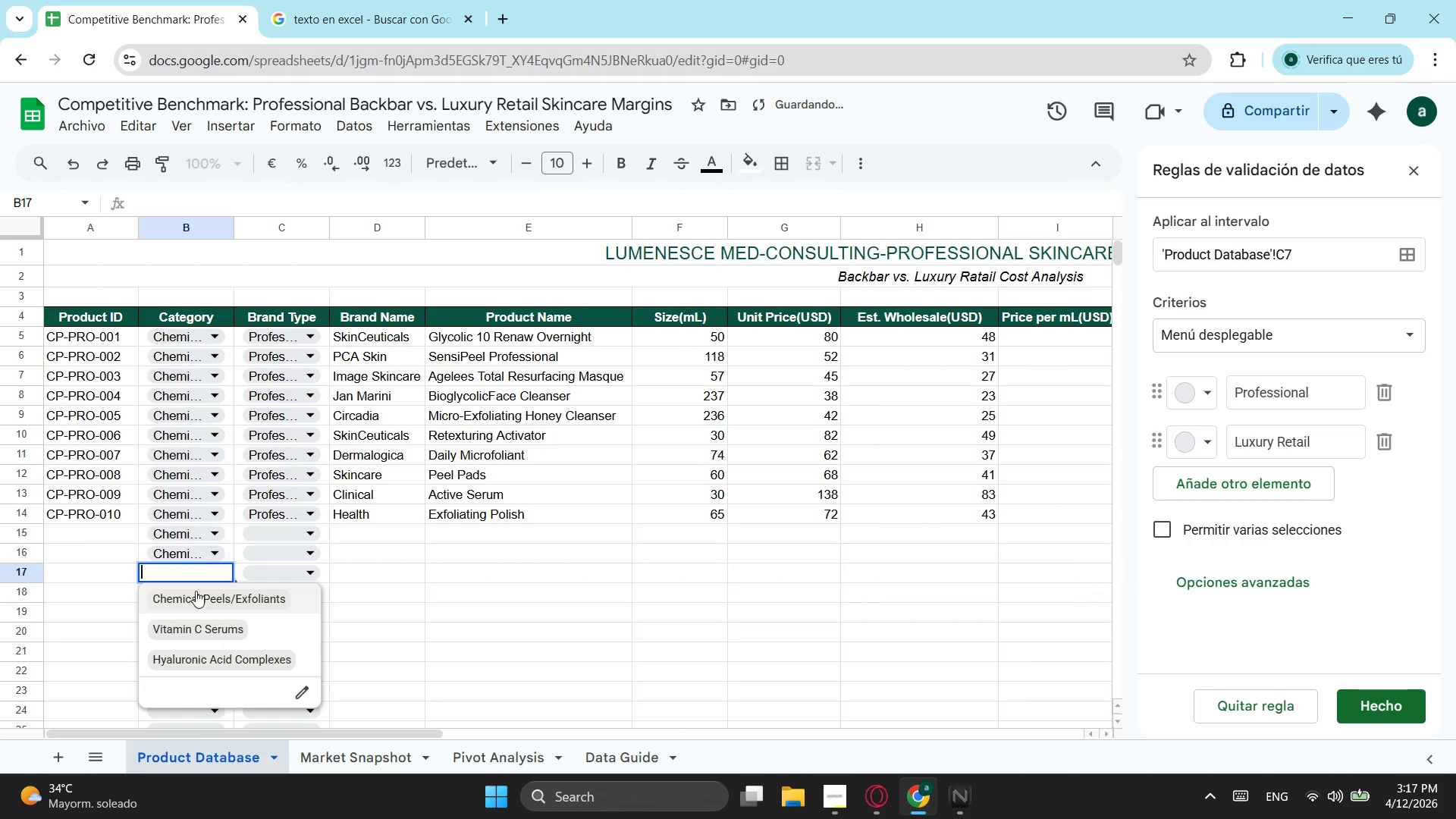 
double_click([196, 592])
 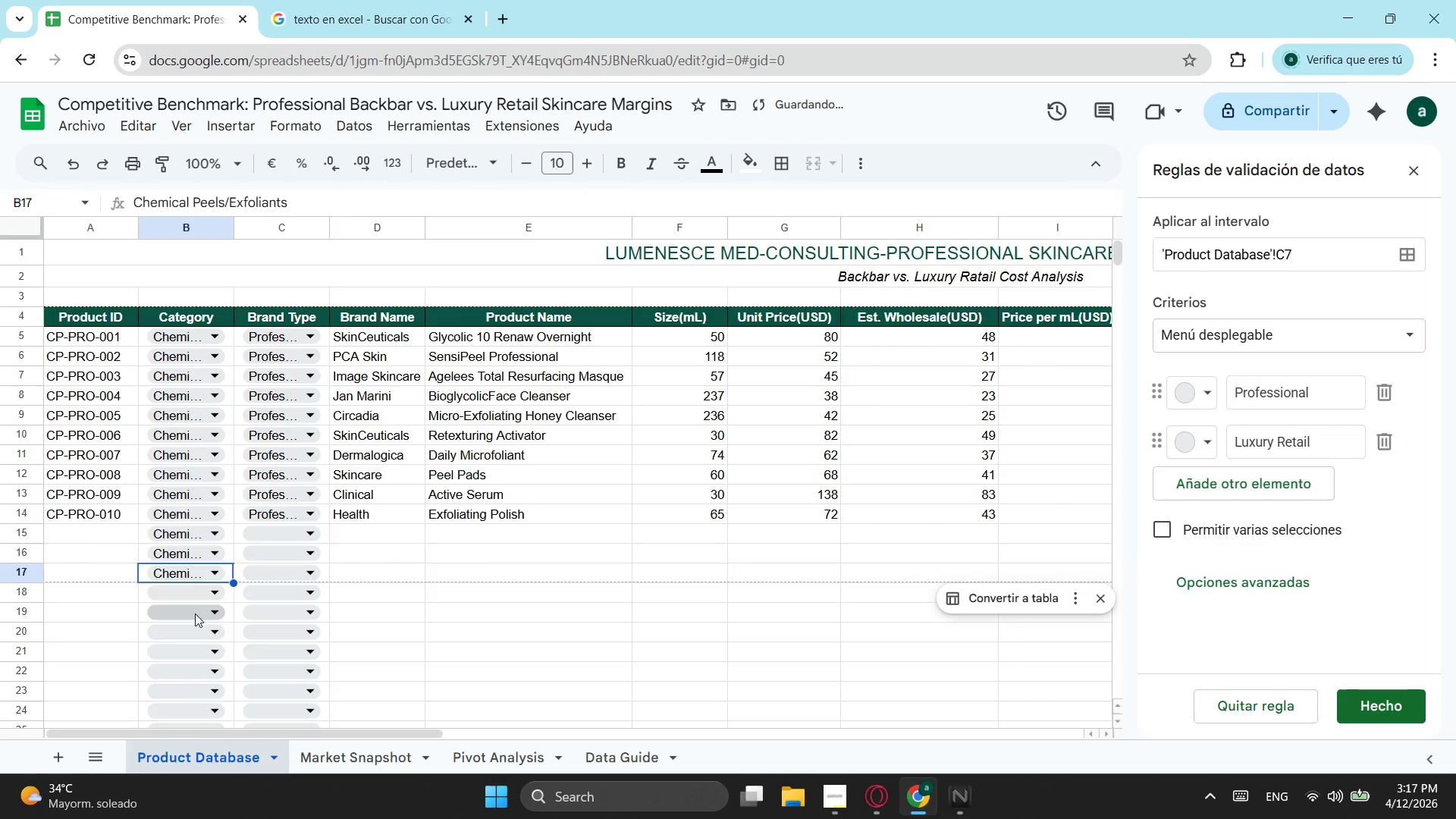 
triple_click([195, 613])
 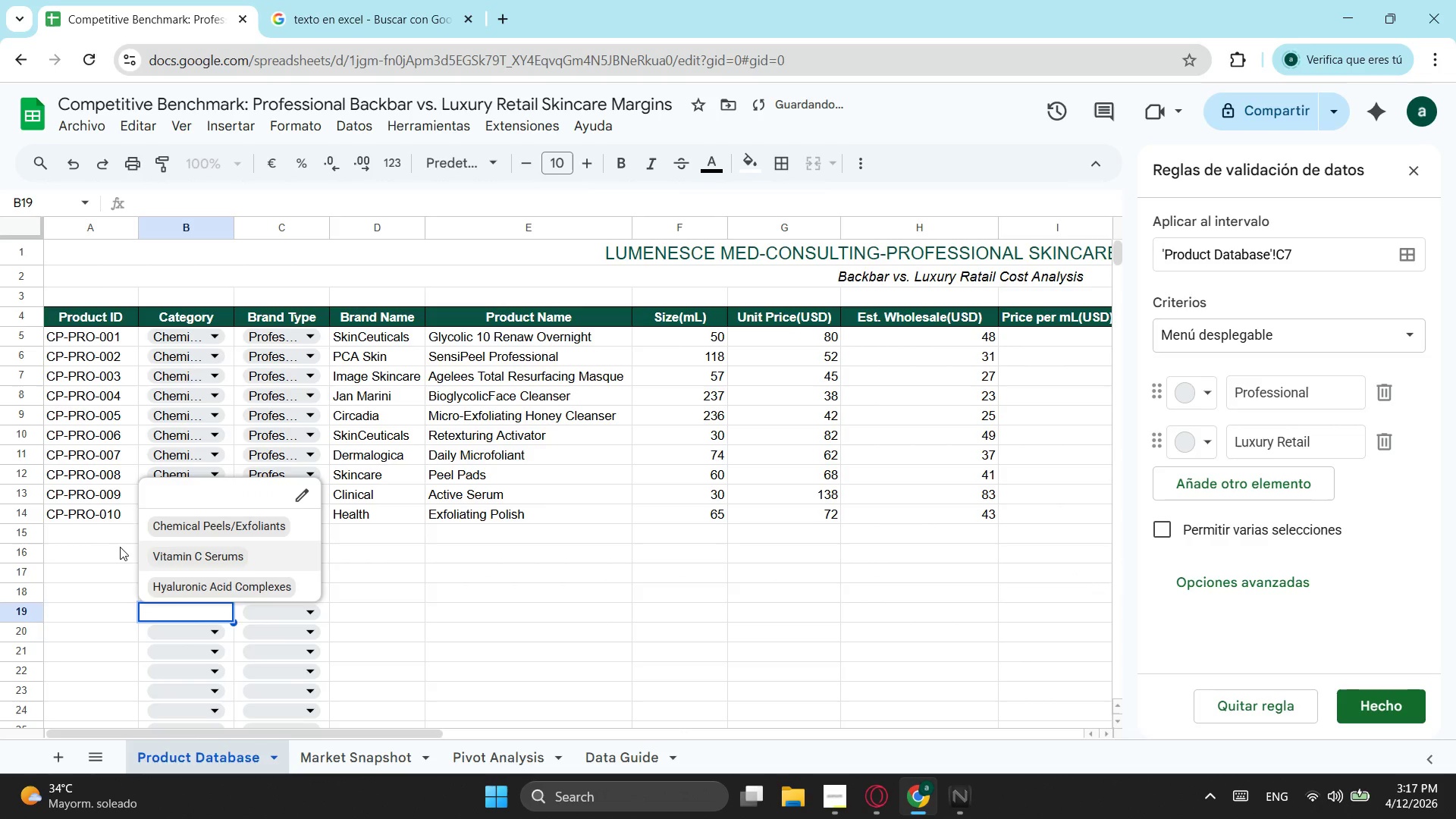 
left_click([114, 546])
 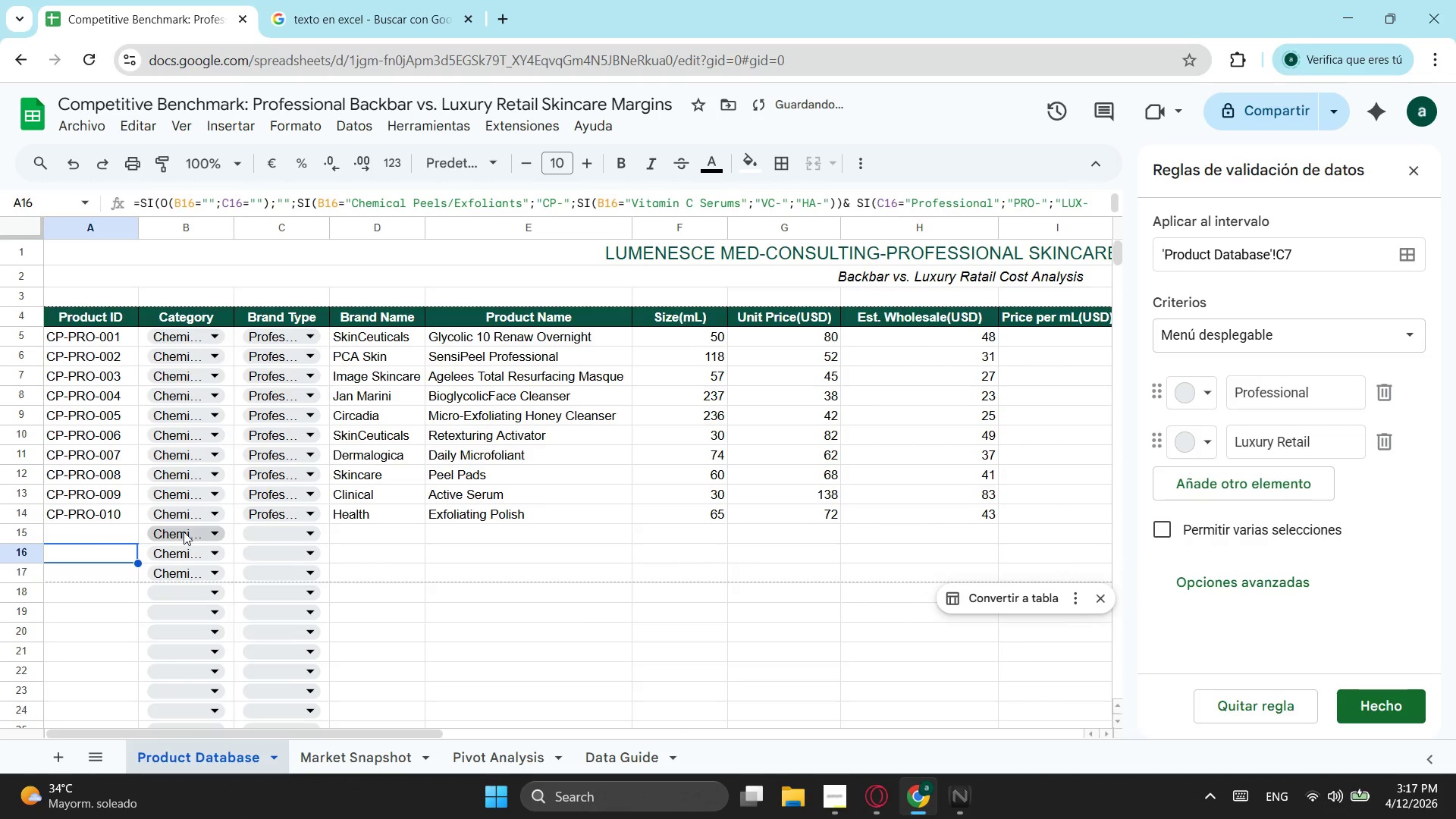 
left_click_drag(start_coordinate=[184, 532], to_coordinate=[186, 566])
 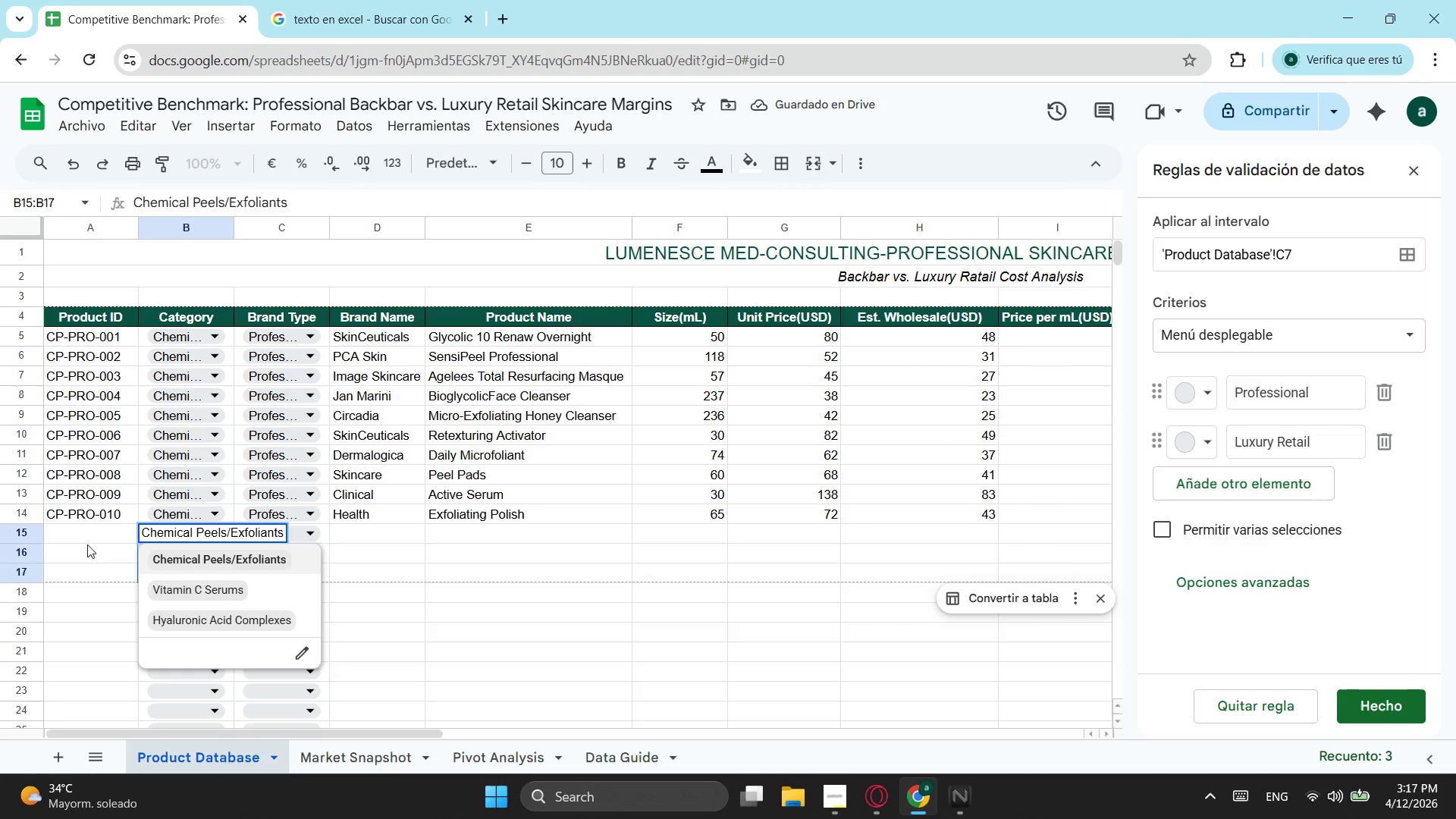 
left_click([88, 543])
 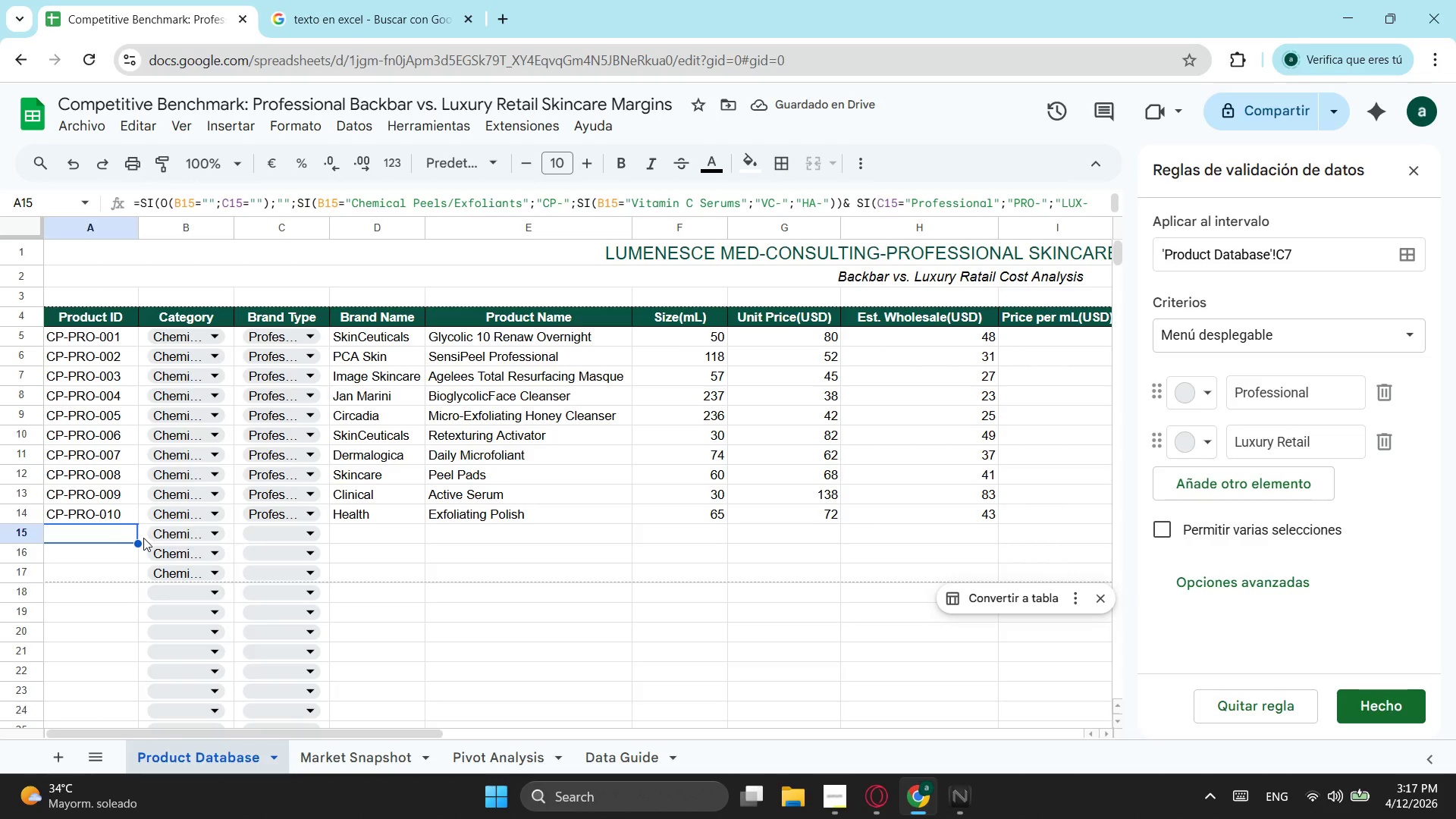 
left_click_drag(start_coordinate=[143, 538], to_coordinate=[146, 585])
 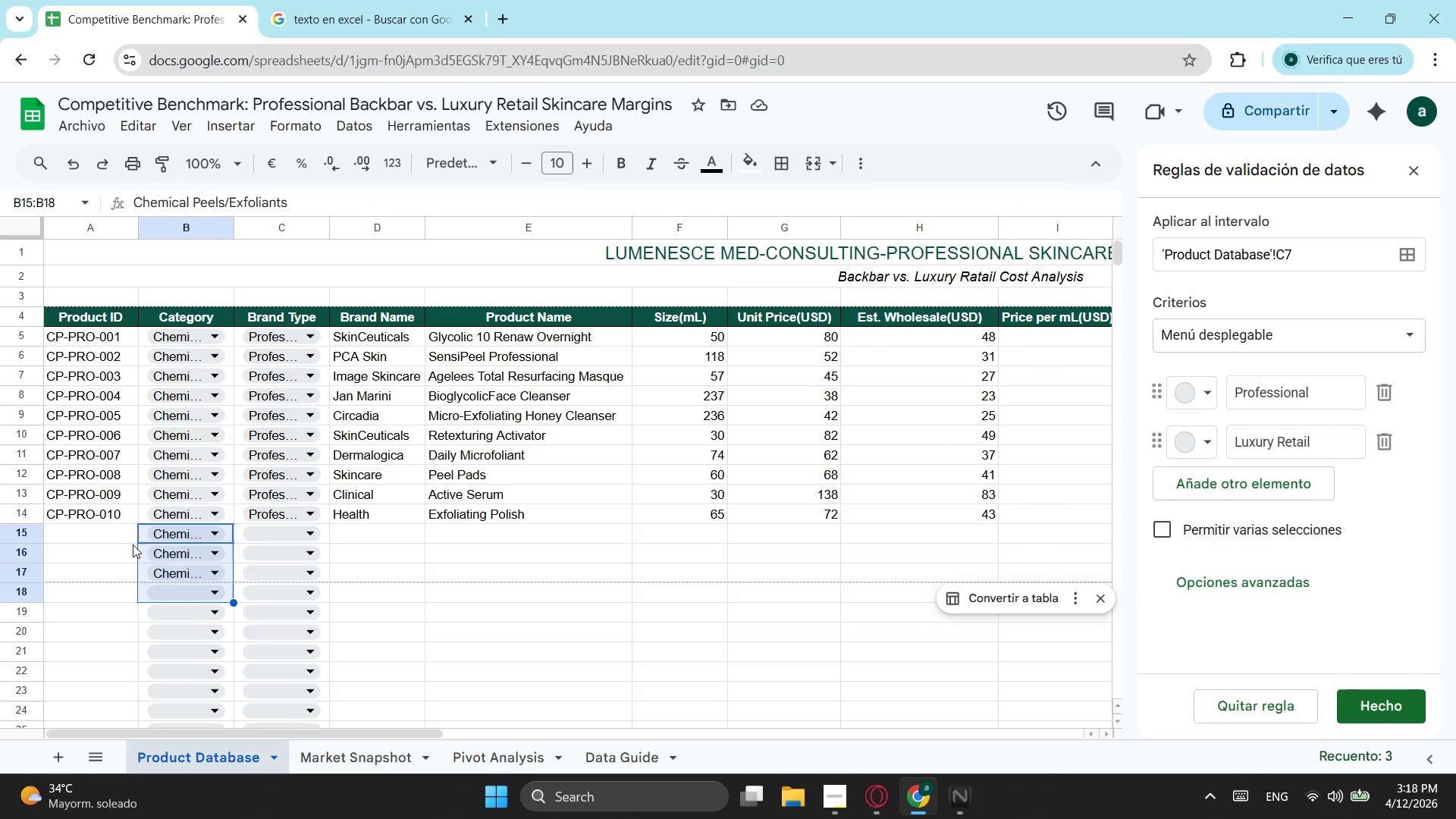 
left_click([113, 539])
 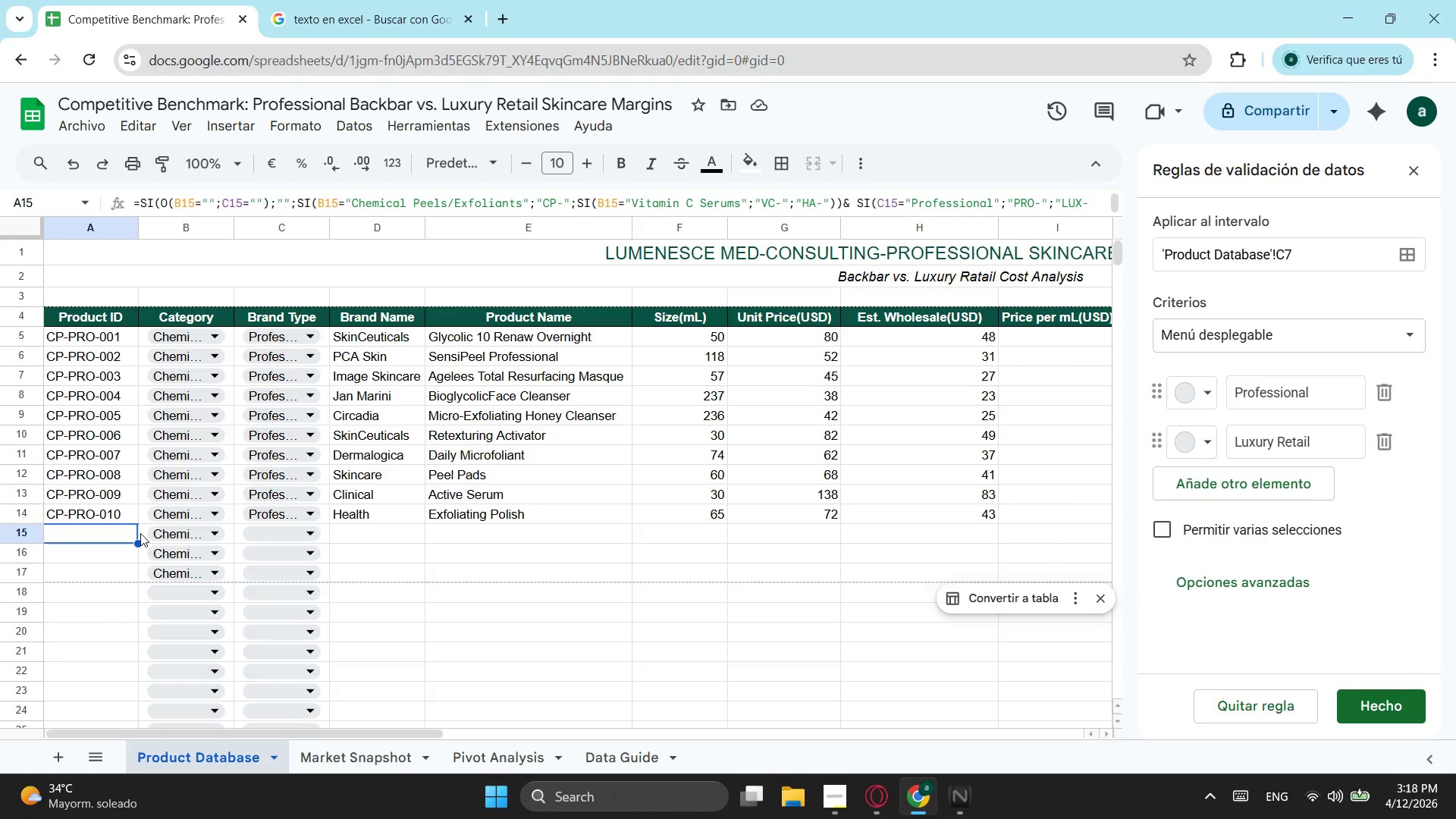 
left_click_drag(start_coordinate=[142, 533], to_coordinate=[147, 579])
 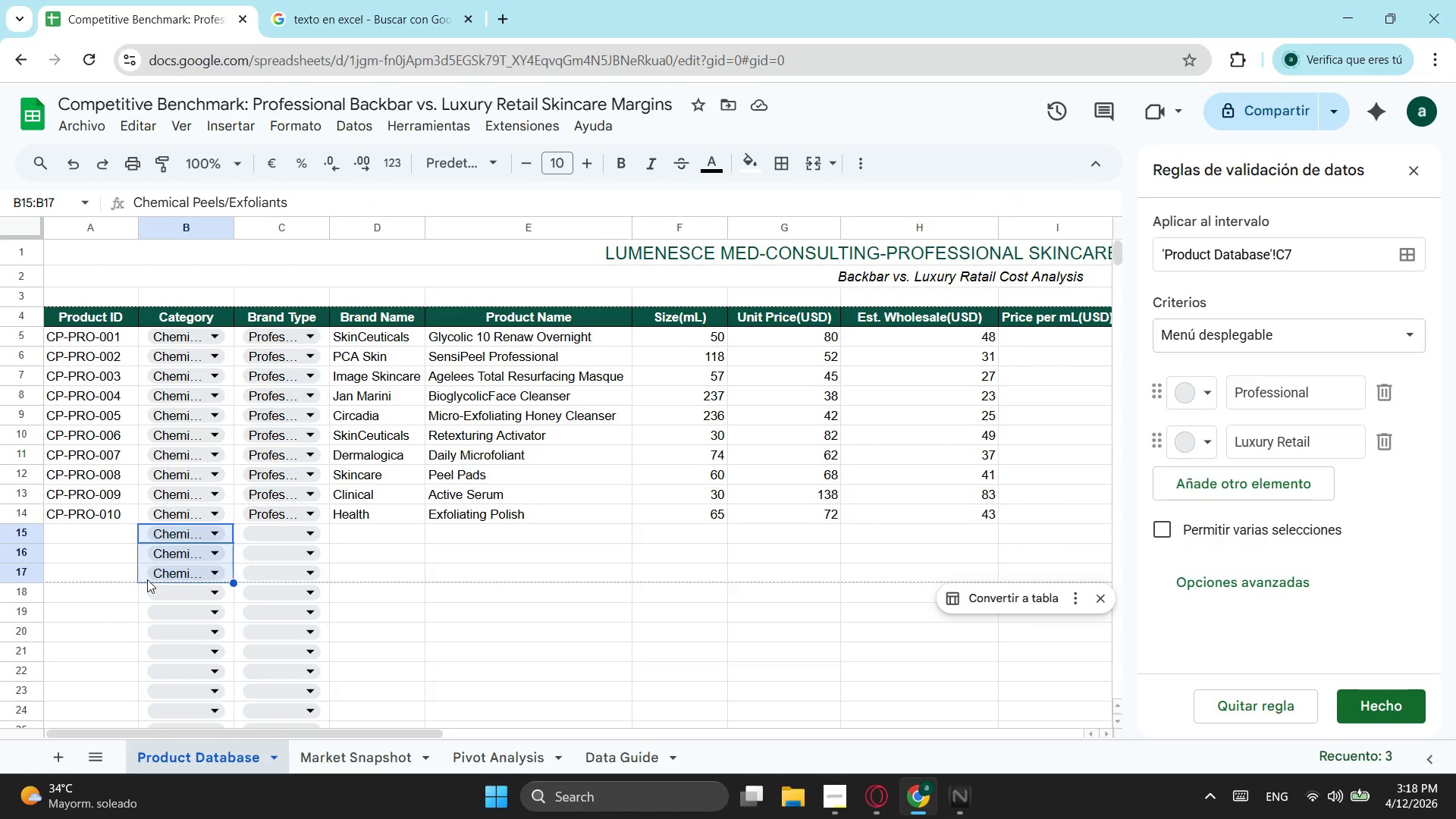 
key(Control+ControlLeft)
 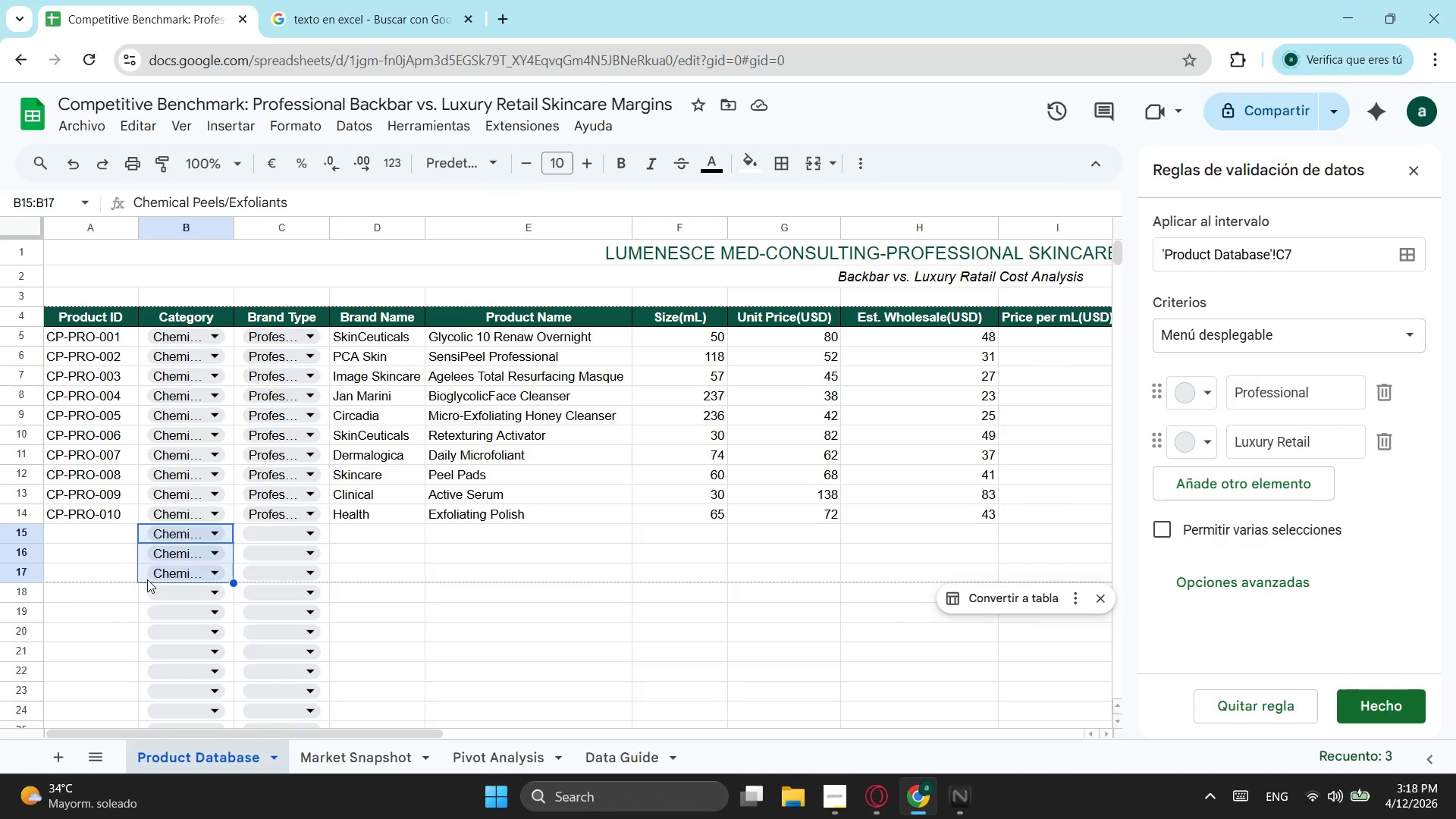 
key(Control+C)
 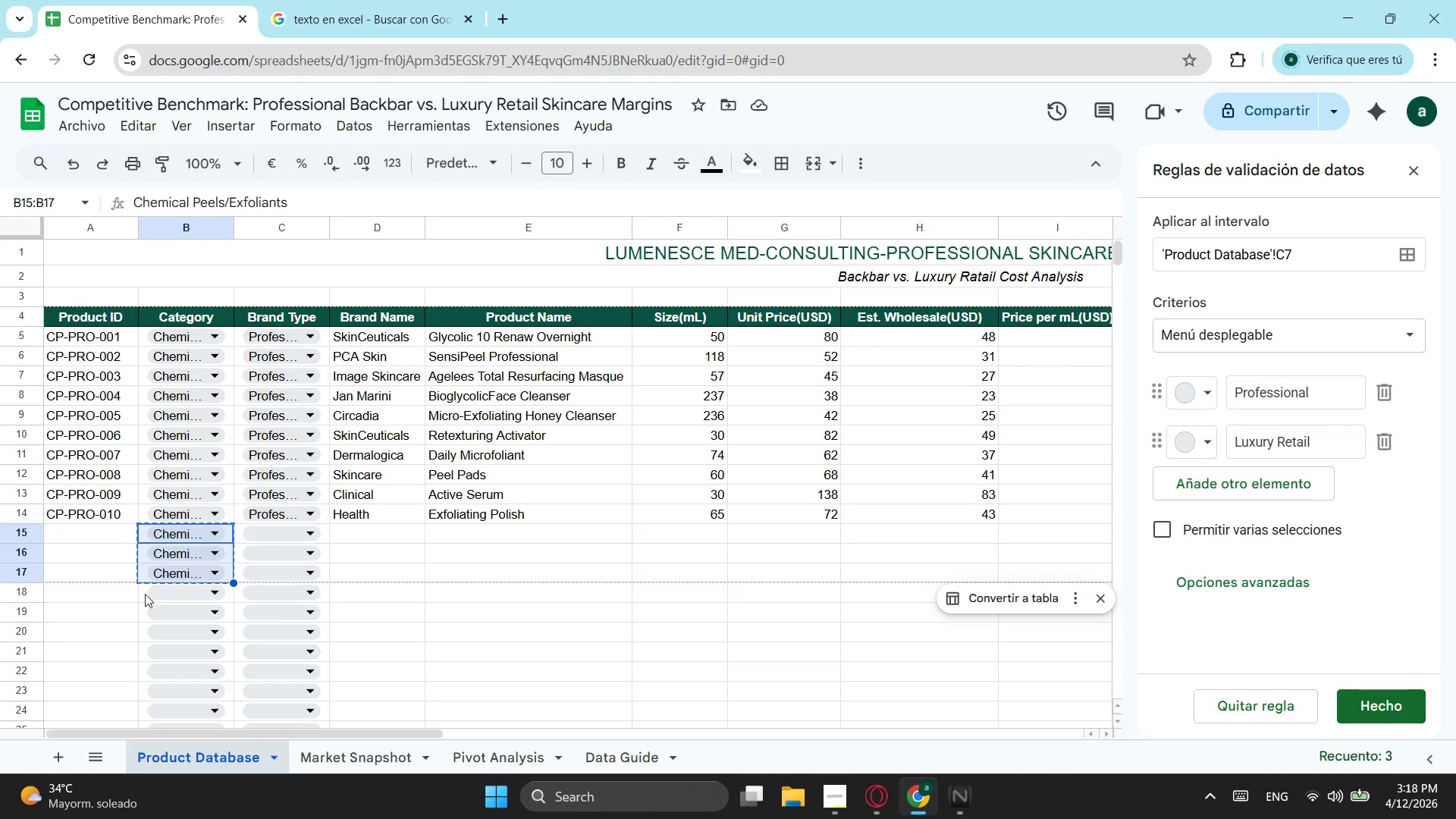 
left_click([145, 594])
 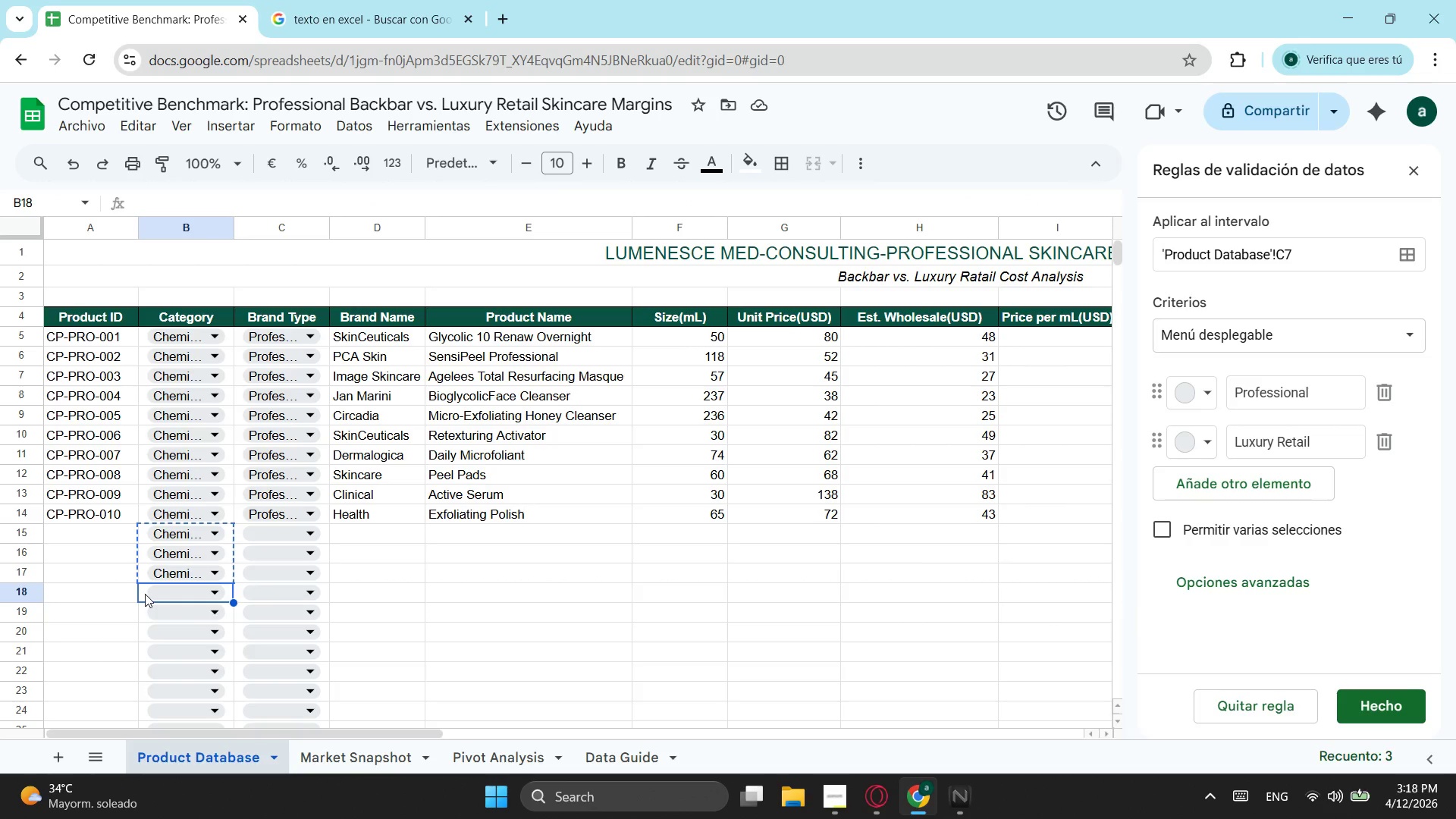 
key(Control+ControlLeft)
 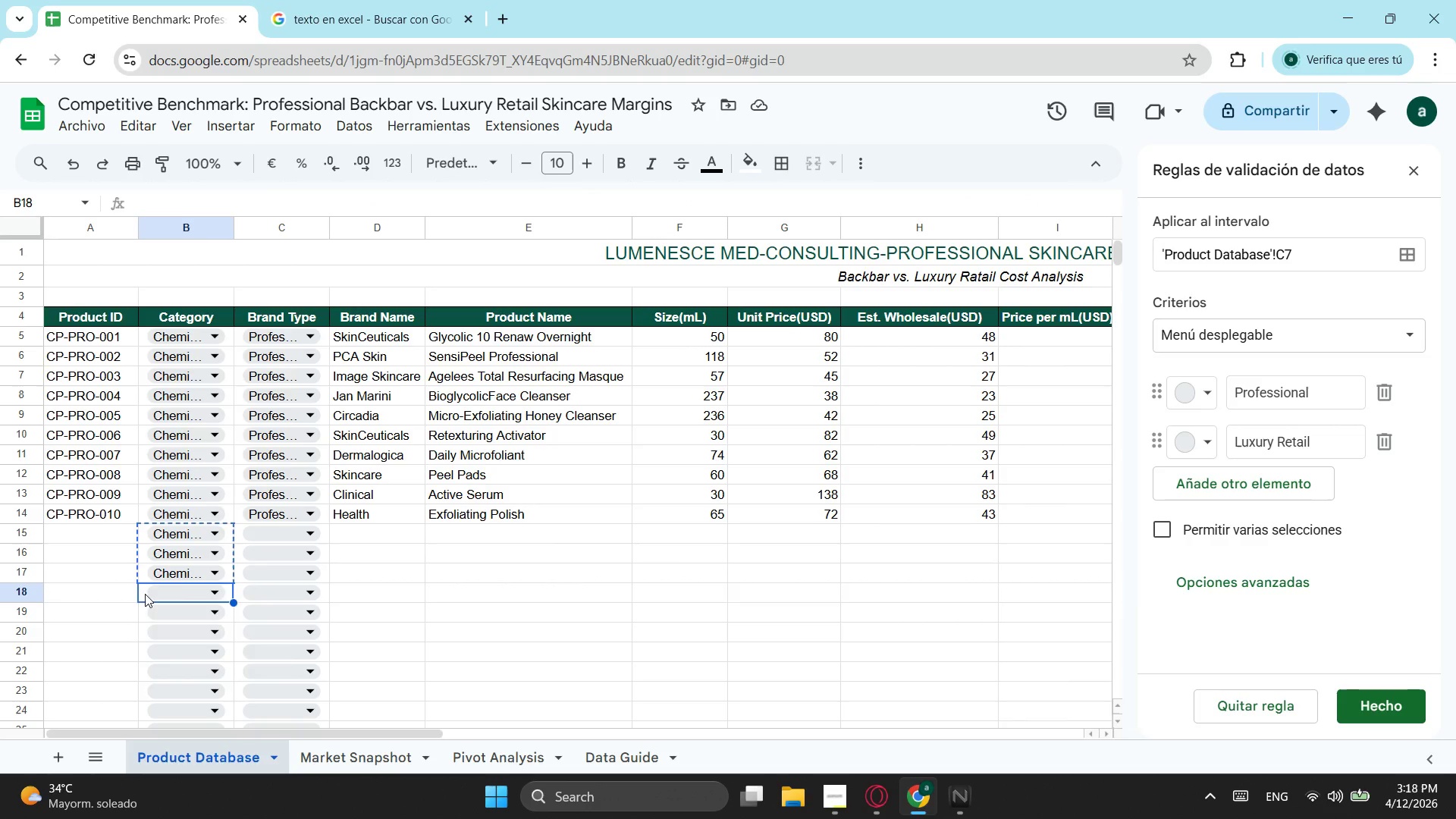 
key(Control+V)
 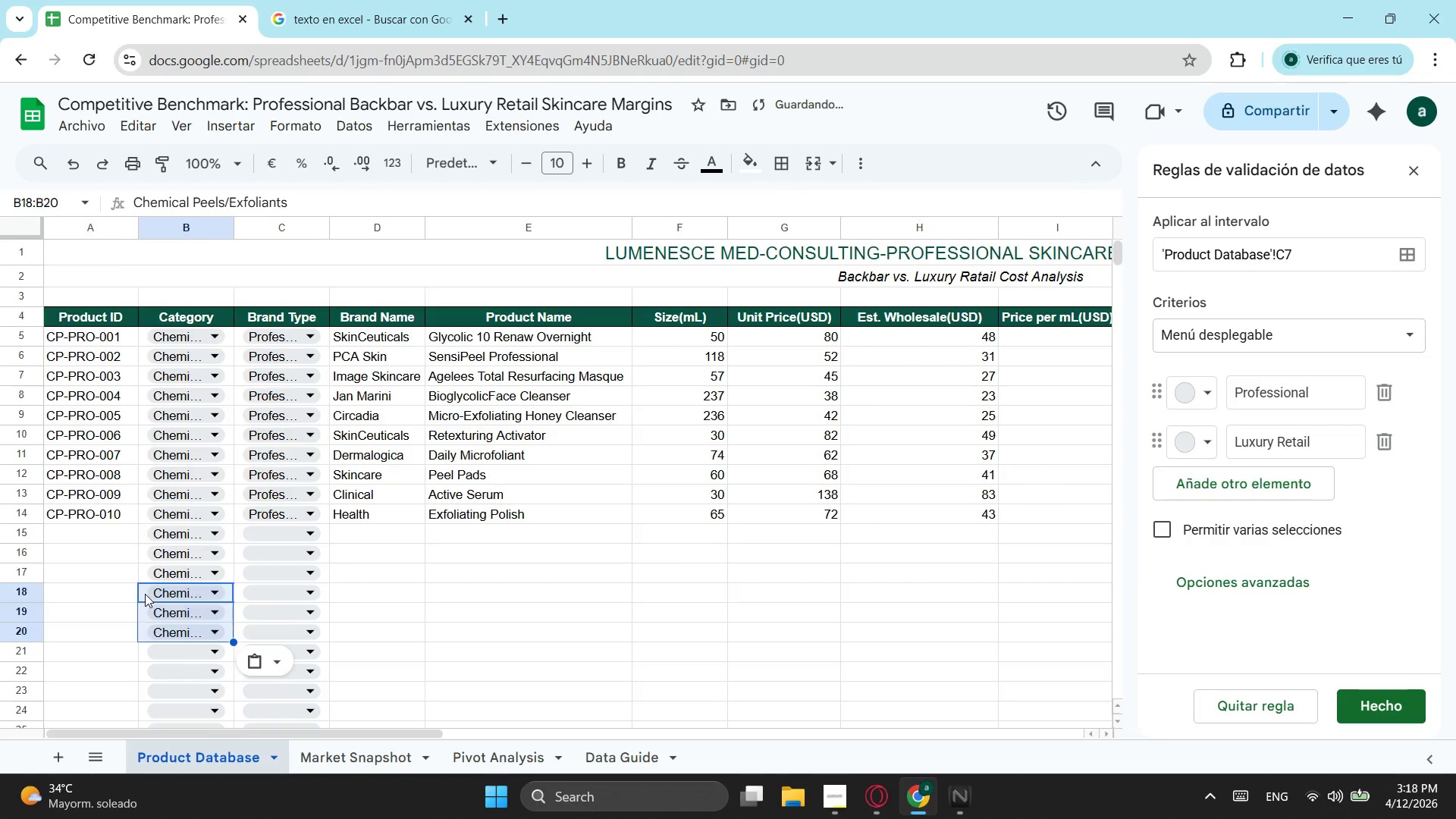 
scroll: coordinate [145, 594], scroll_direction: down, amount: 1.0
 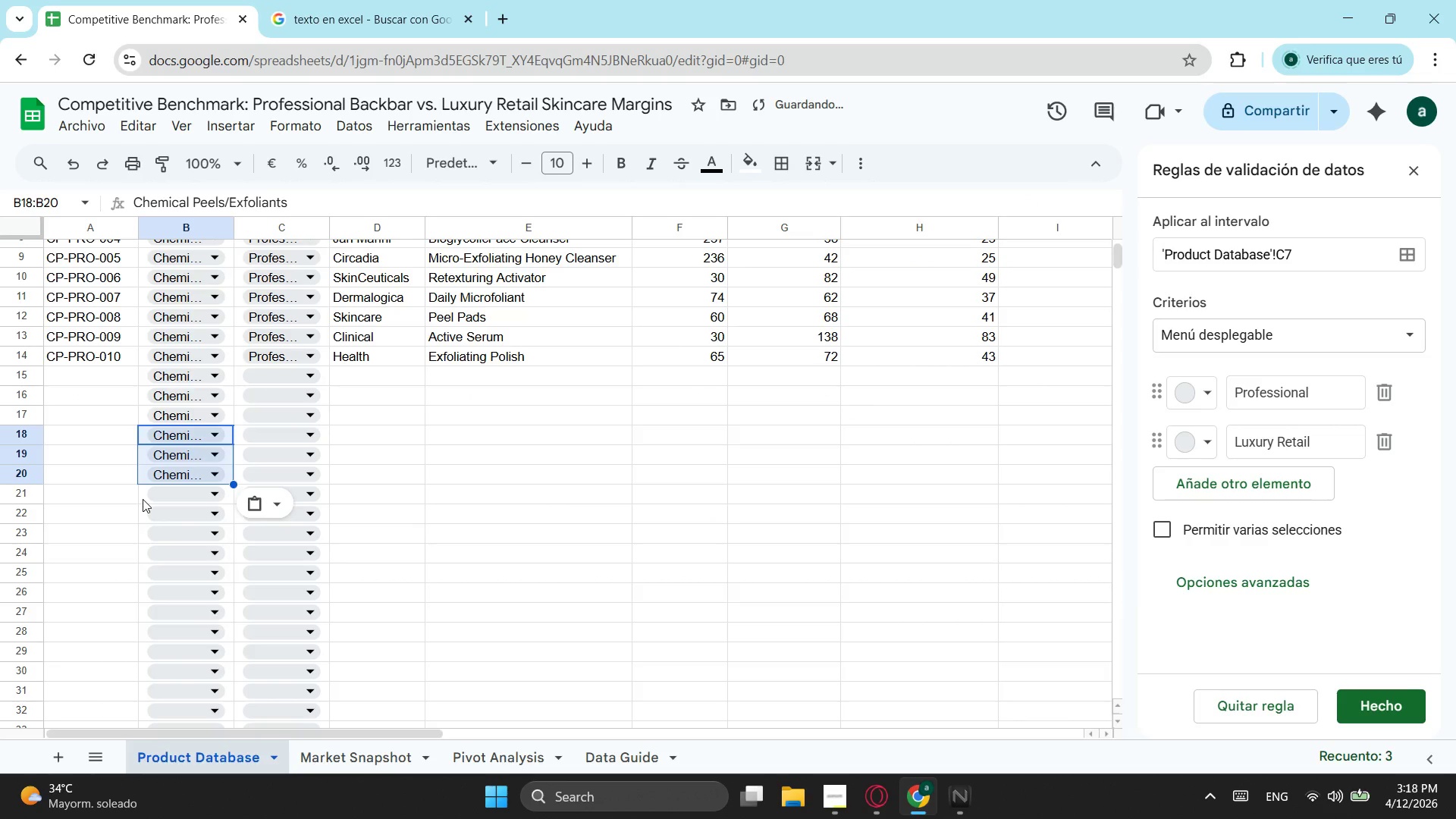 
left_click([143, 499])
 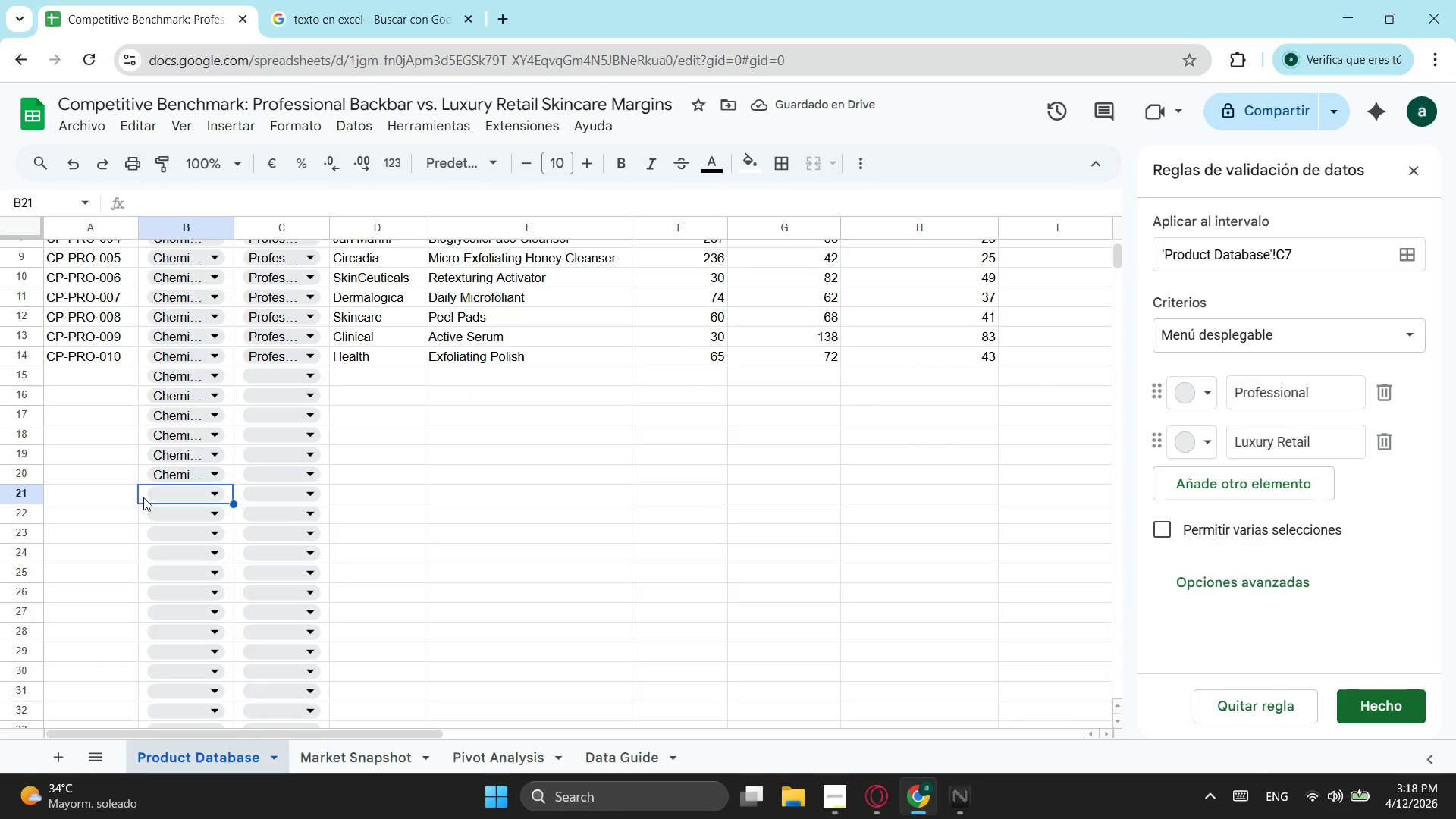 
key(Control+ControlLeft)
 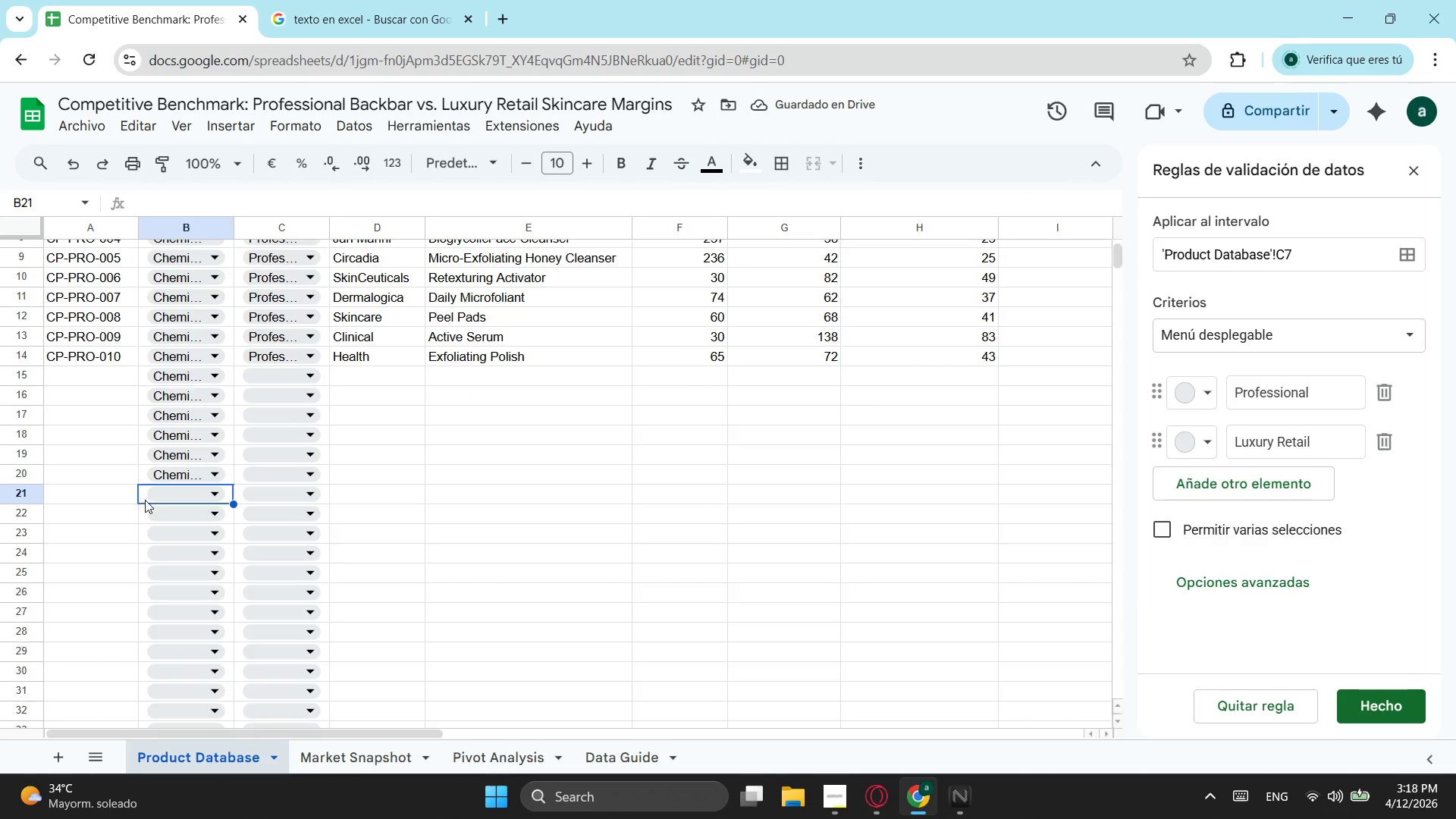 
key(Control+C)
 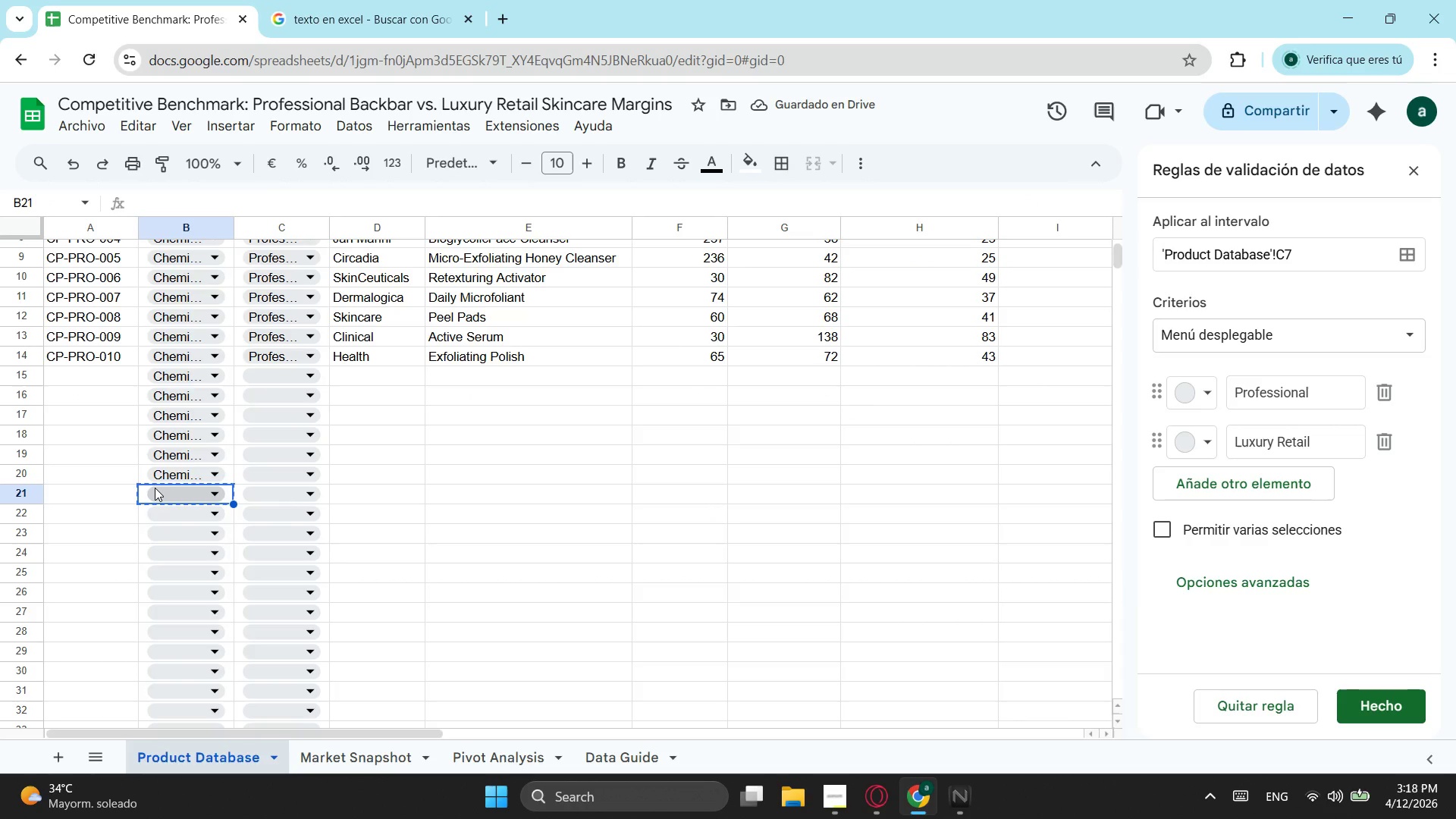 
key(Escape)
 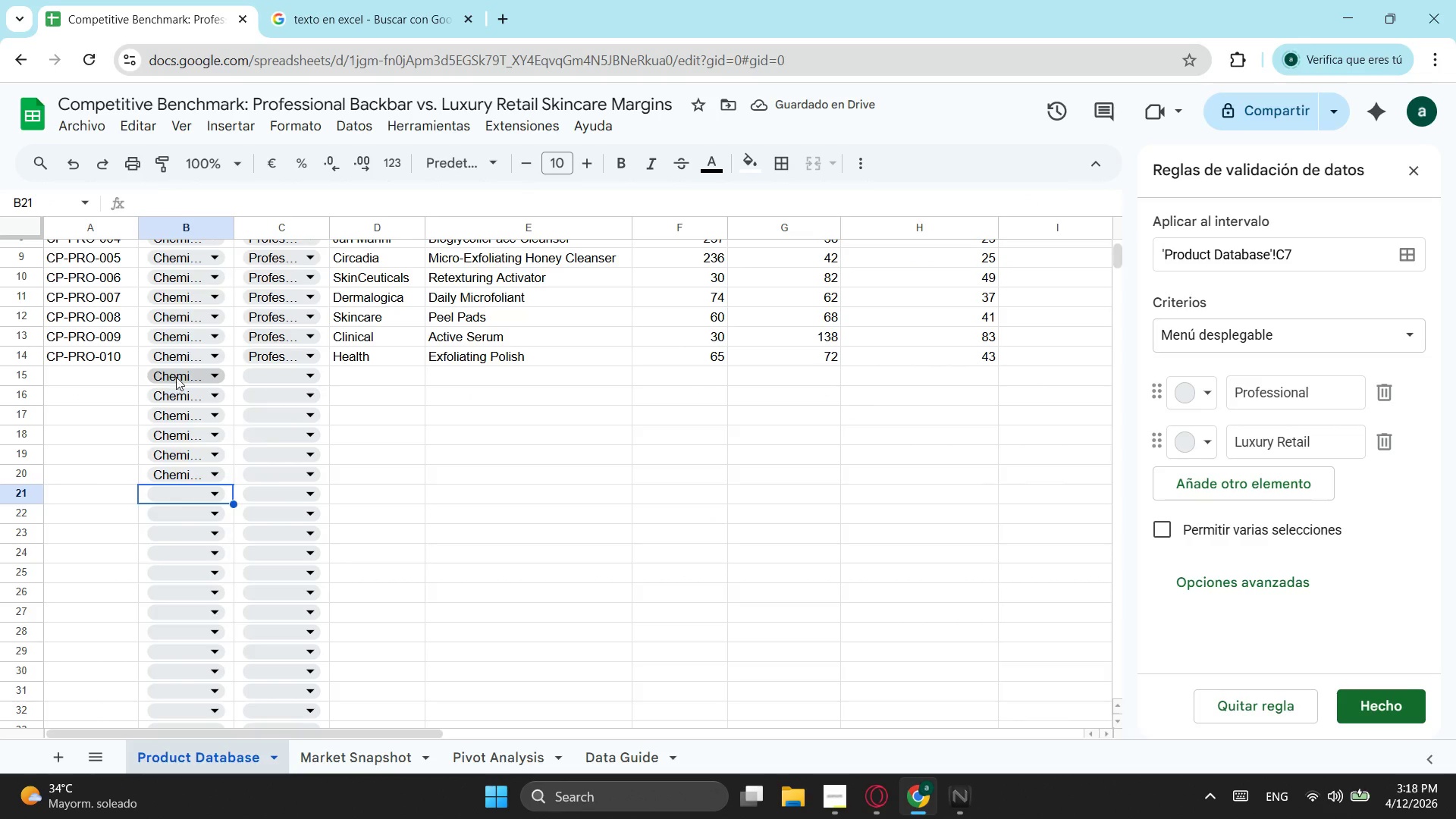 
left_click_drag(start_coordinate=[176, 377], to_coordinate=[186, 432])
 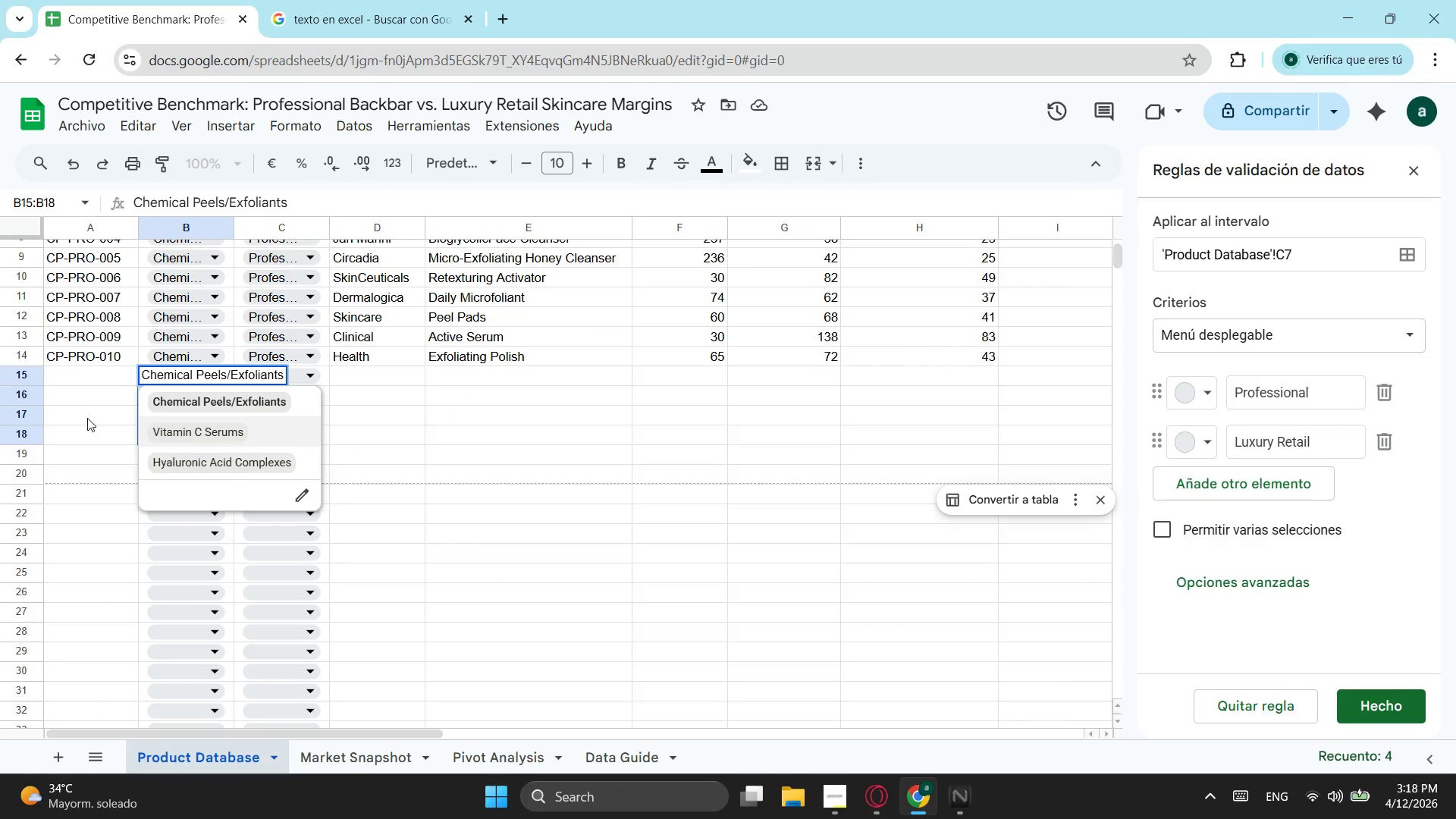 
left_click([87, 418])
 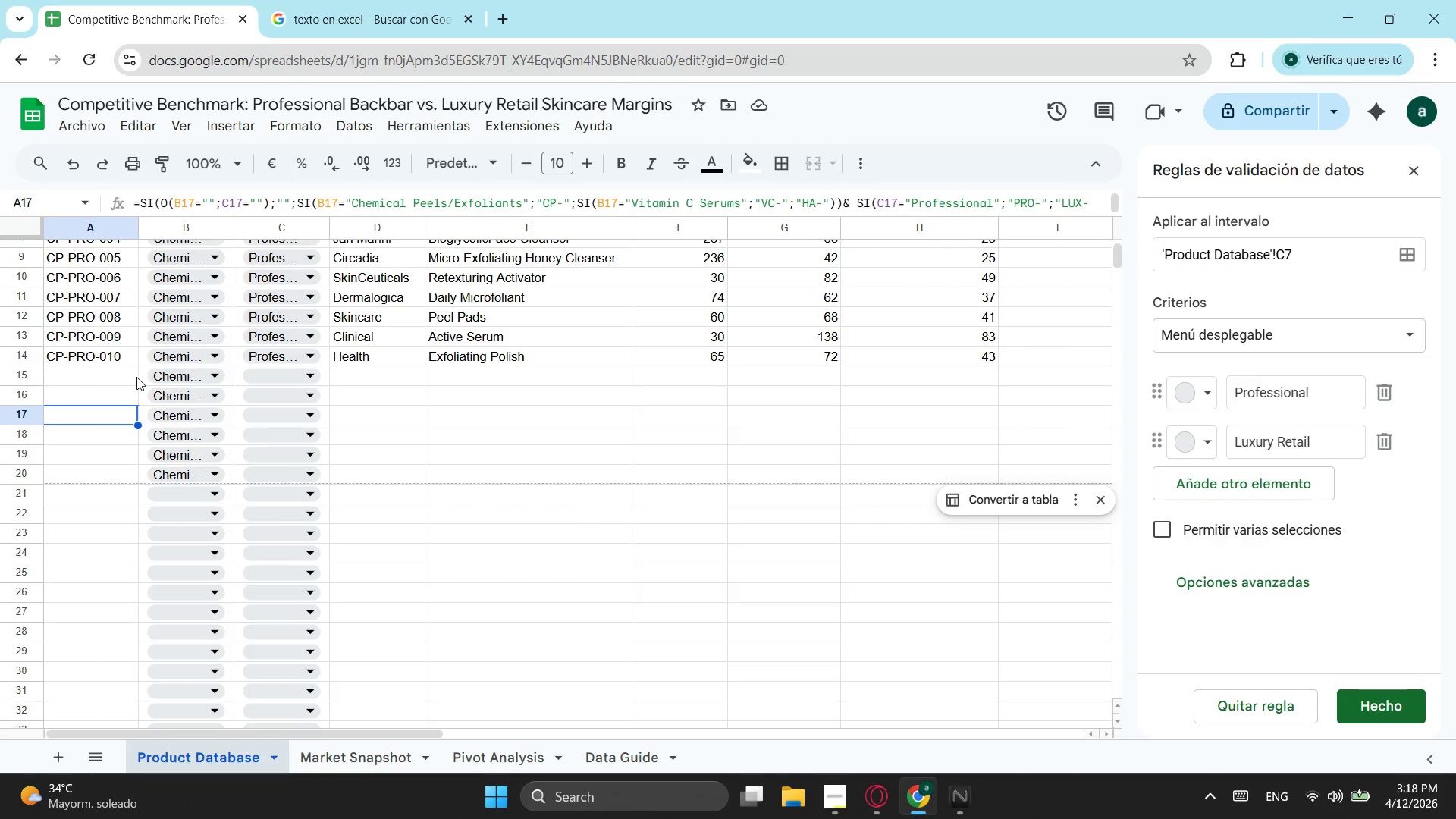 
left_click_drag(start_coordinate=[139, 376], to_coordinate=[143, 428])
 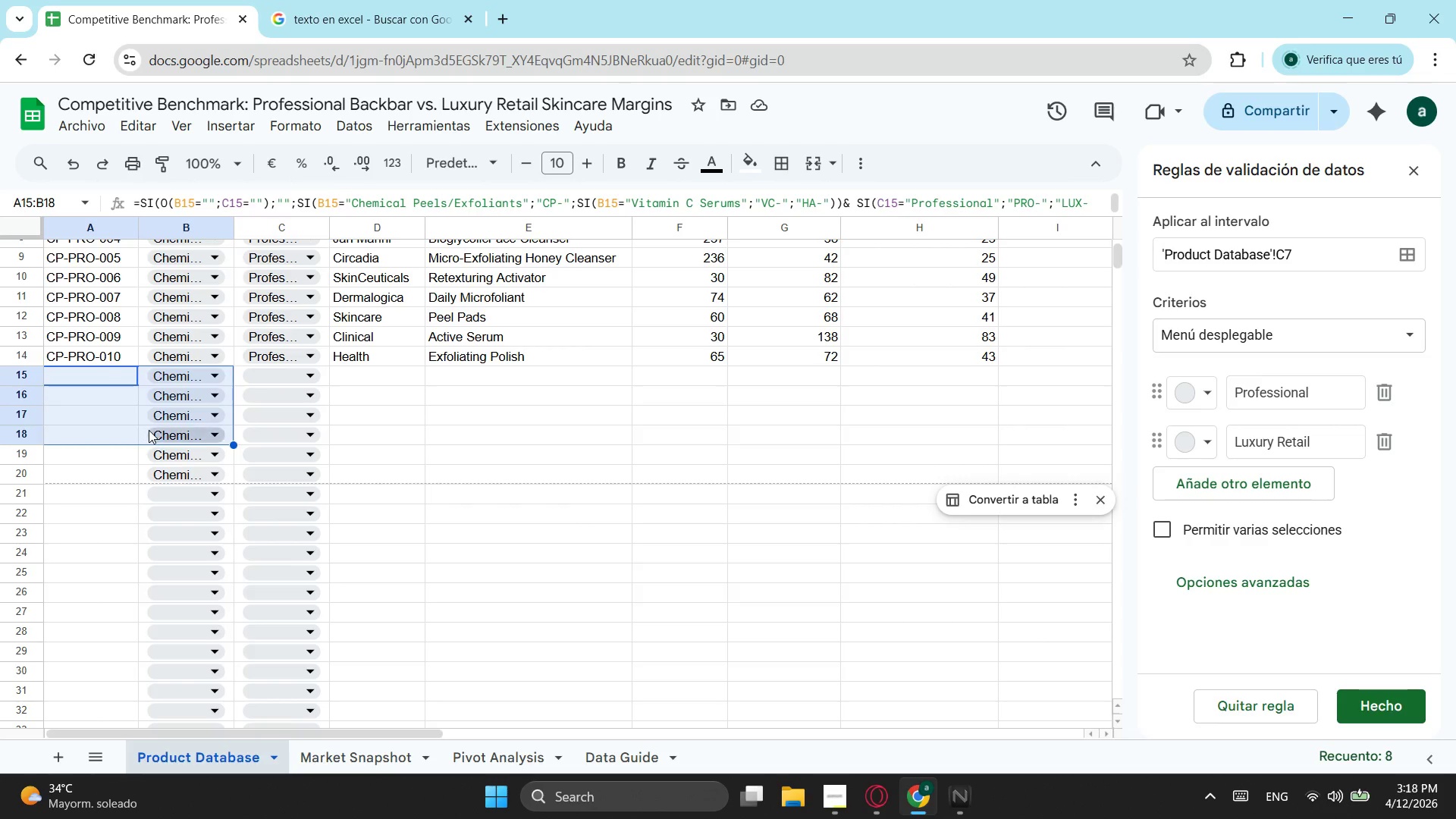 
key(Control+ControlLeft)
 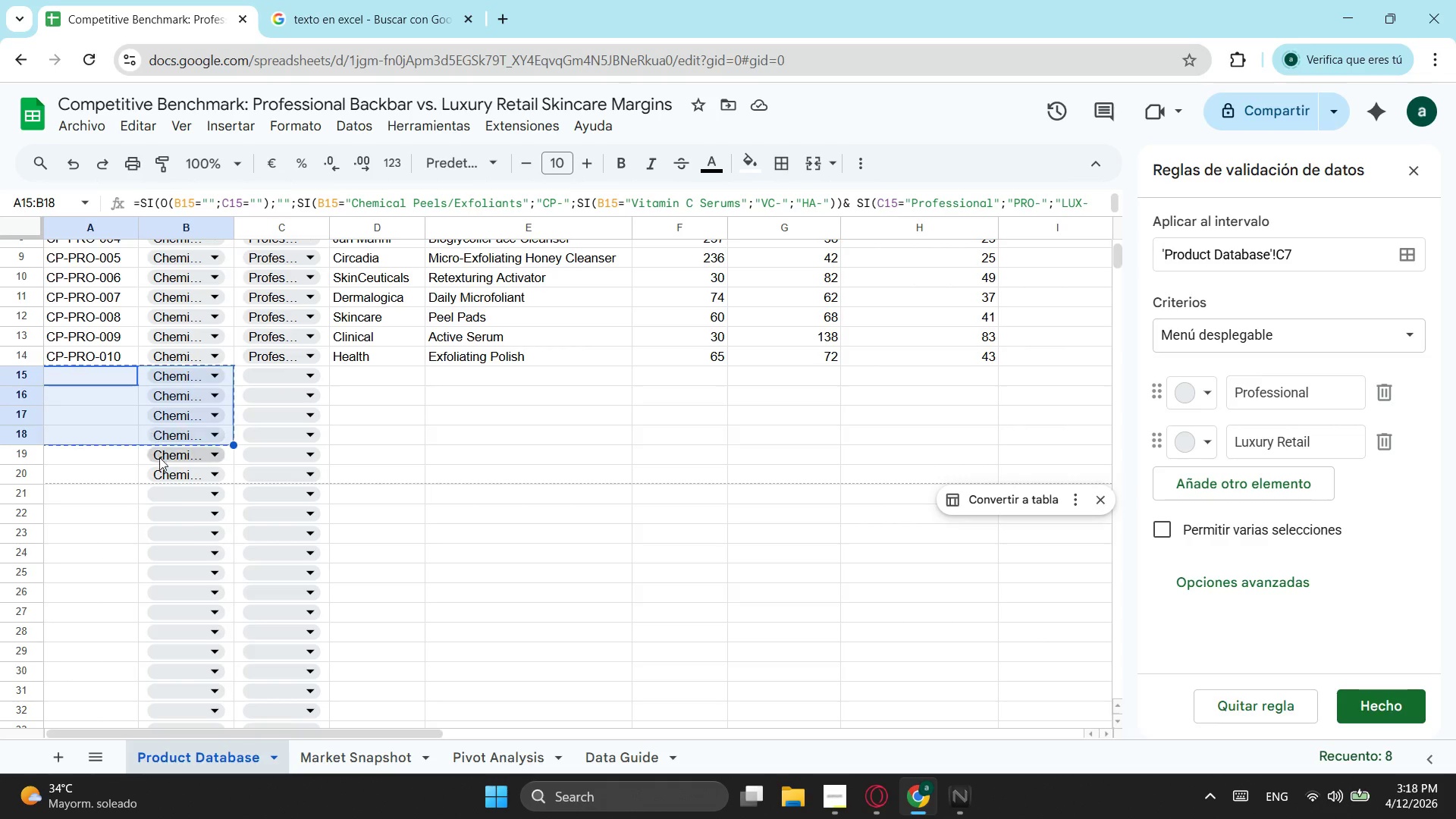 
key(Control+C)
 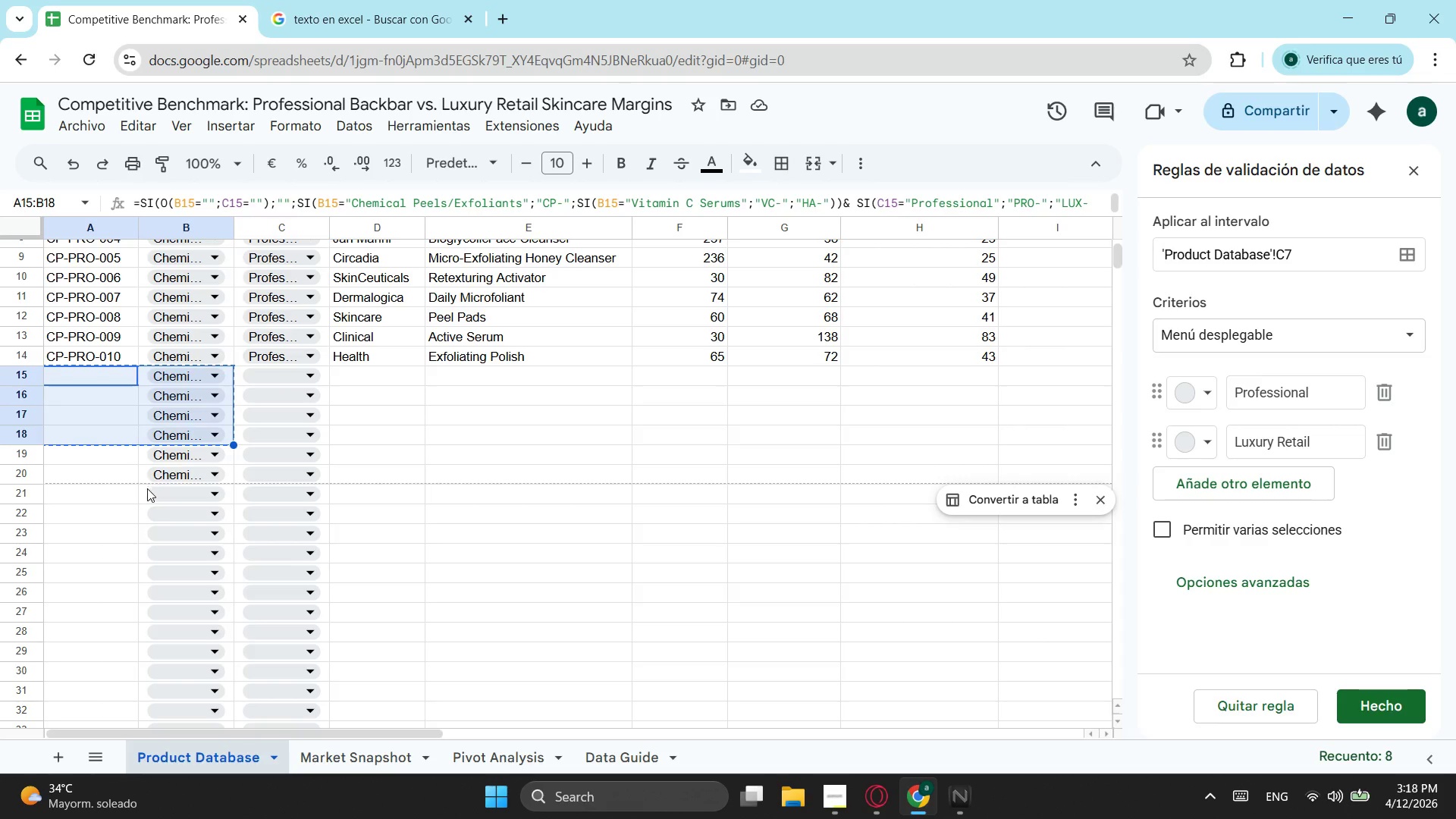 
left_click([147, 493])
 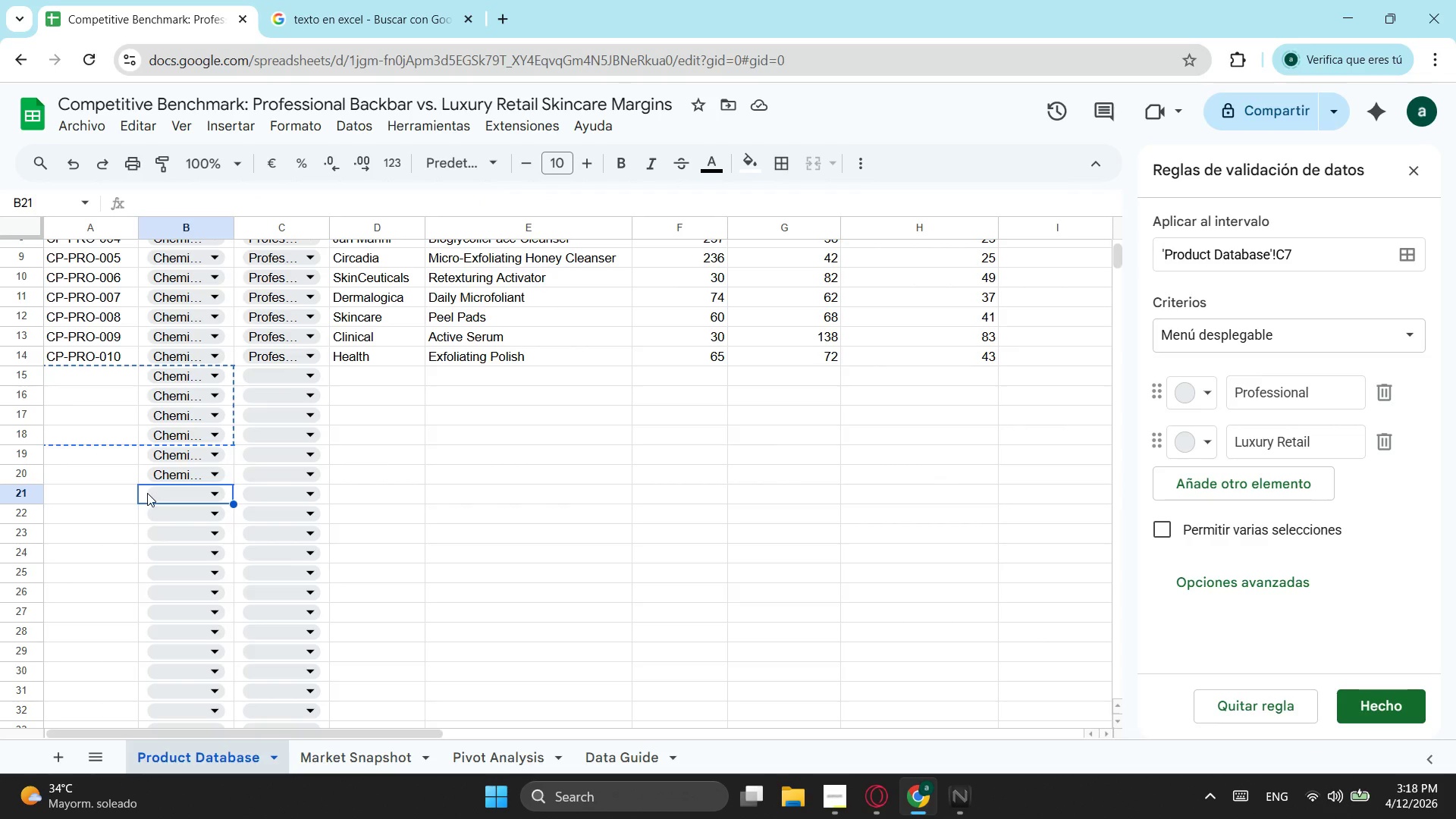 
key(Control+ControlLeft)
 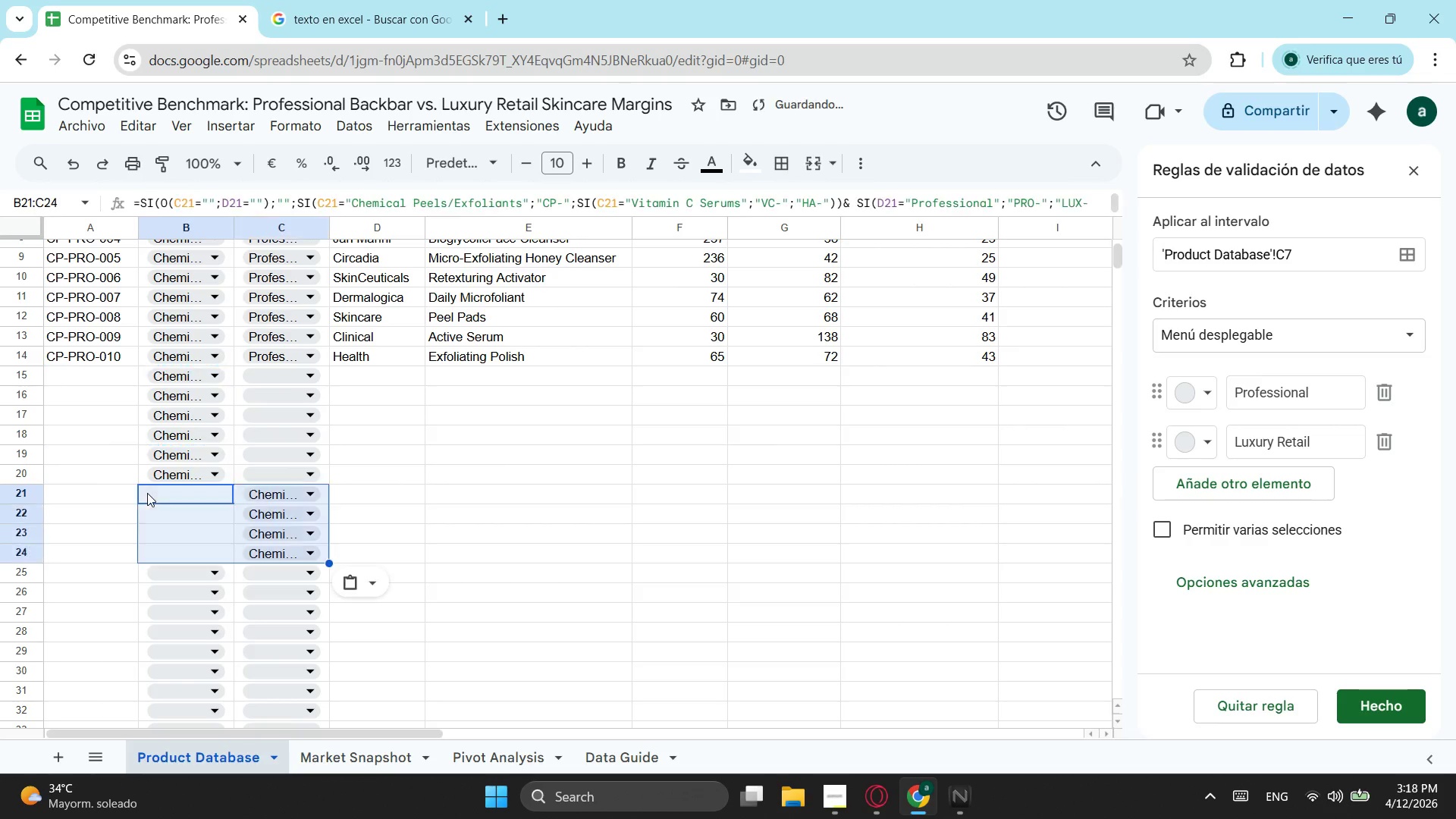 
key(Control+V)
 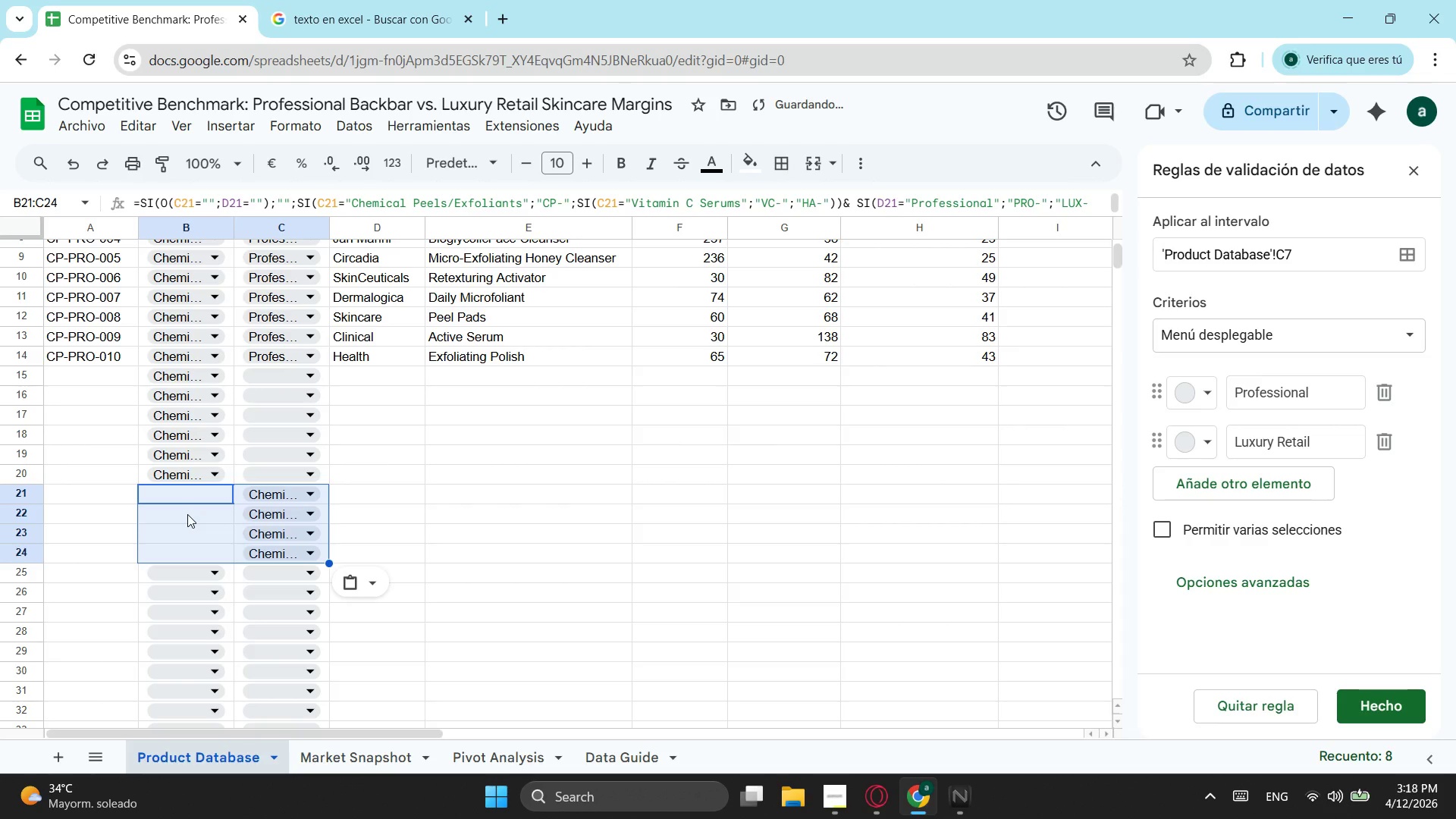 
key(Control+Z)
 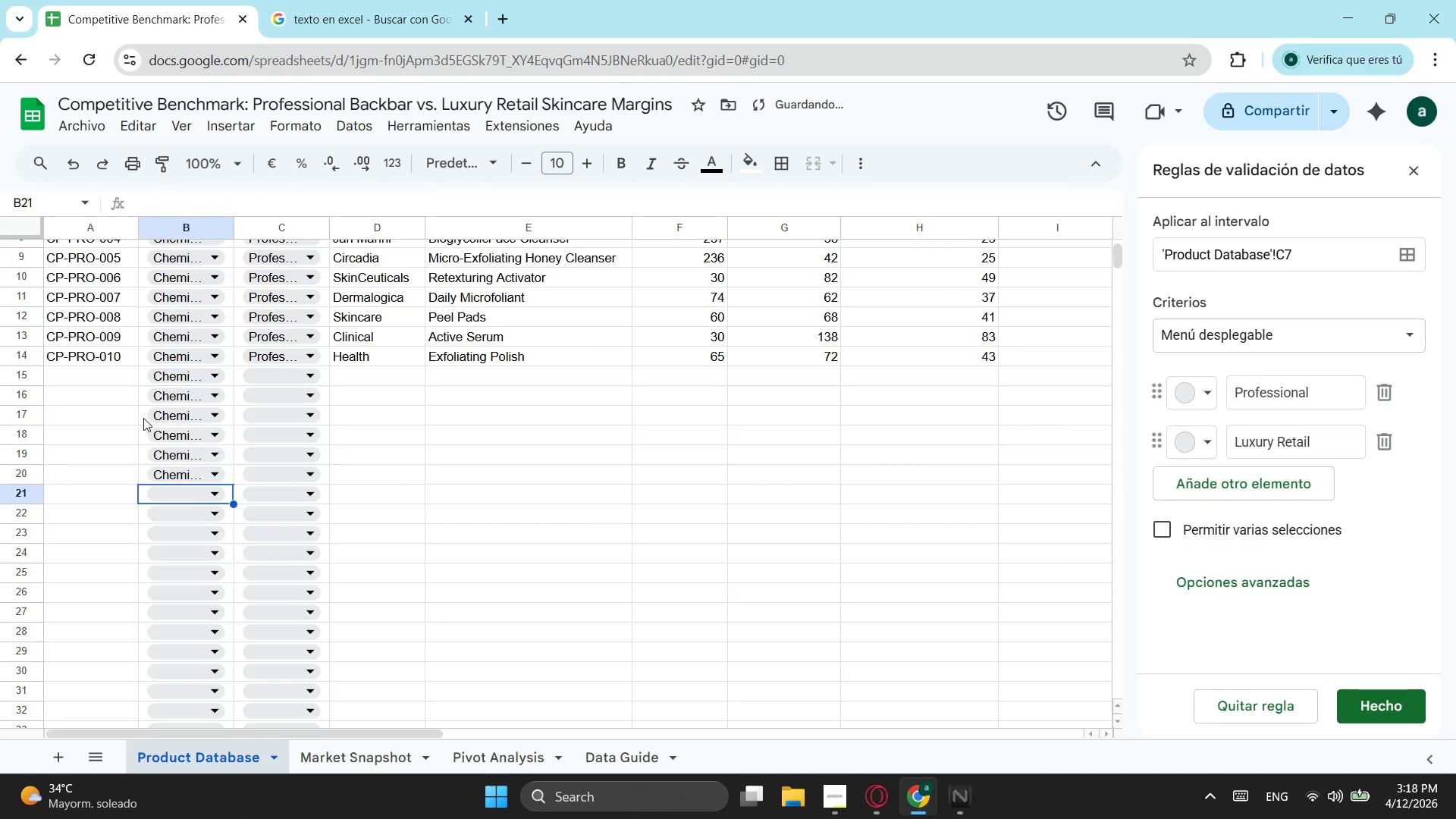 
left_click_drag(start_coordinate=[143, 413], to_coordinate=[153, 479])
 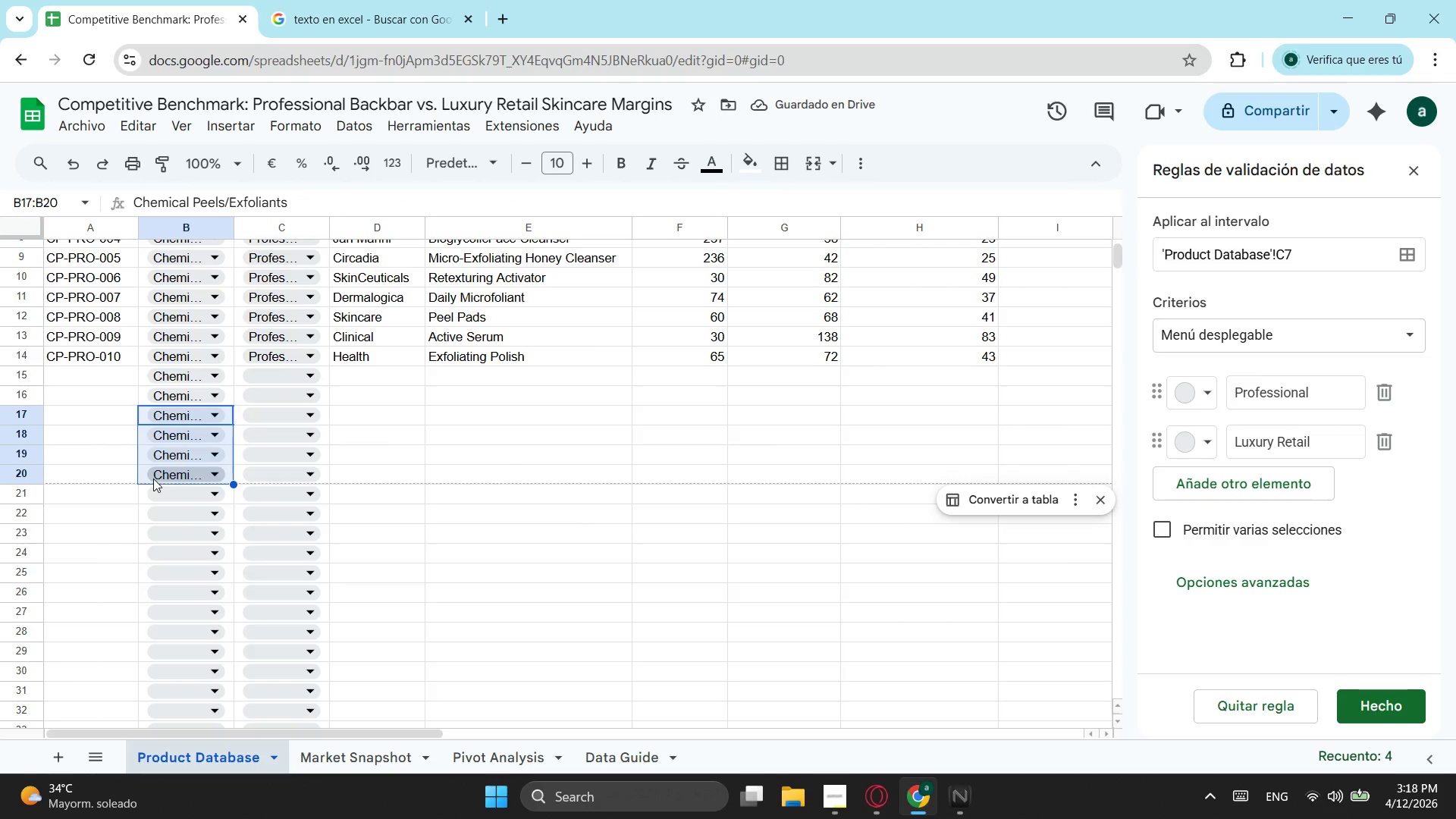 
key(Control+ControlLeft)
 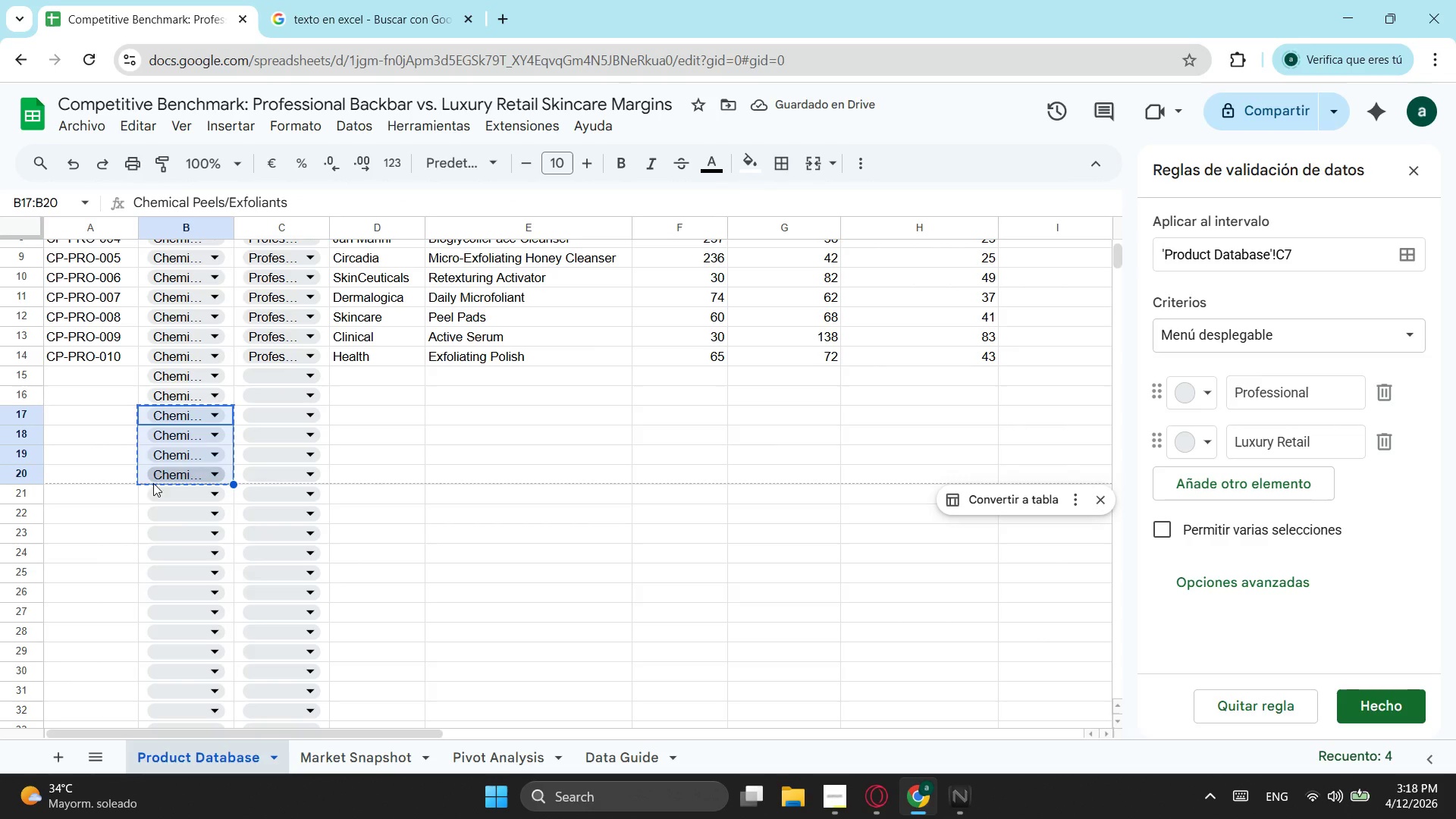 
key(Control+C)
 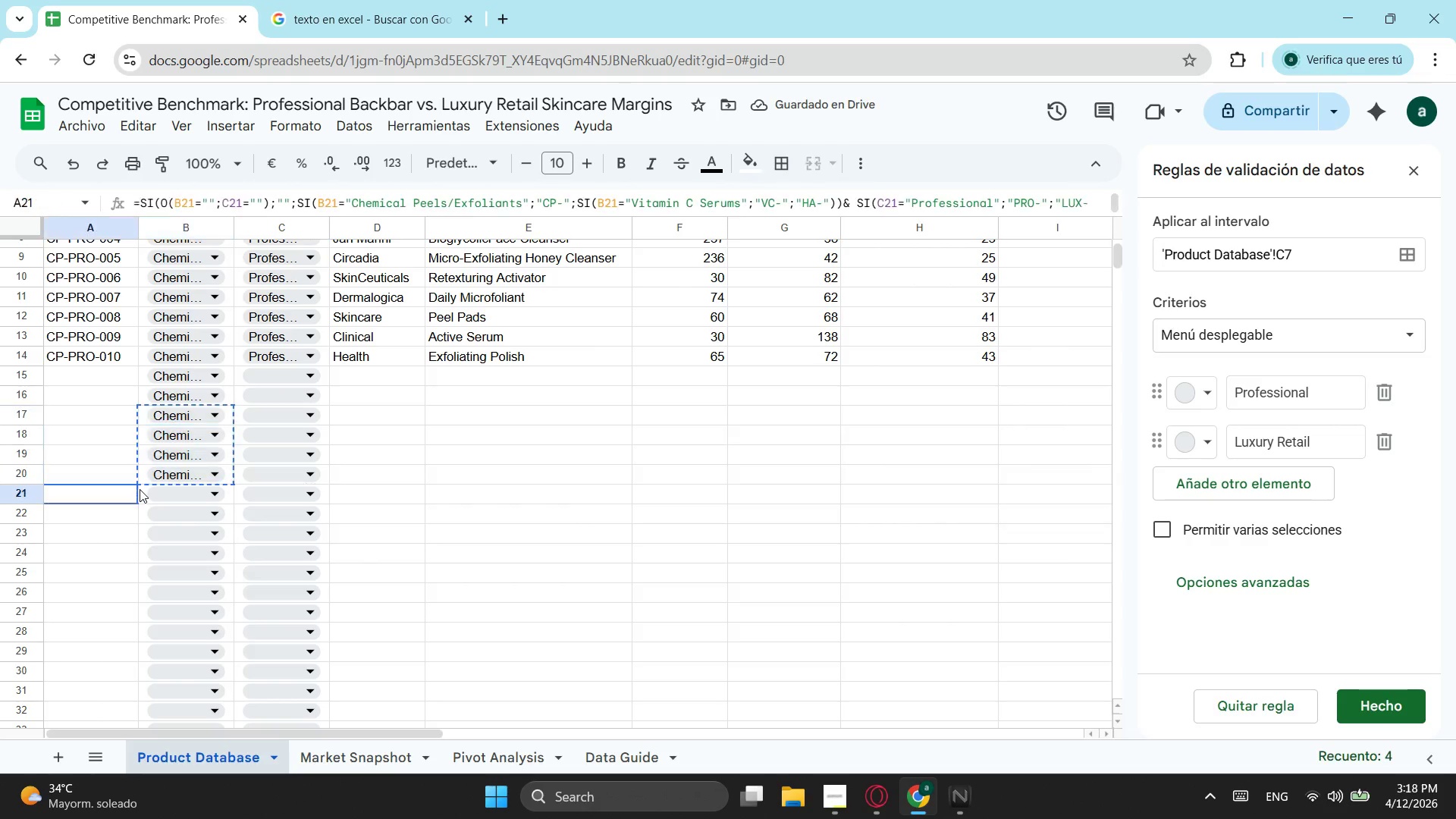 
left_click([140, 489])
 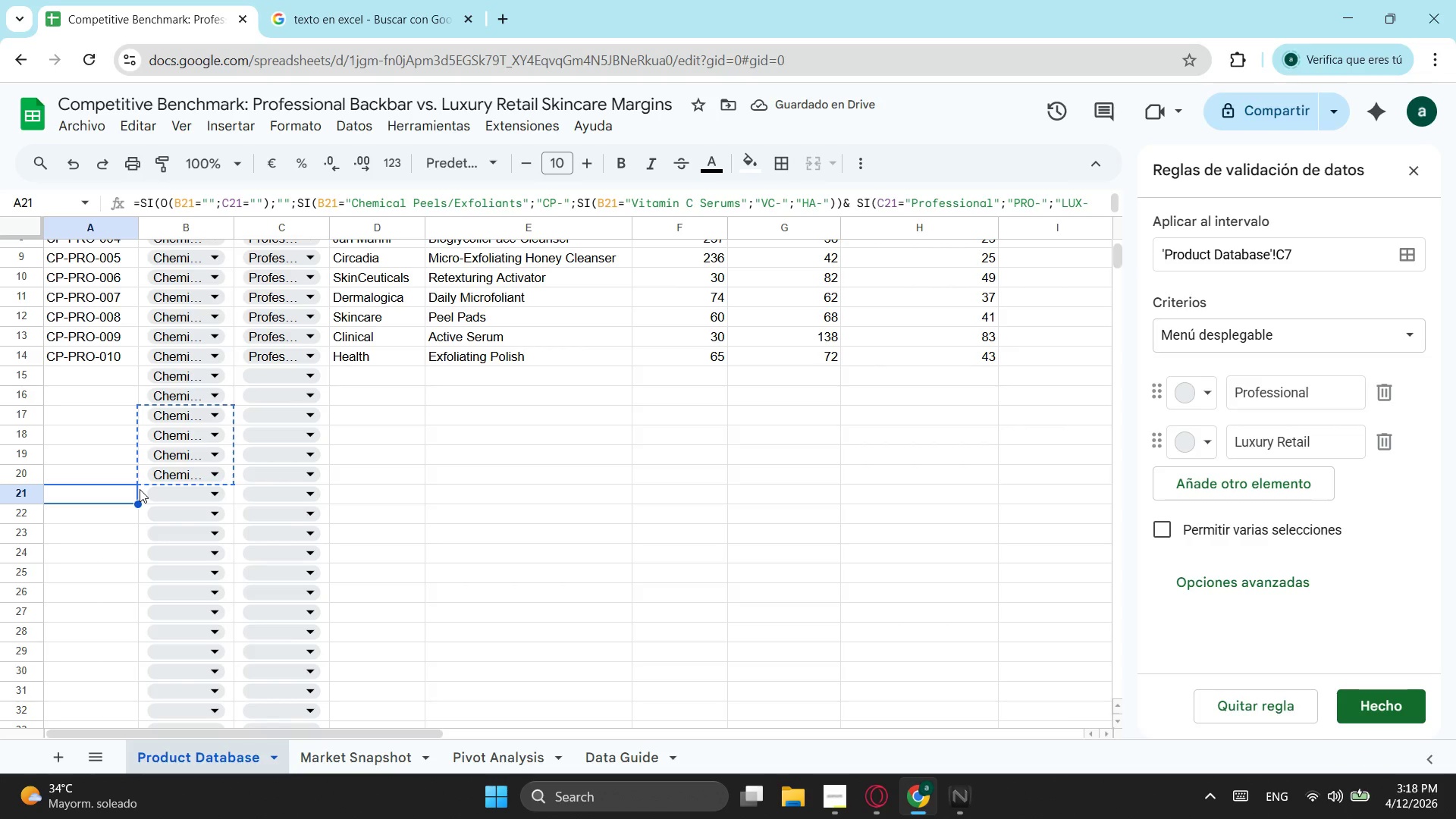 
key(Control+ControlLeft)
 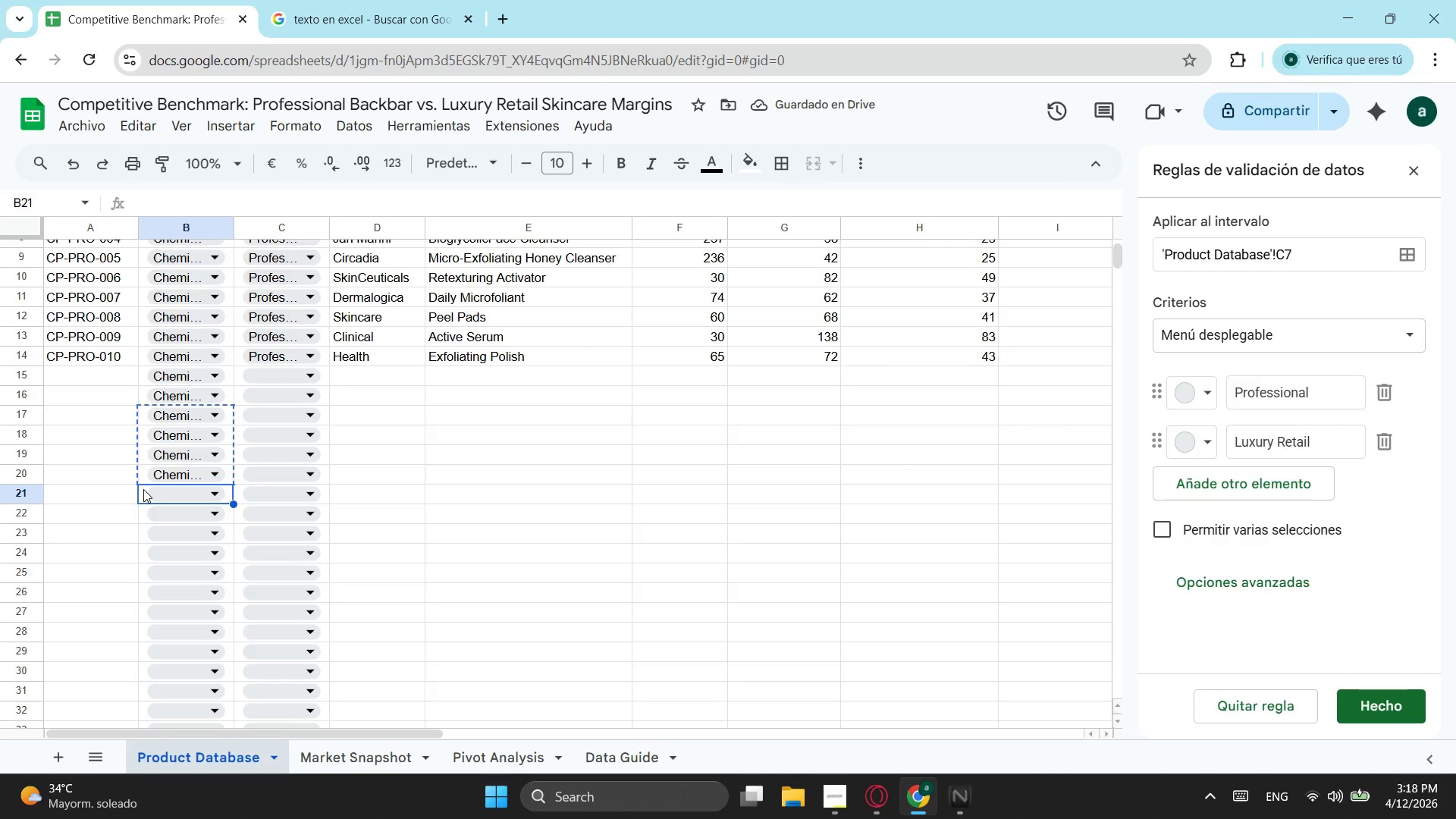 
key(Control+ControlLeft)
 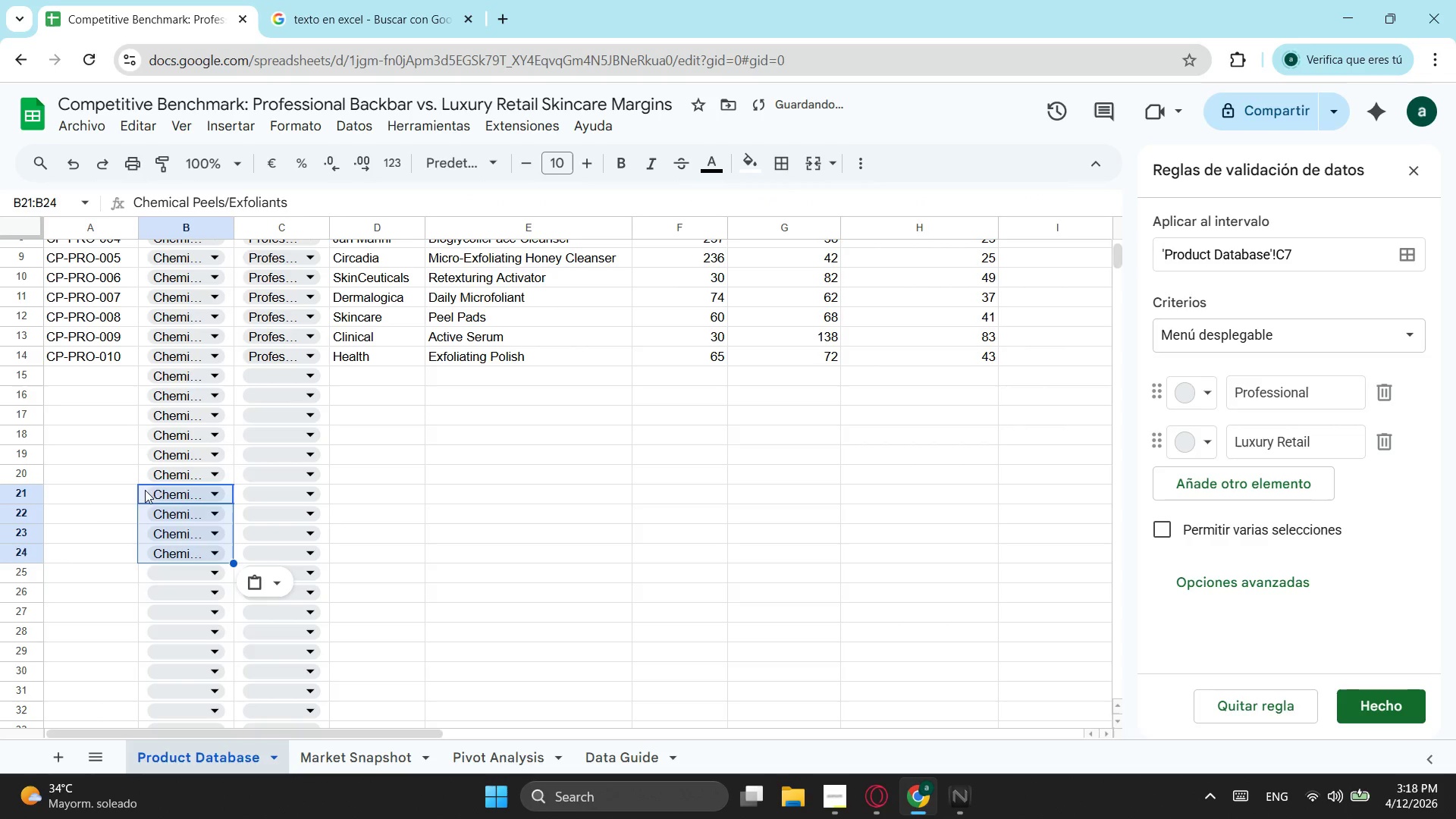 
key(Control+V)
 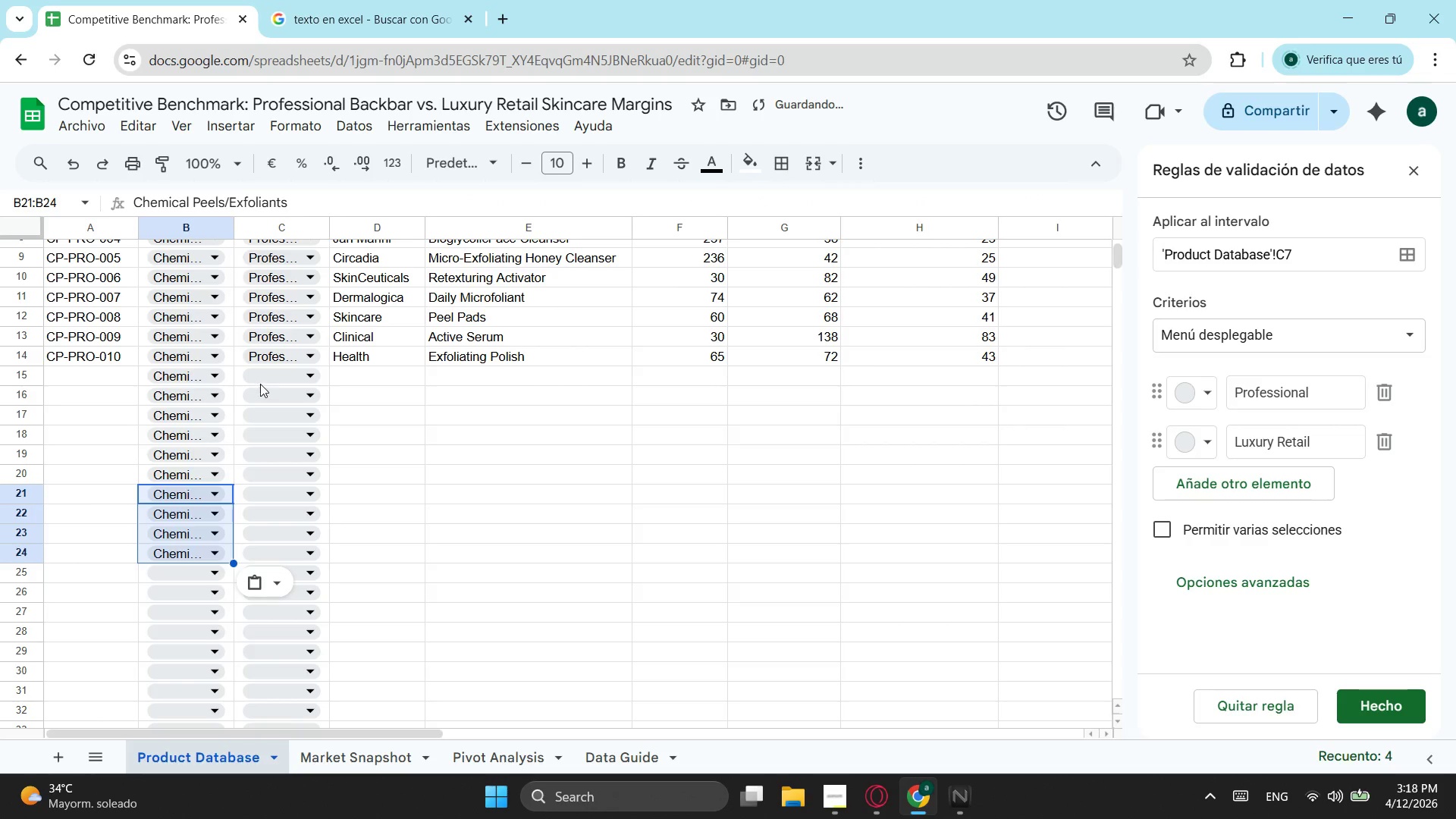 
left_click([274, 381])
 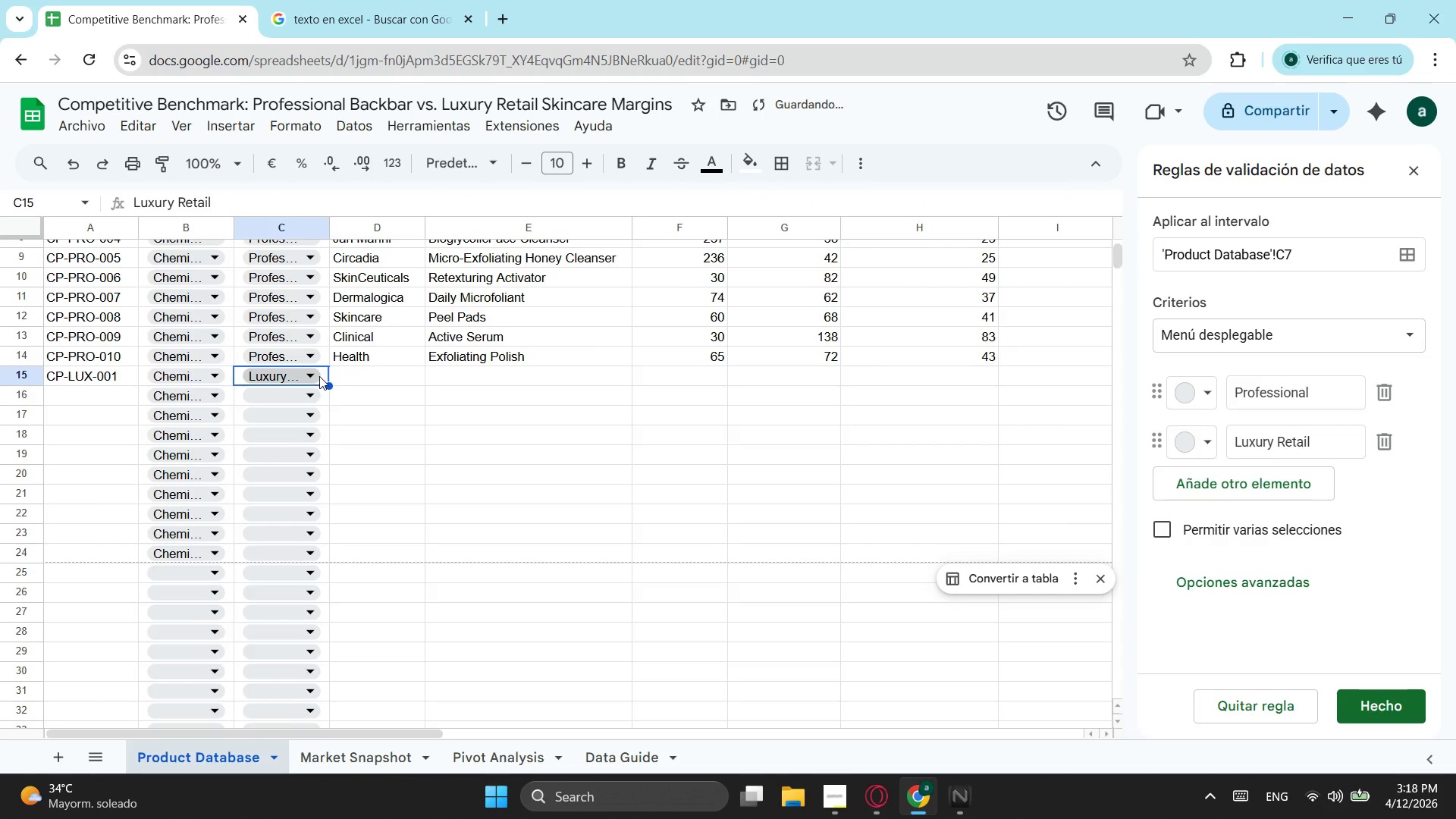 
left_click([327, 376])
 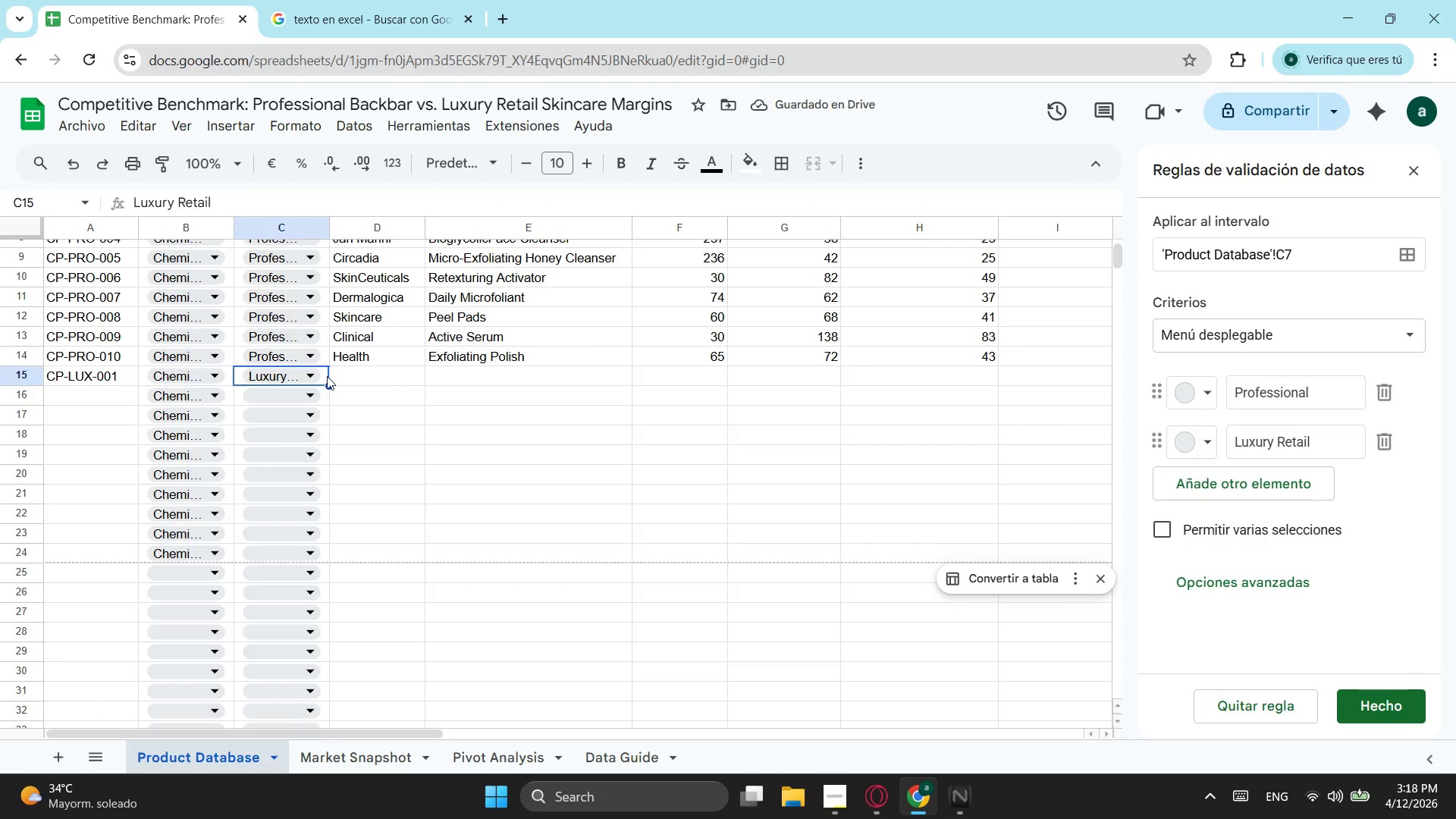 
key(Control+ControlLeft)
 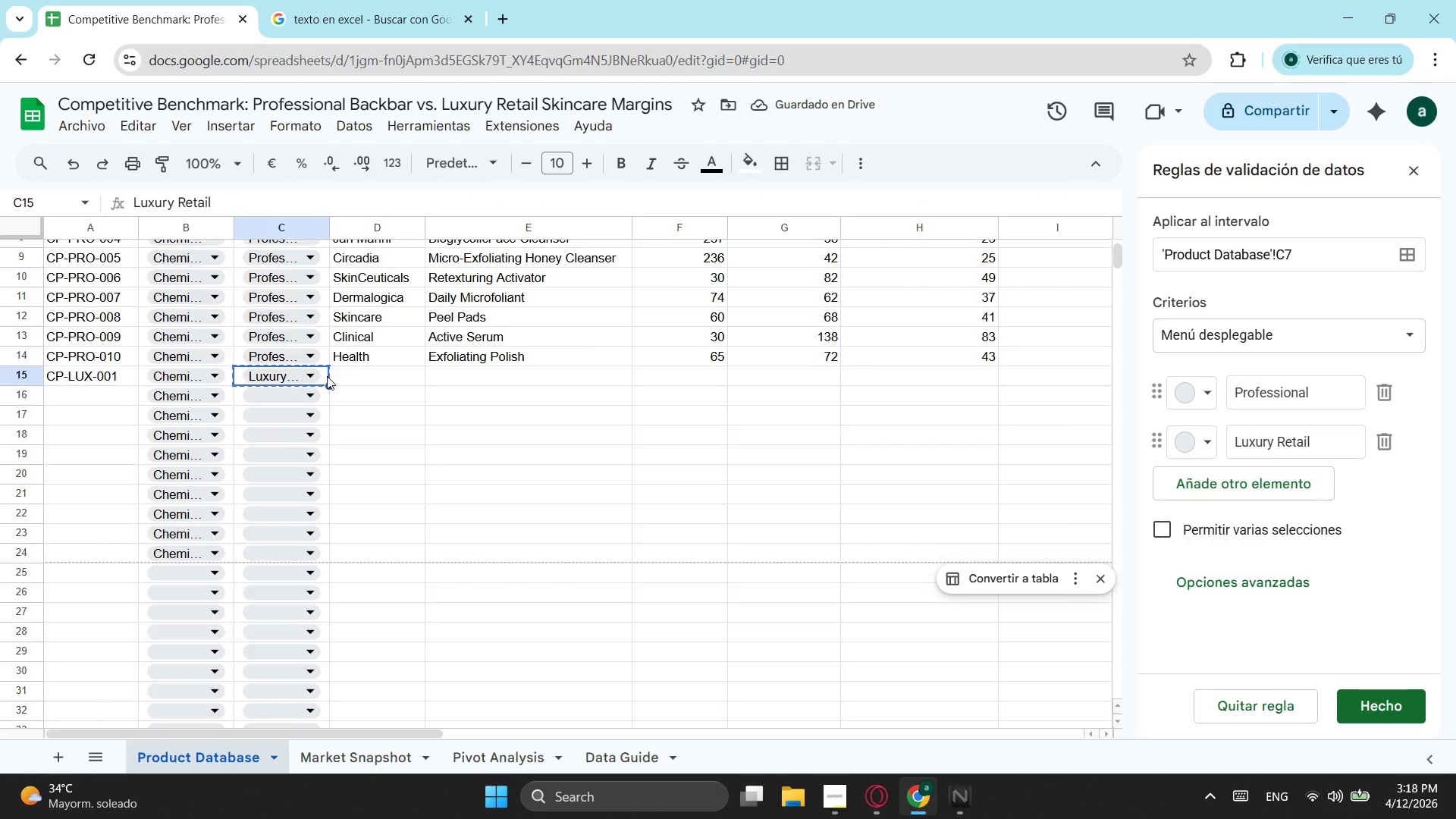 
key(Control+X)
 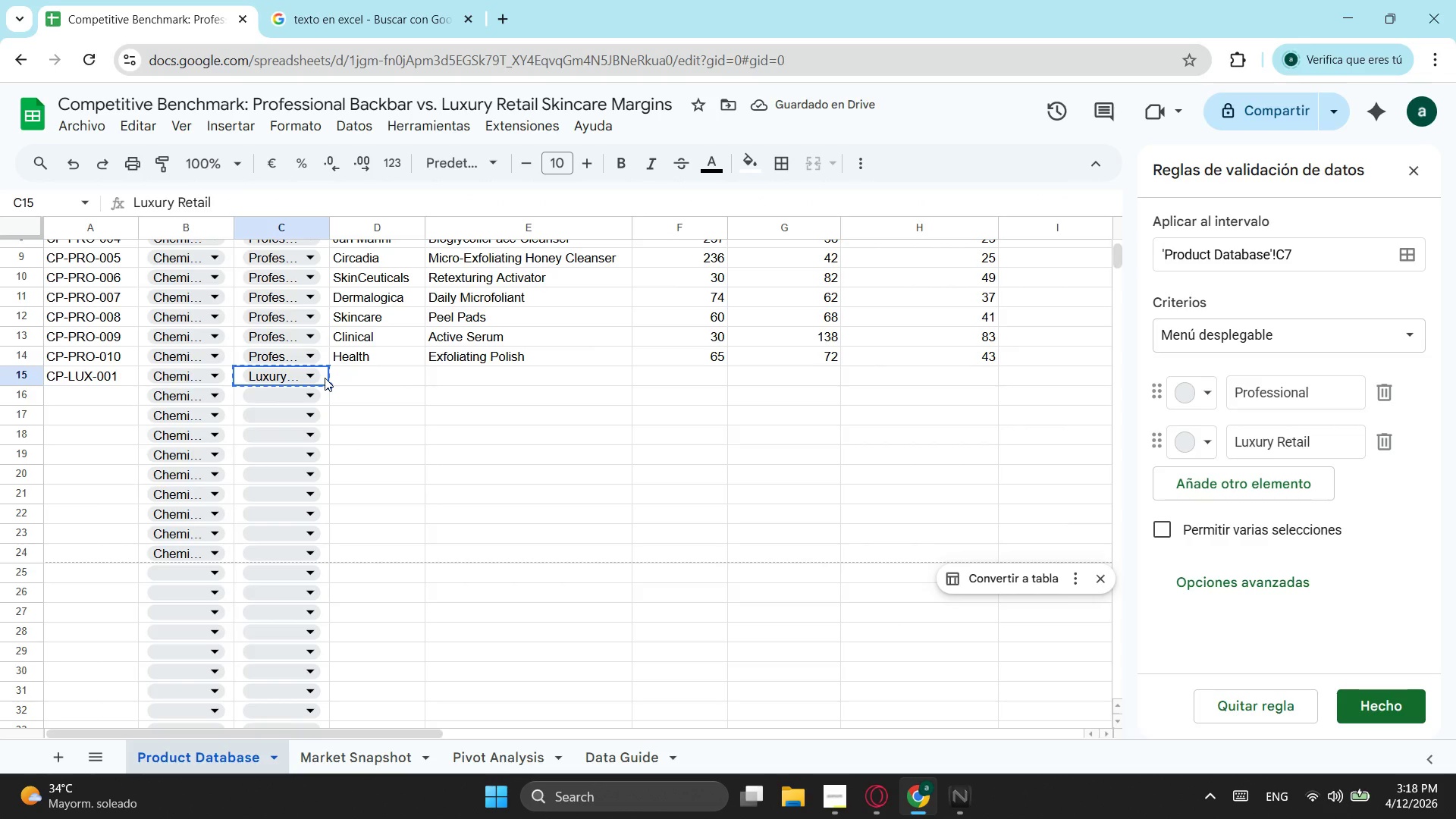 
key(Control+ArrowDown)
 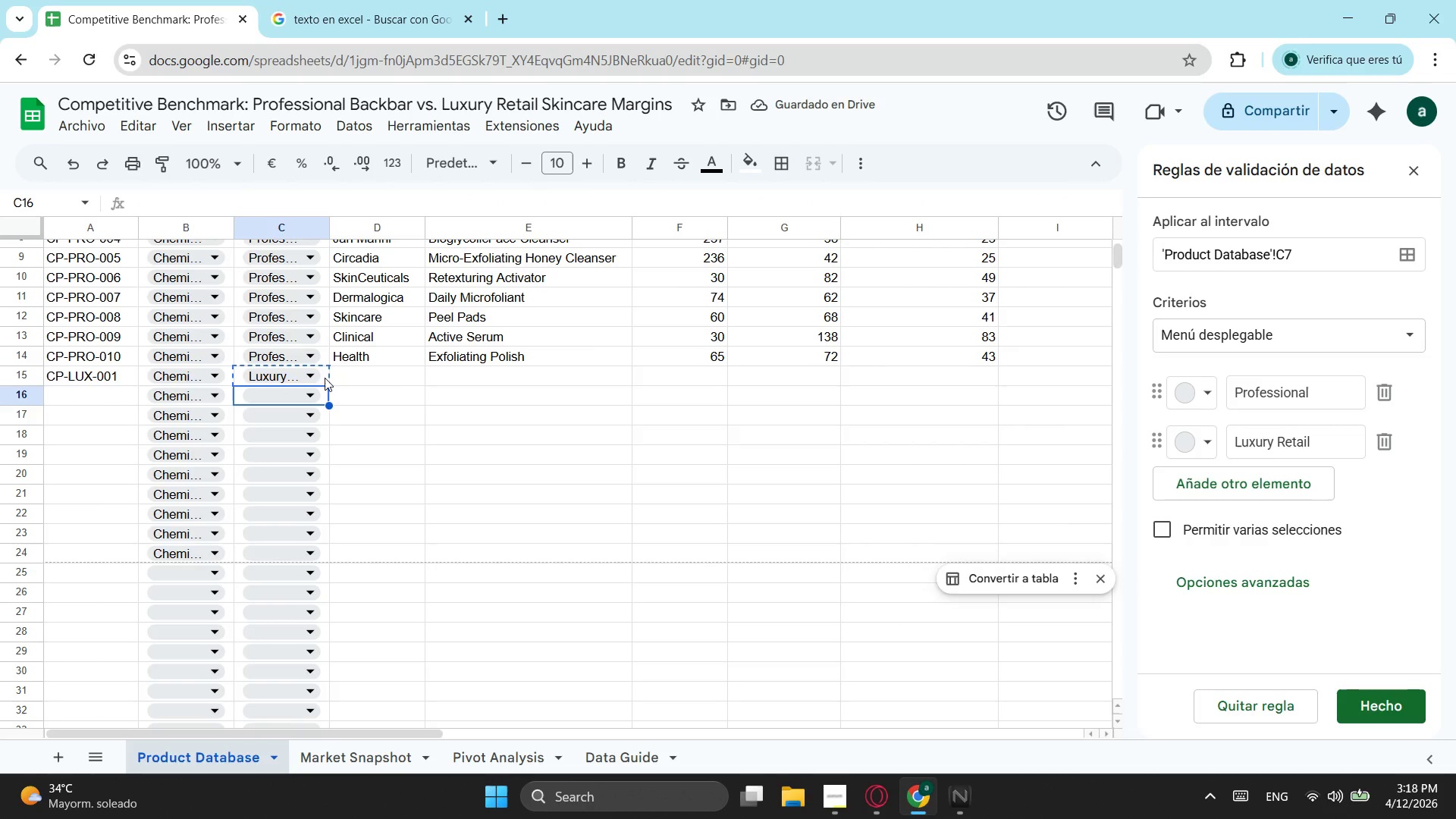 
key(Control+ControlLeft)
 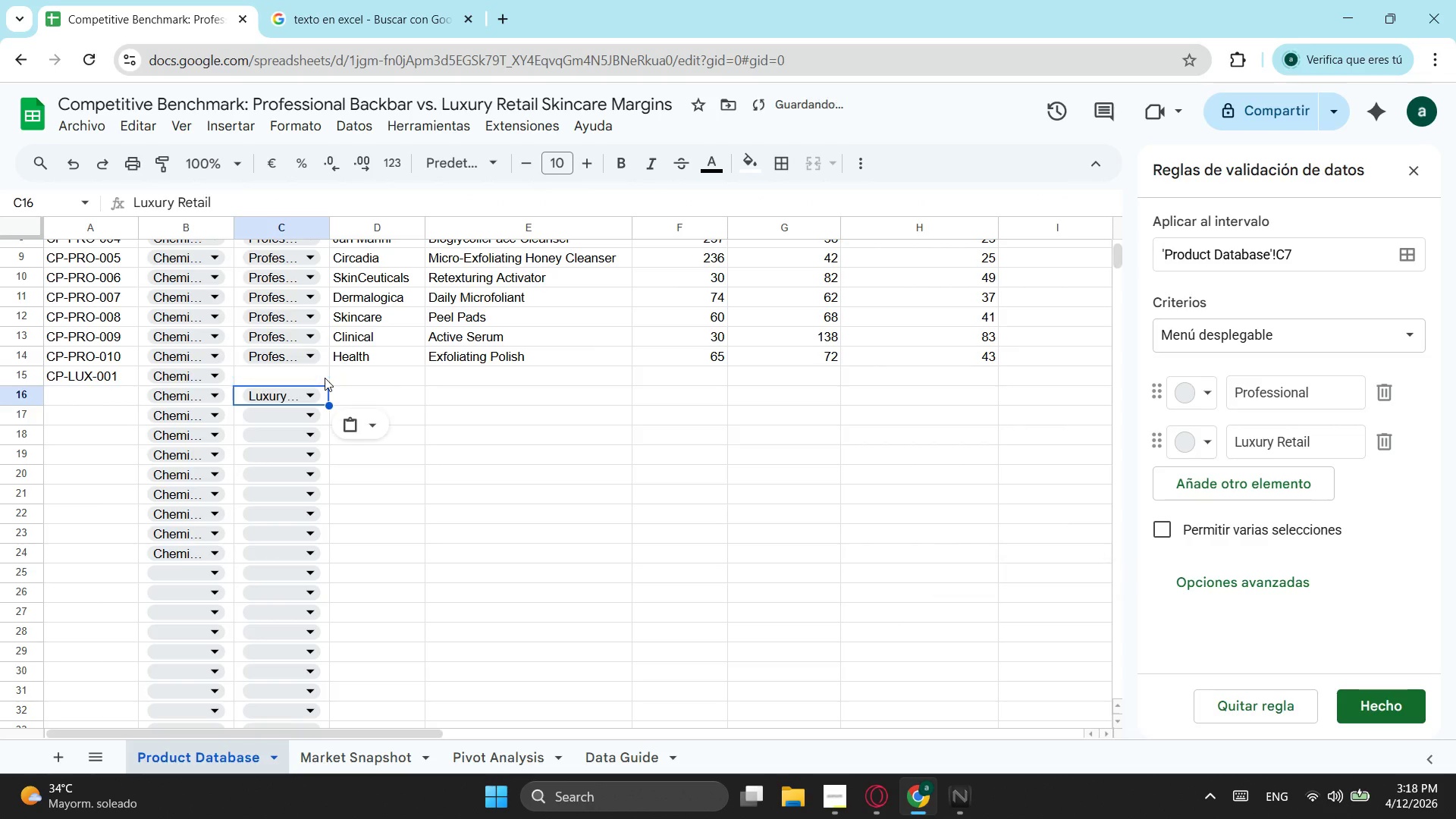 
key(Control+V)
 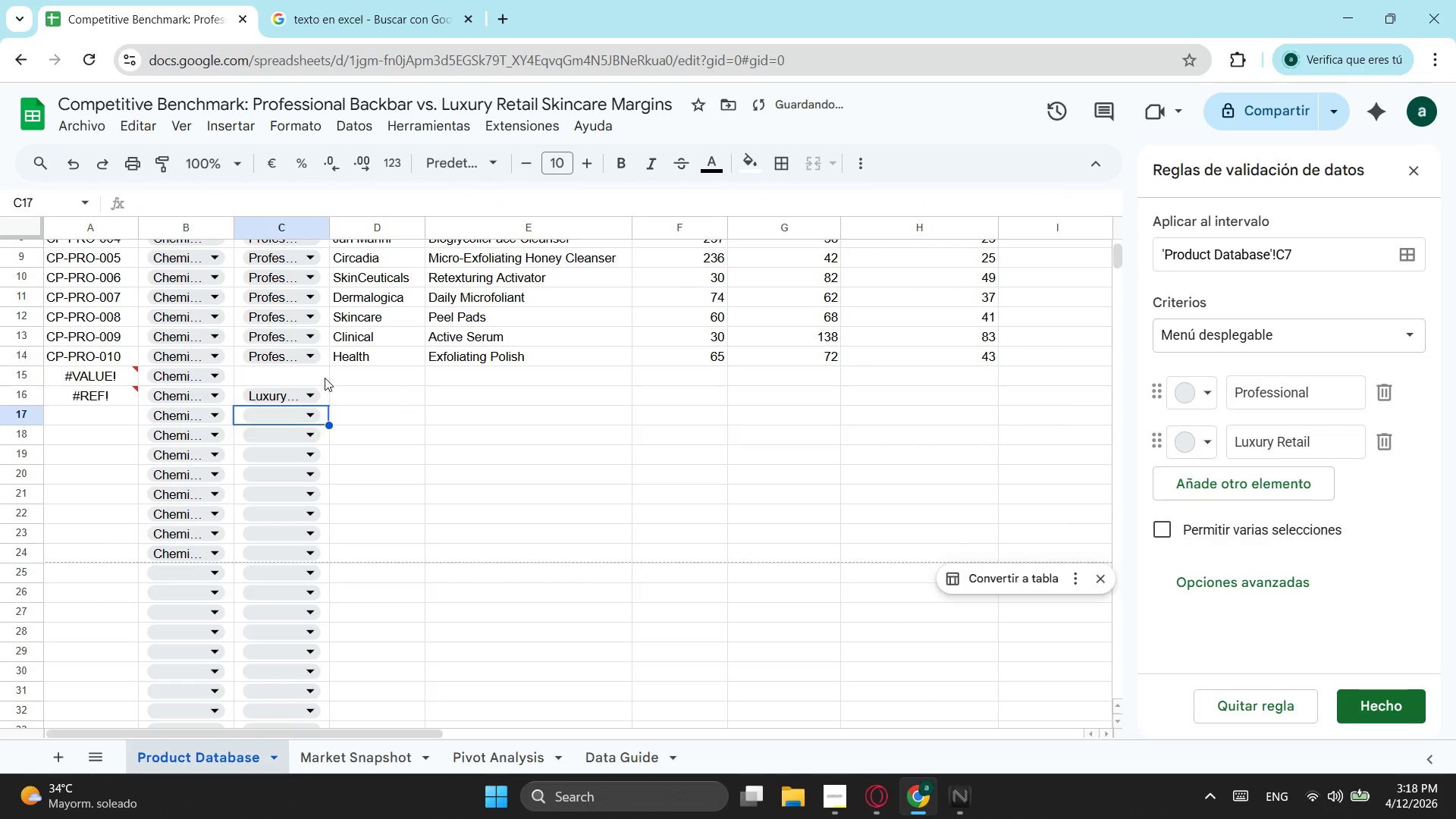 
key(ArrowDown)
 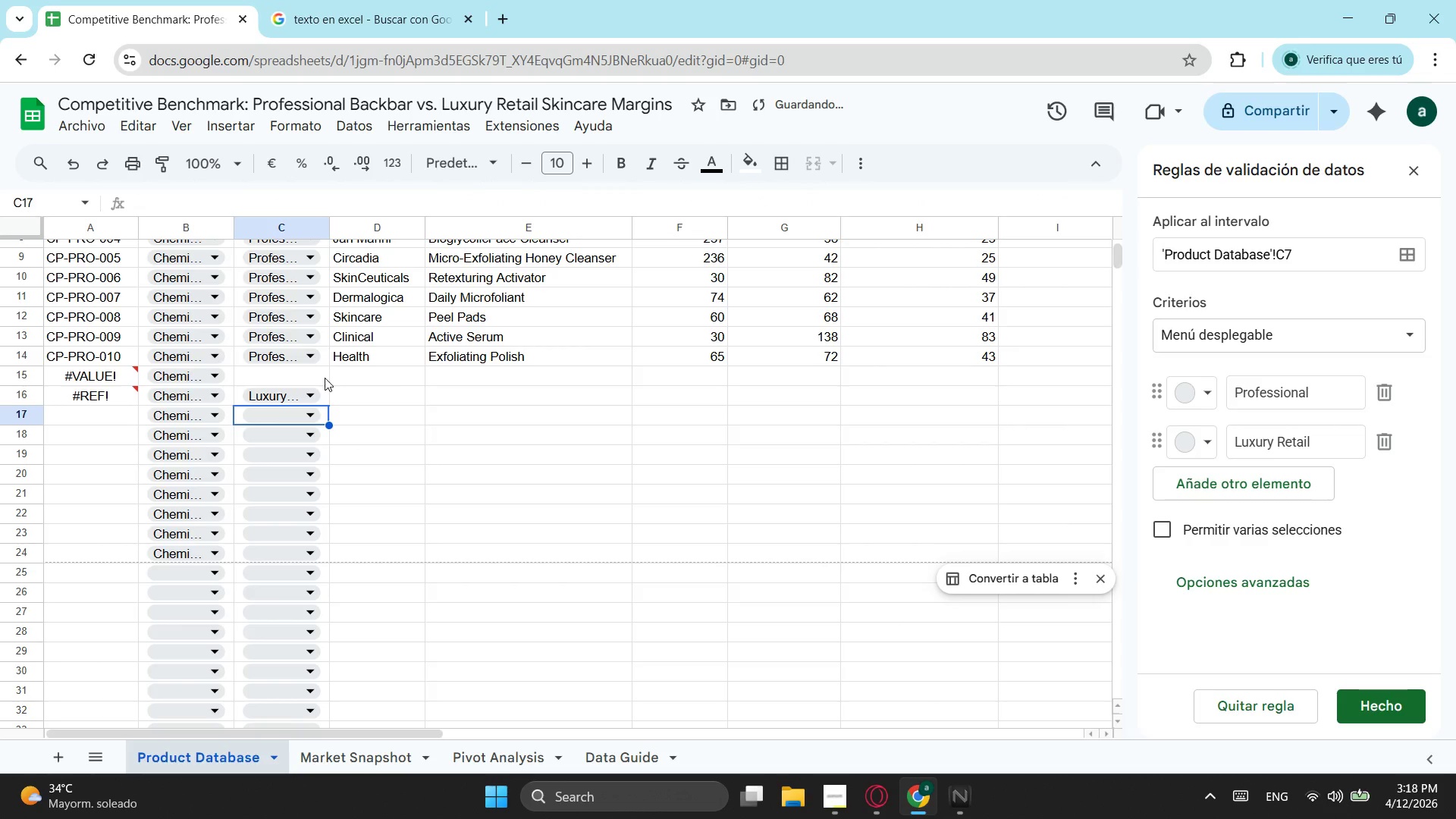 
key(Control+ControlLeft)
 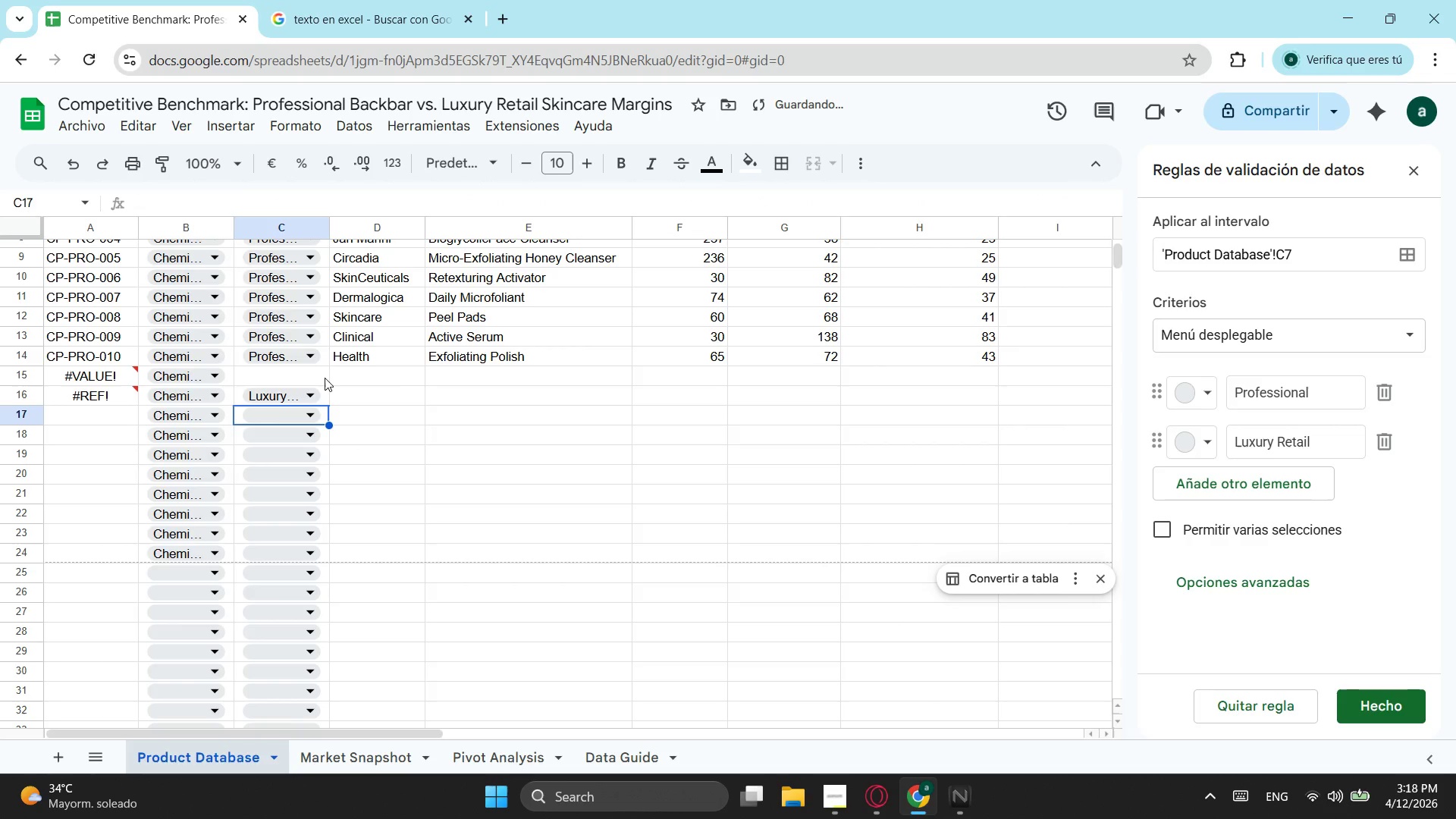 
key(Control+ControlLeft)
 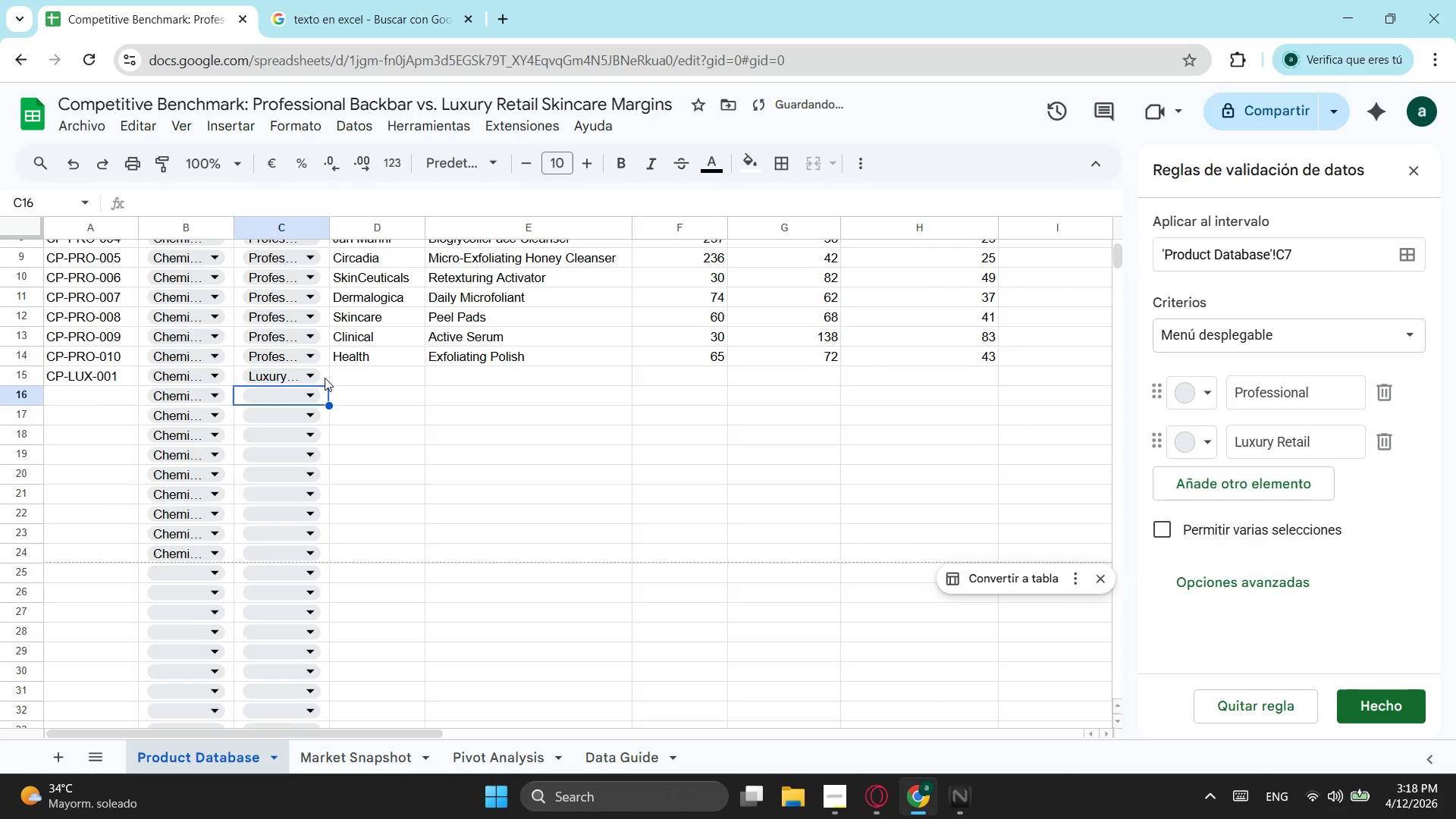 
key(Control+Z)
 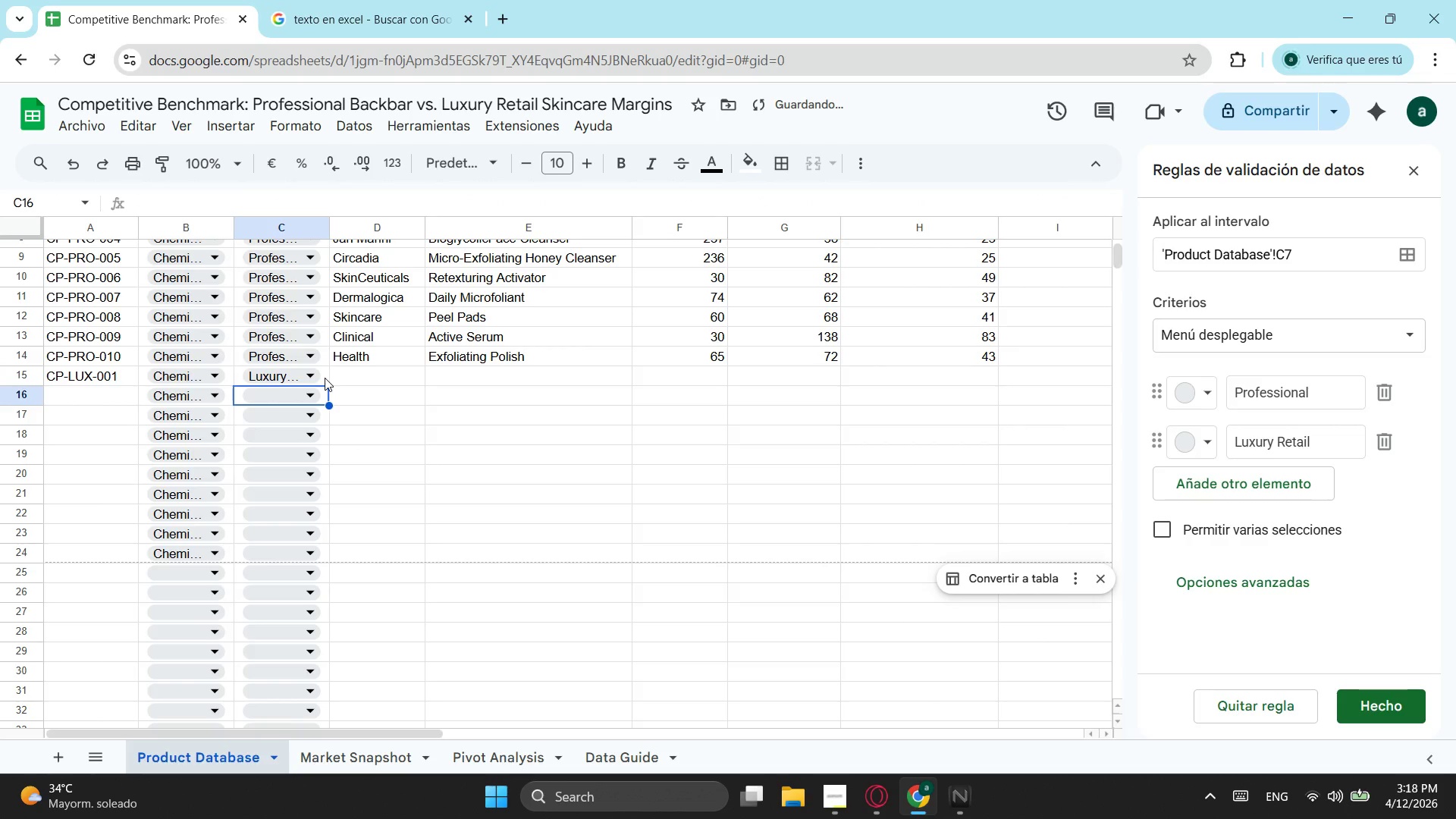 
key(ArrowUp)
 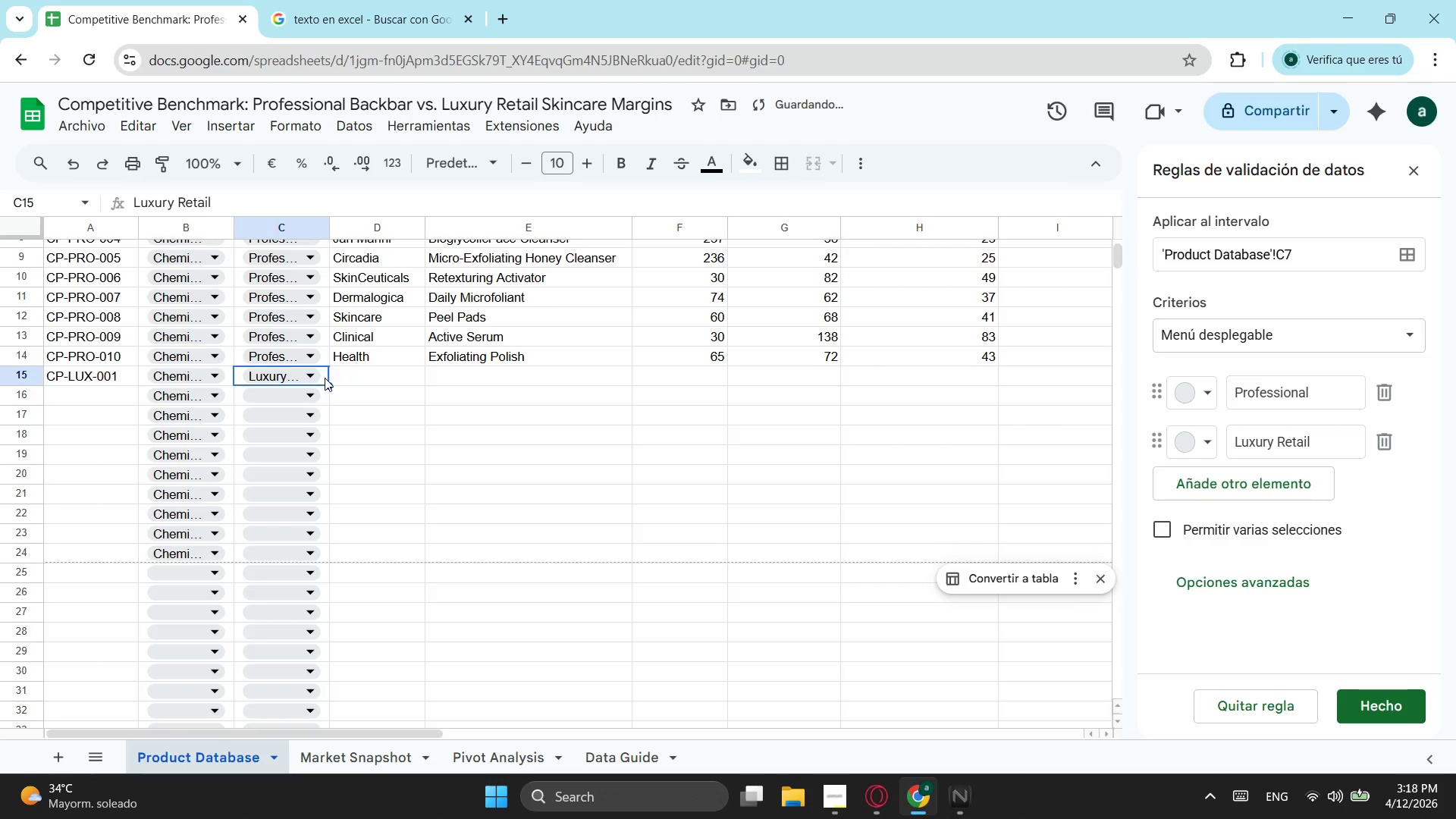 
key(Control+ControlLeft)
 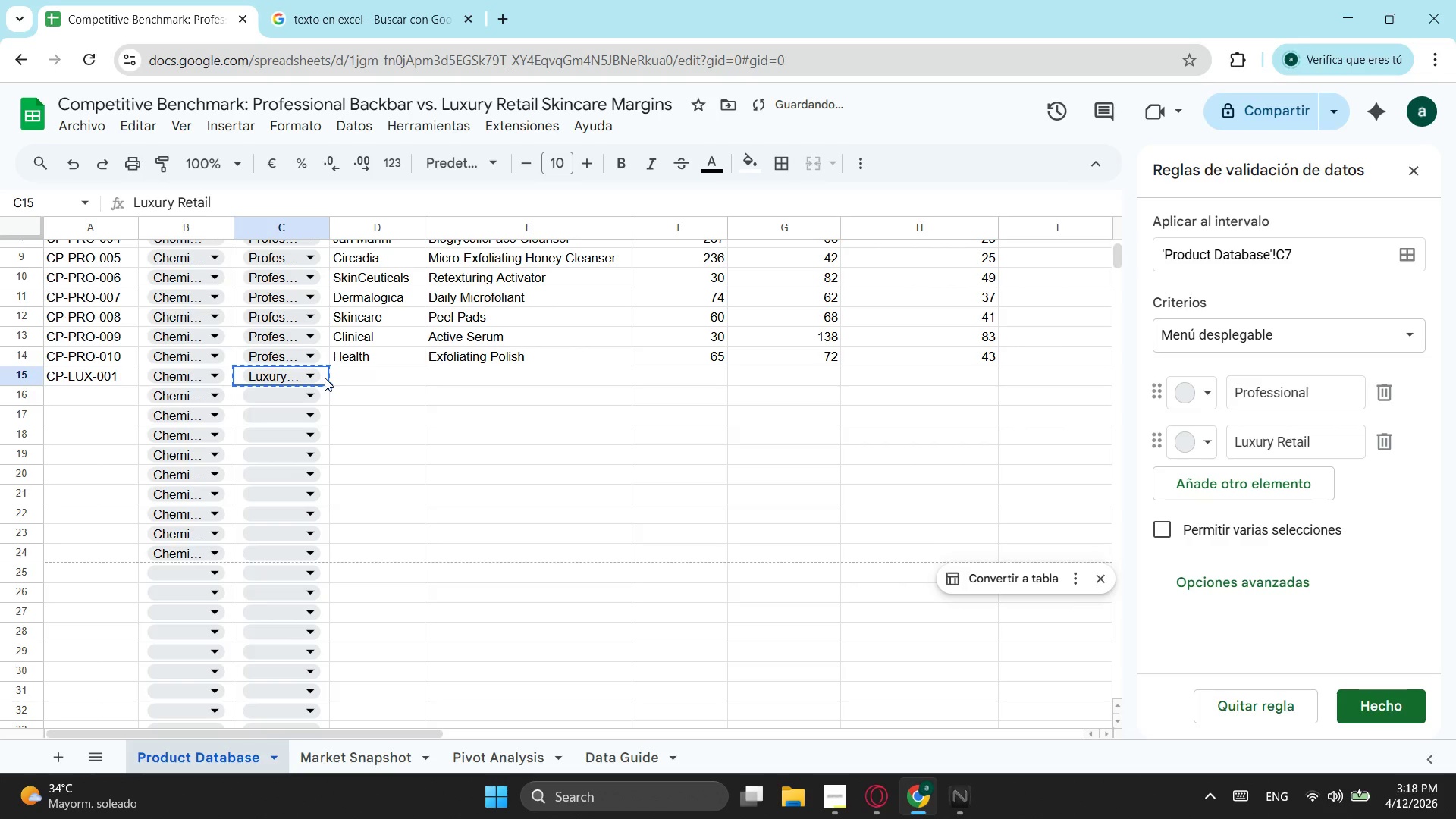 
key(Control+C)
 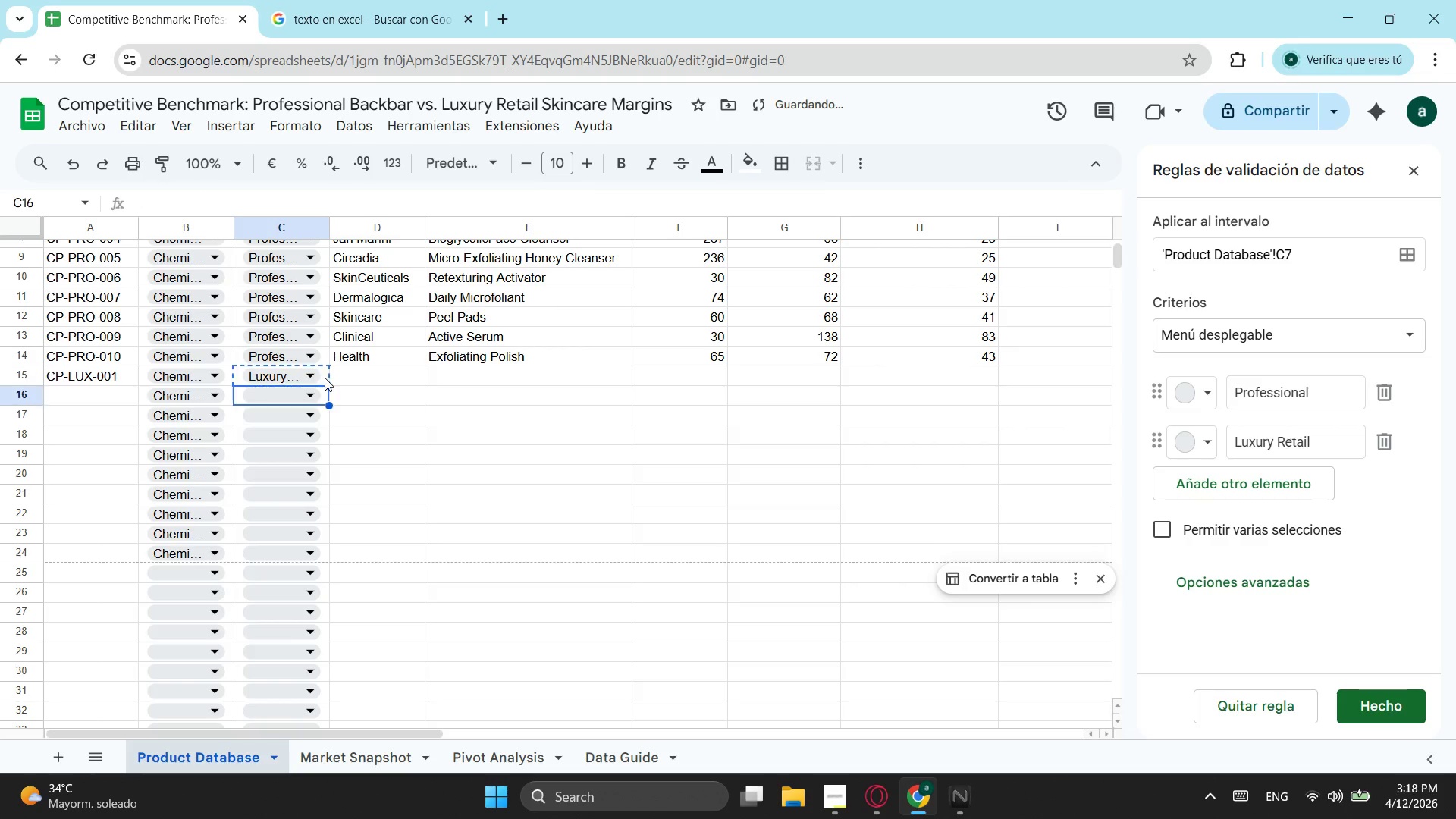 
key(ArrowDown)
 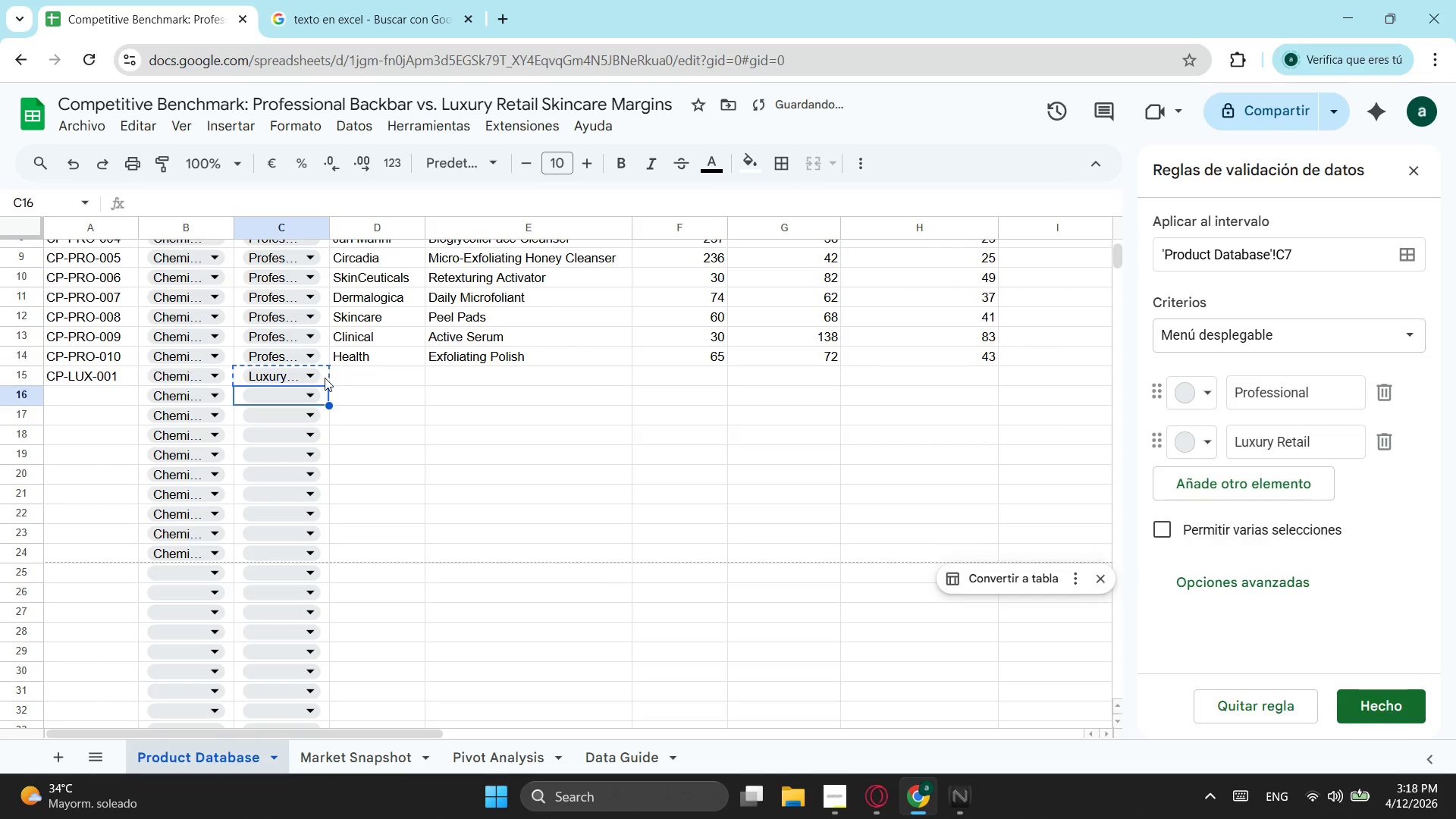 
key(Control+ControlLeft)
 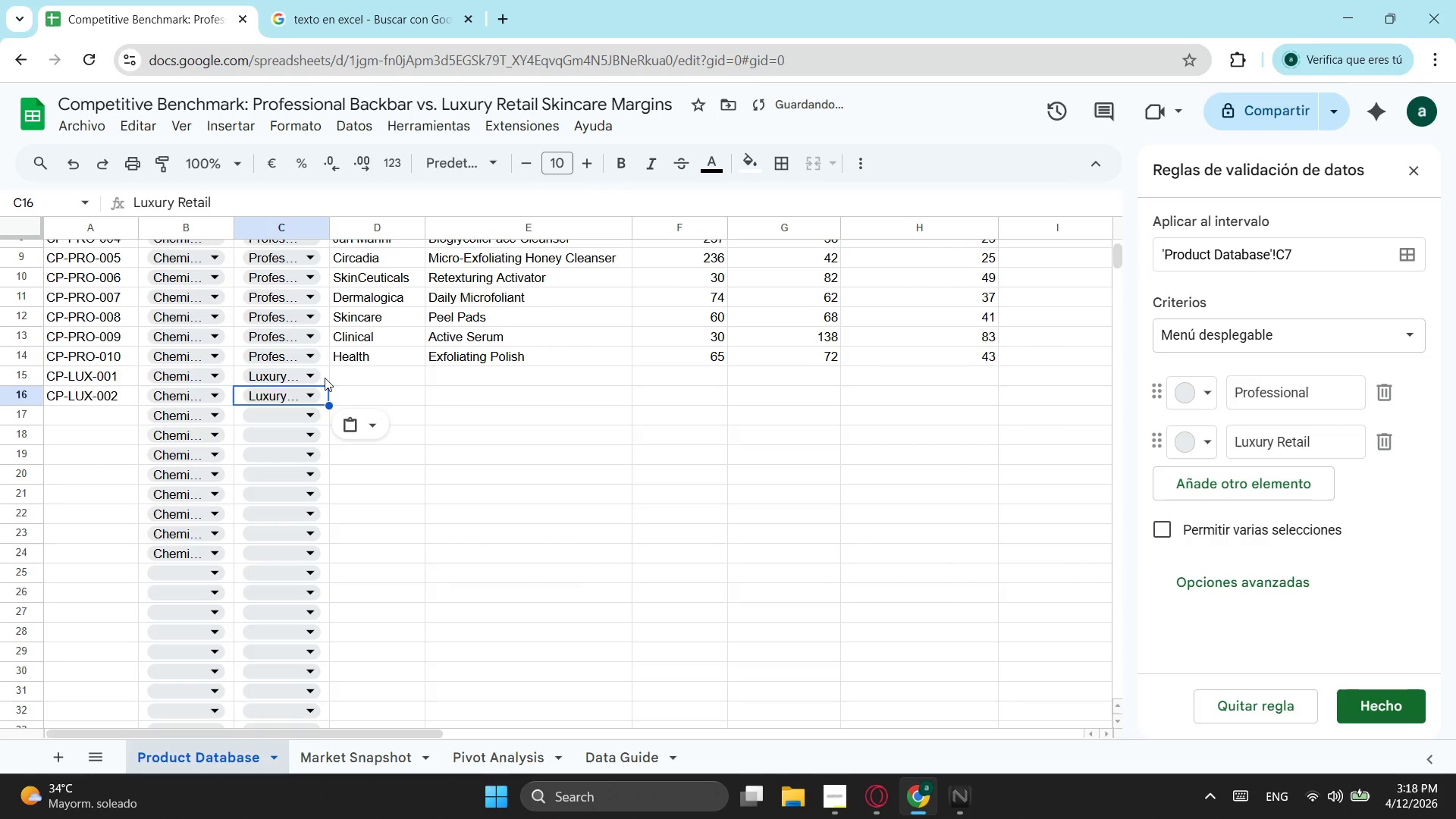 
key(Control+V)
 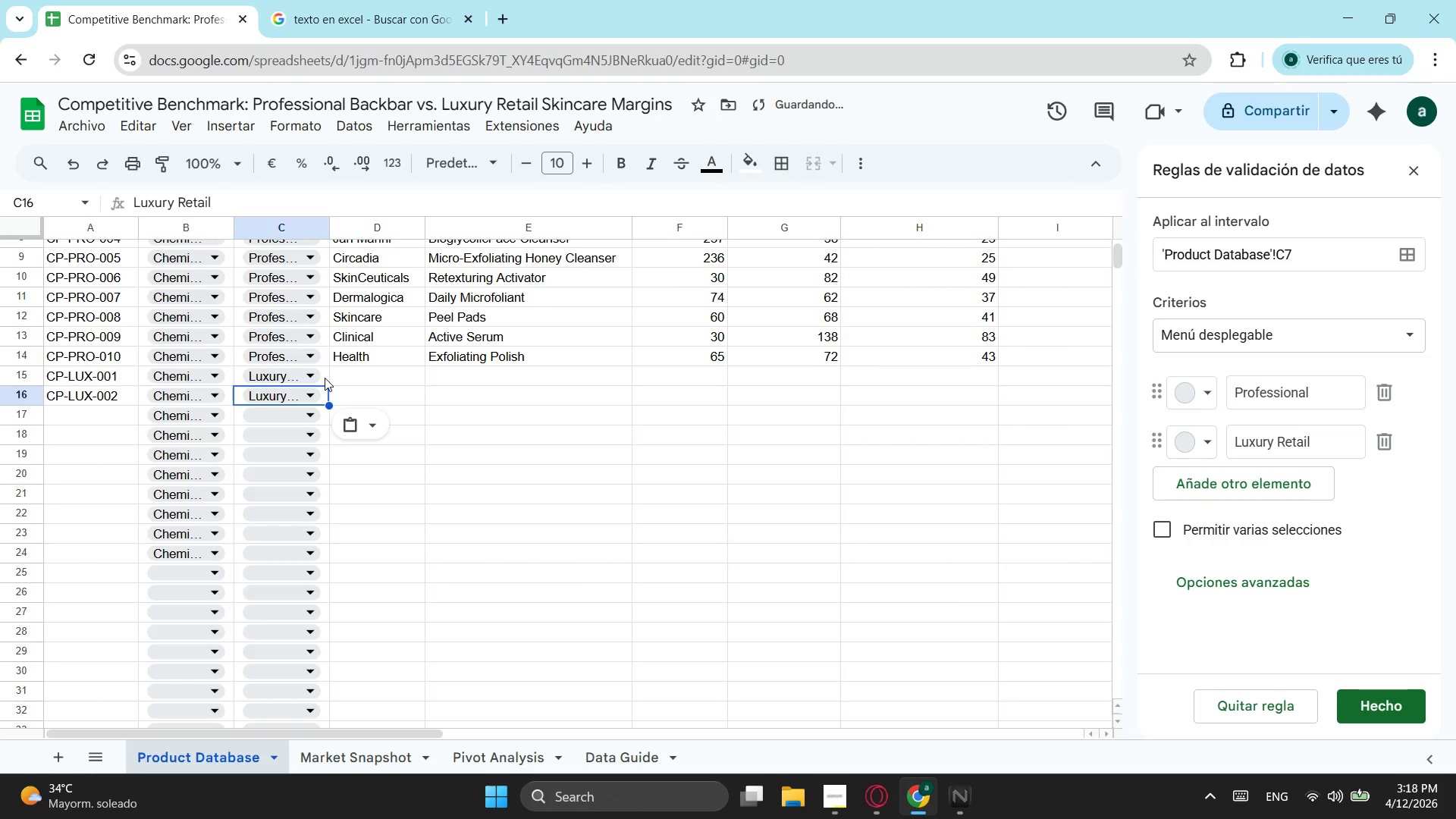 
key(ArrowDown)
 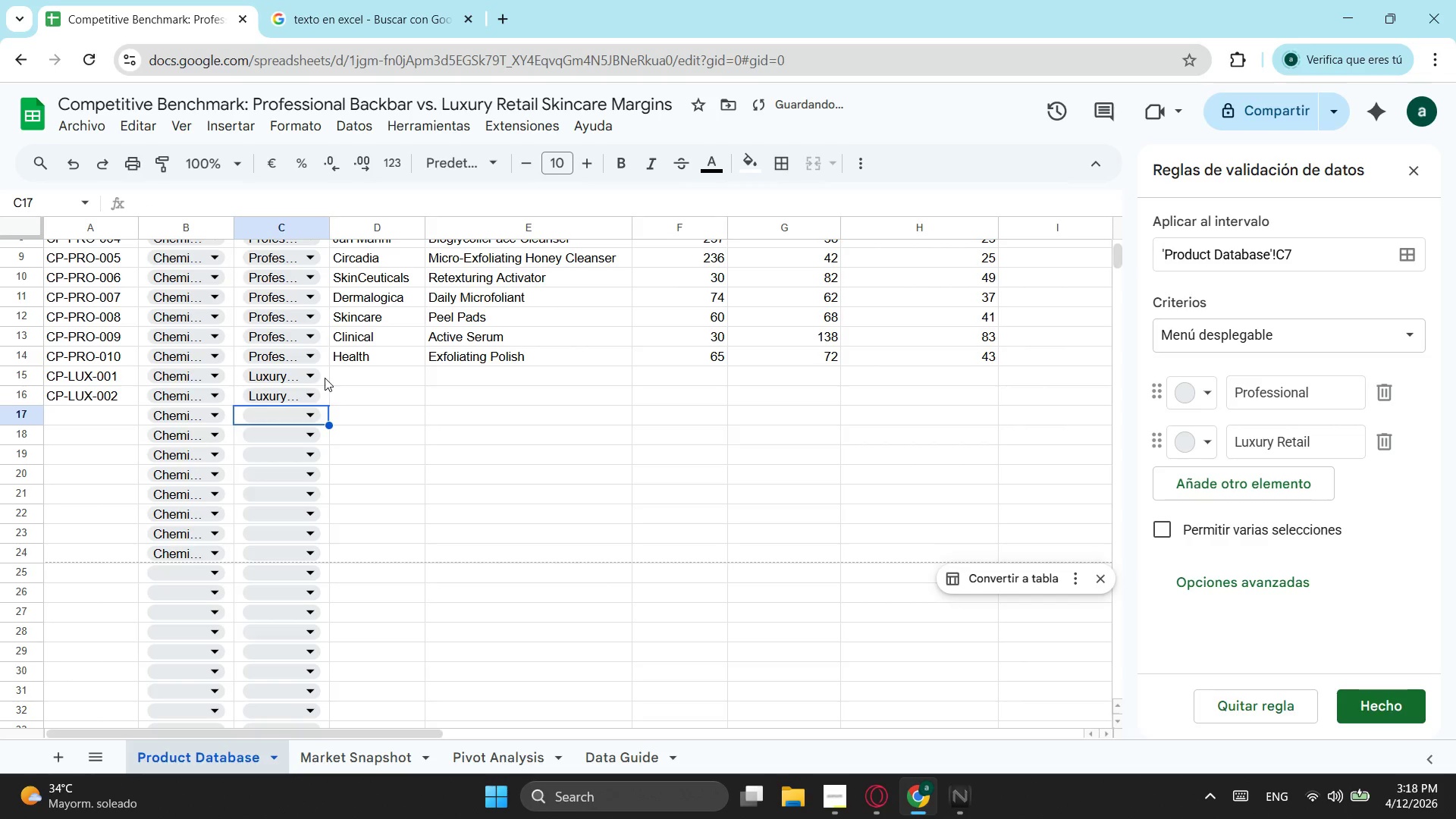 
key(Control+ControlLeft)
 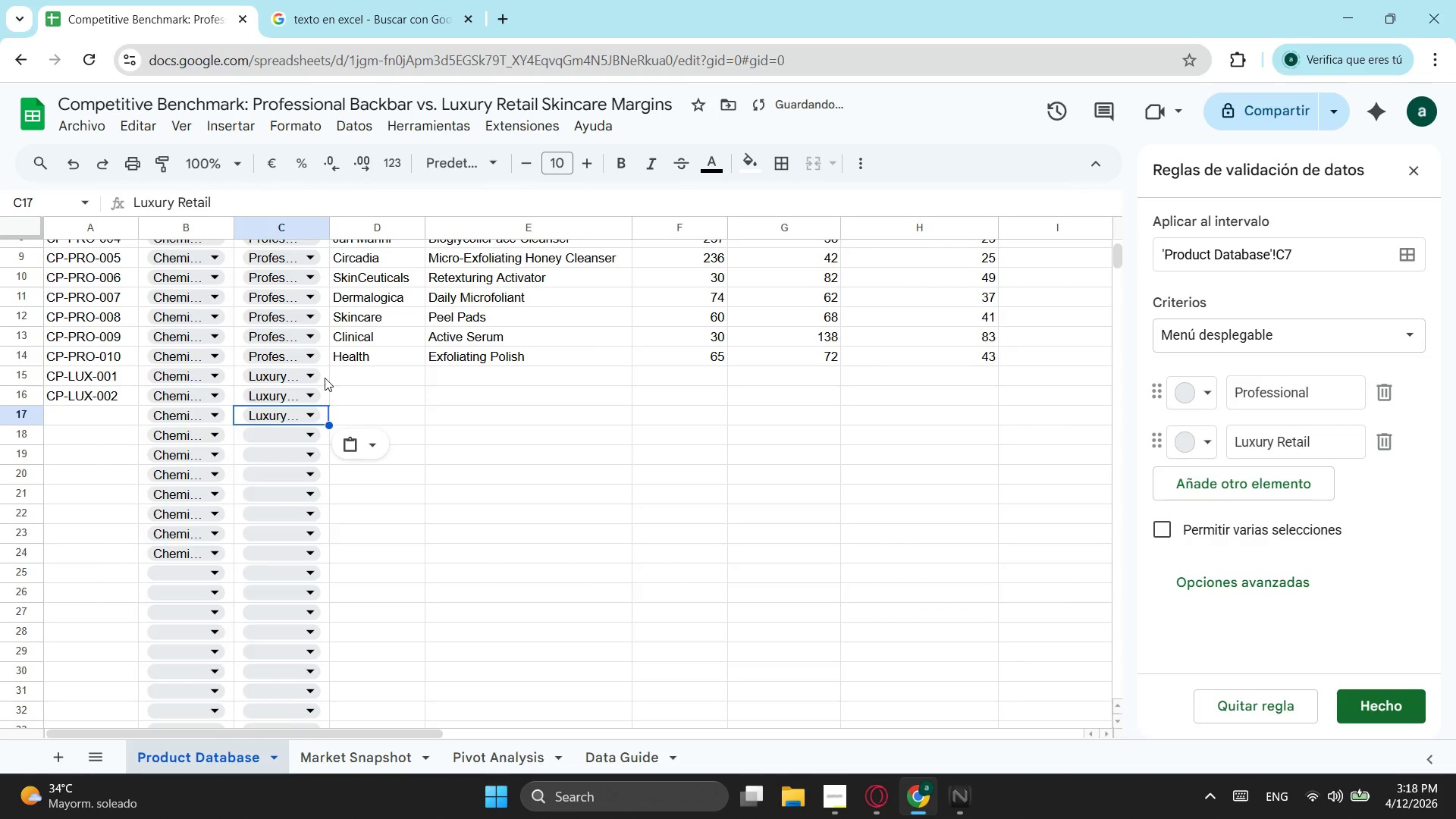 
key(Control+V)
 